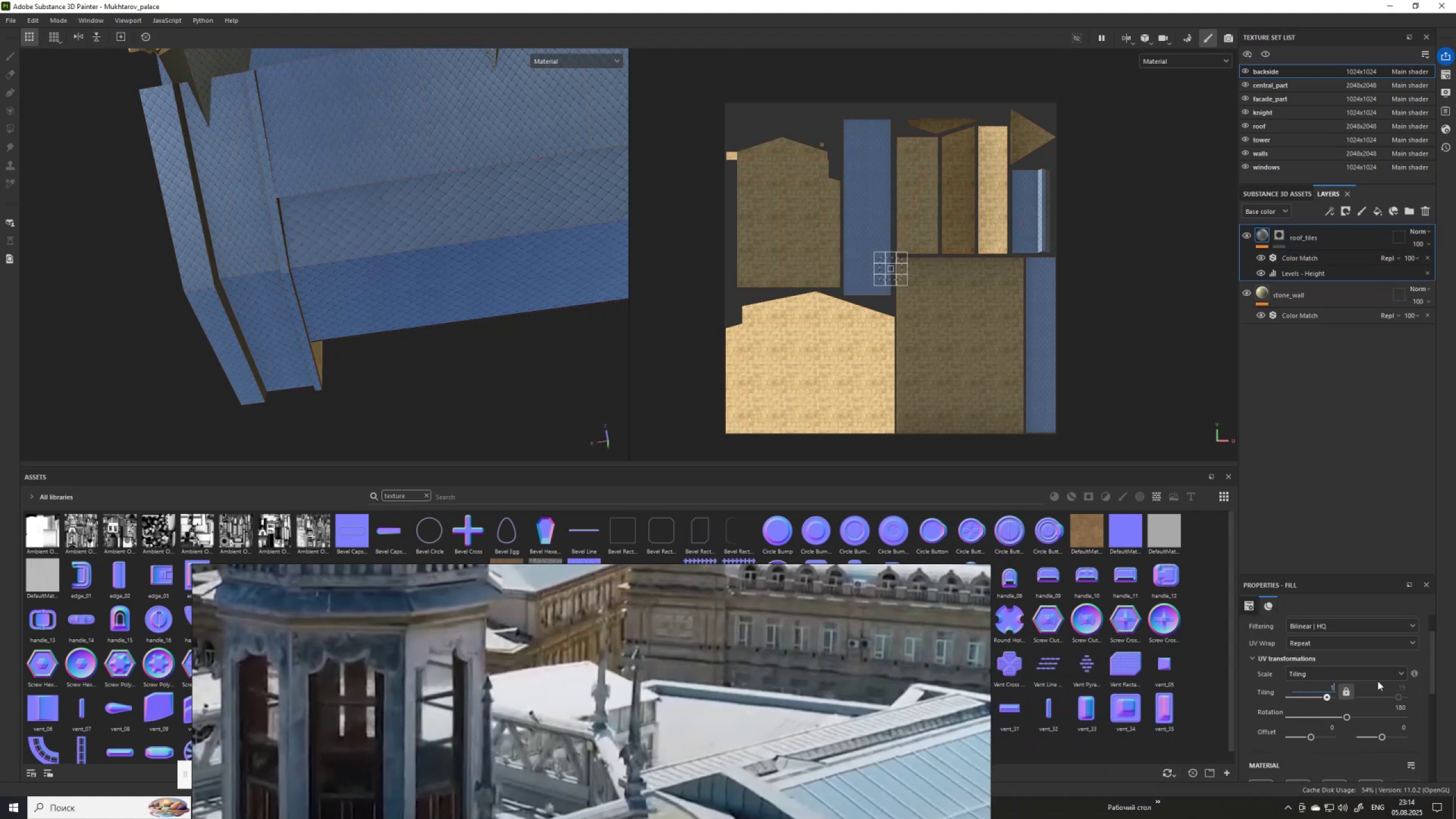 
key(Numpad8)
 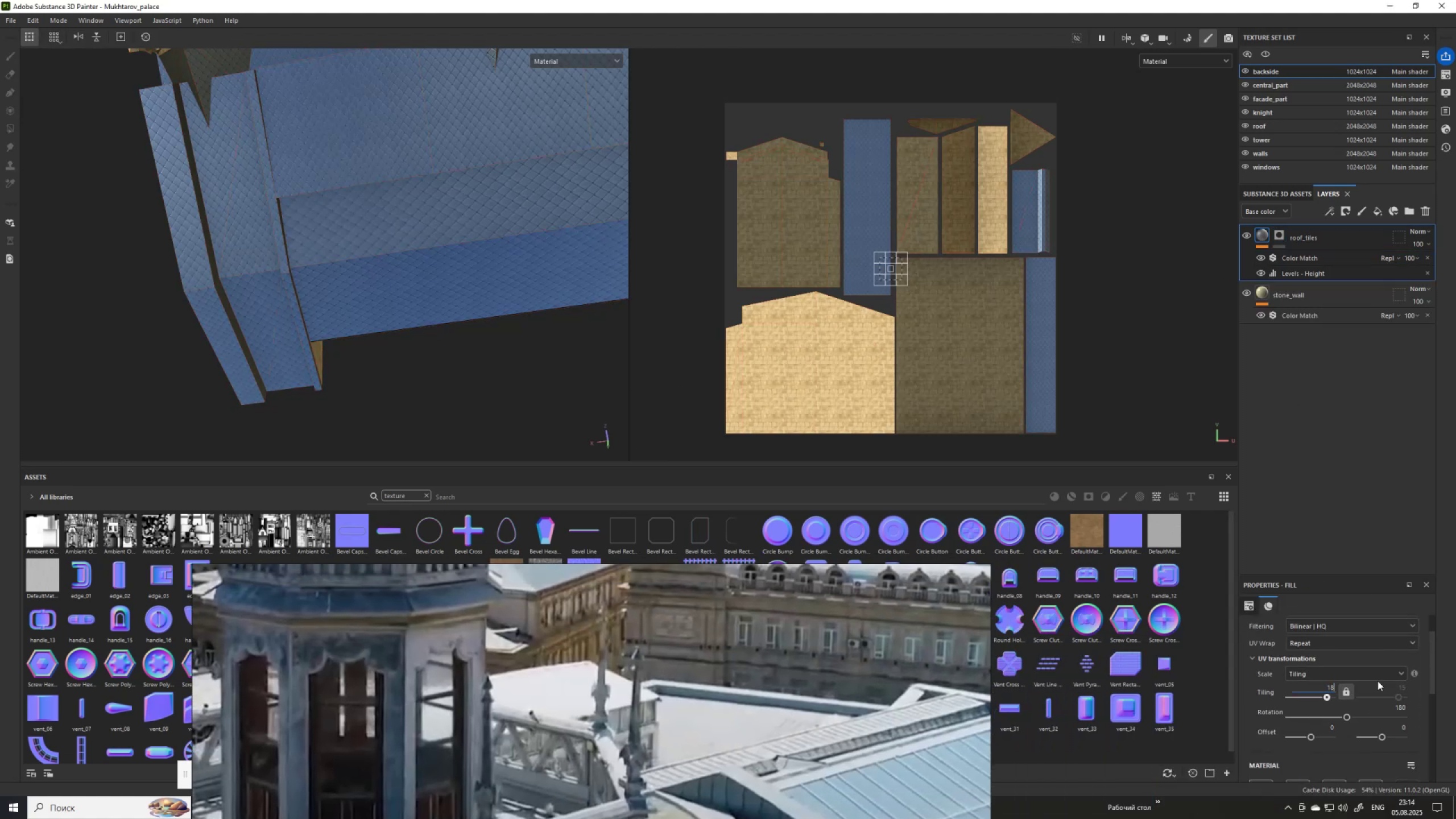 
key(NumpadEnter)
 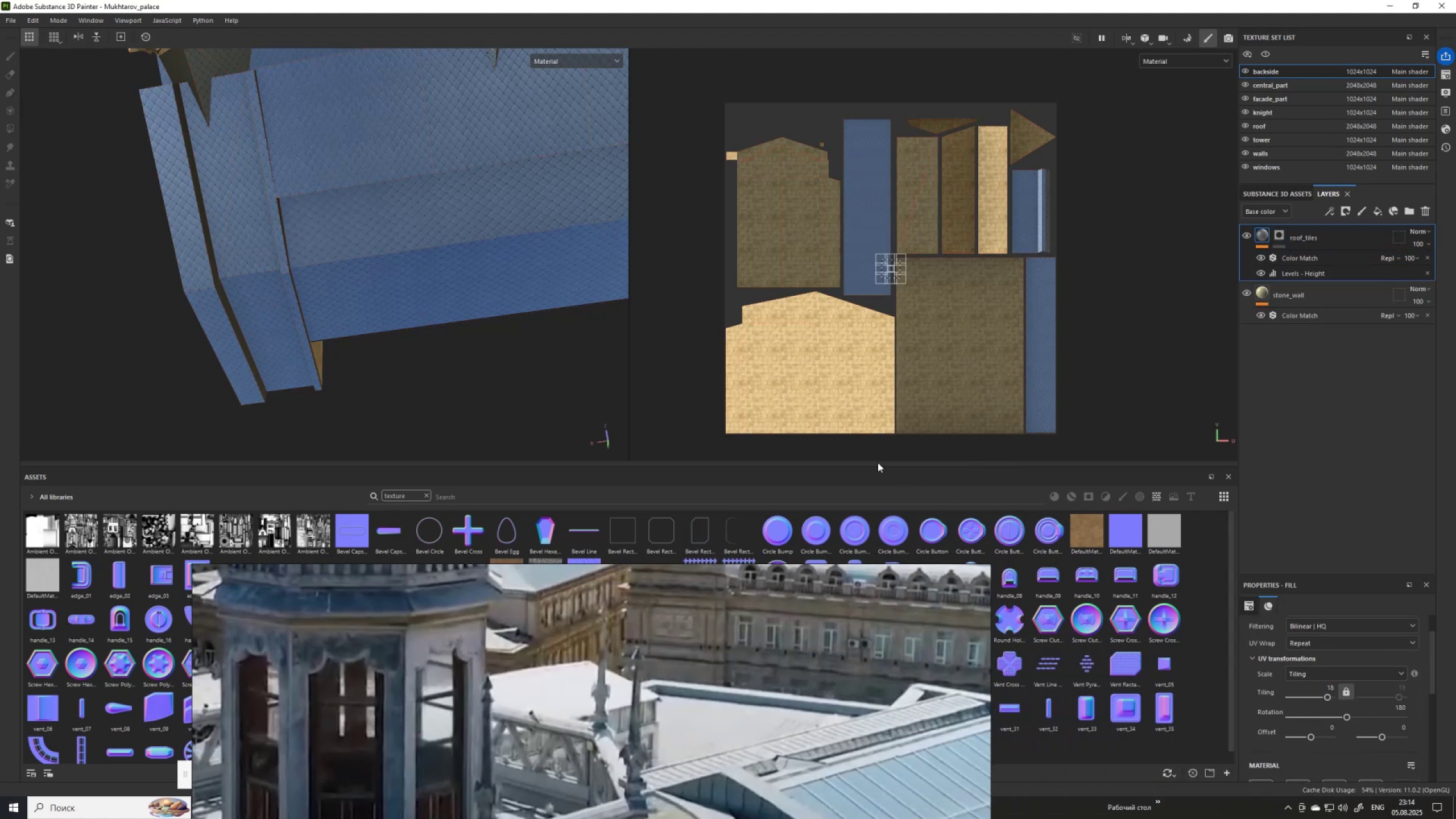 
scroll: coordinate [254, 226], scroll_direction: down, amount: 7.0
 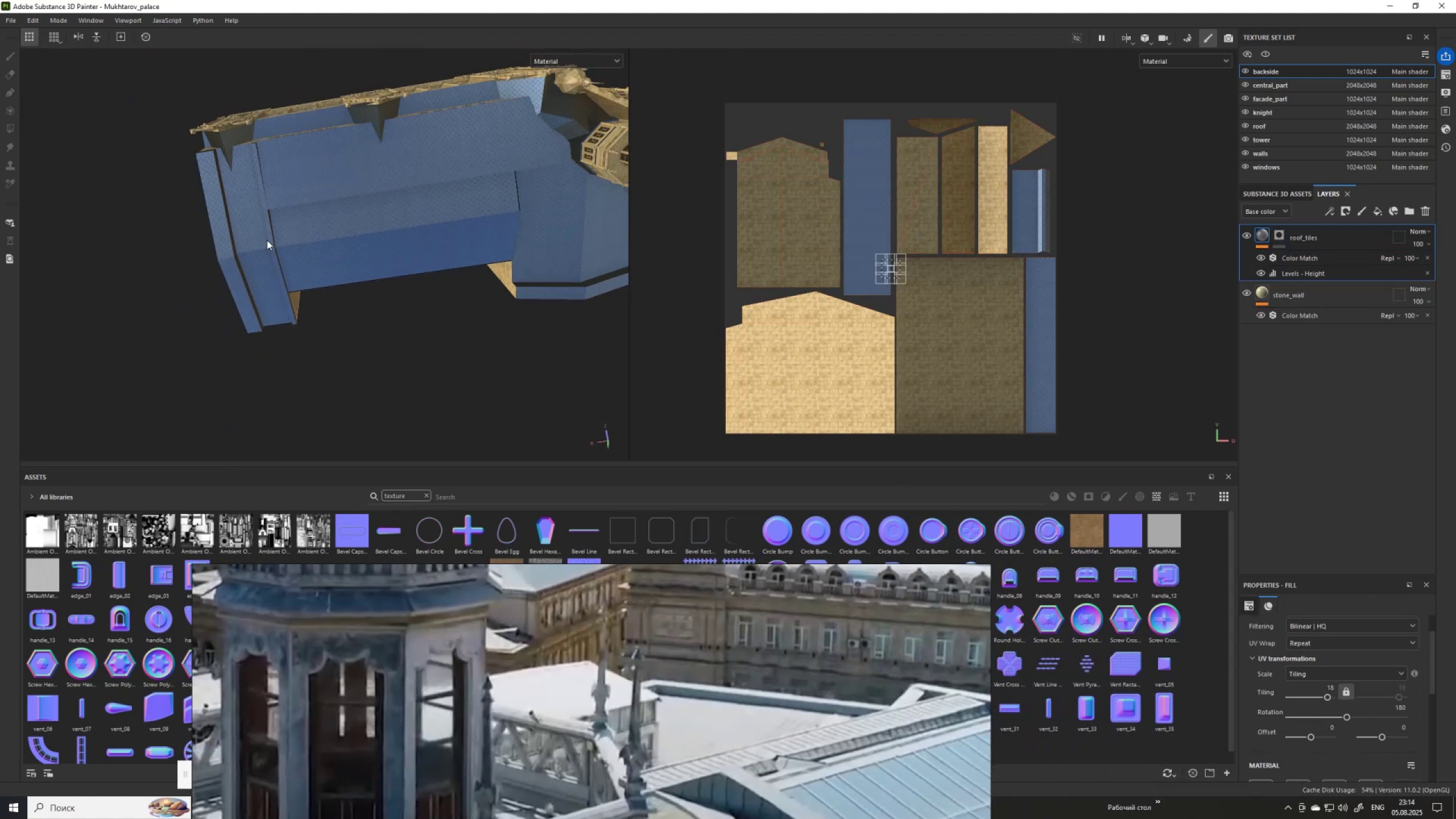 
hold_key(key=AltLeft, duration=1.5)
 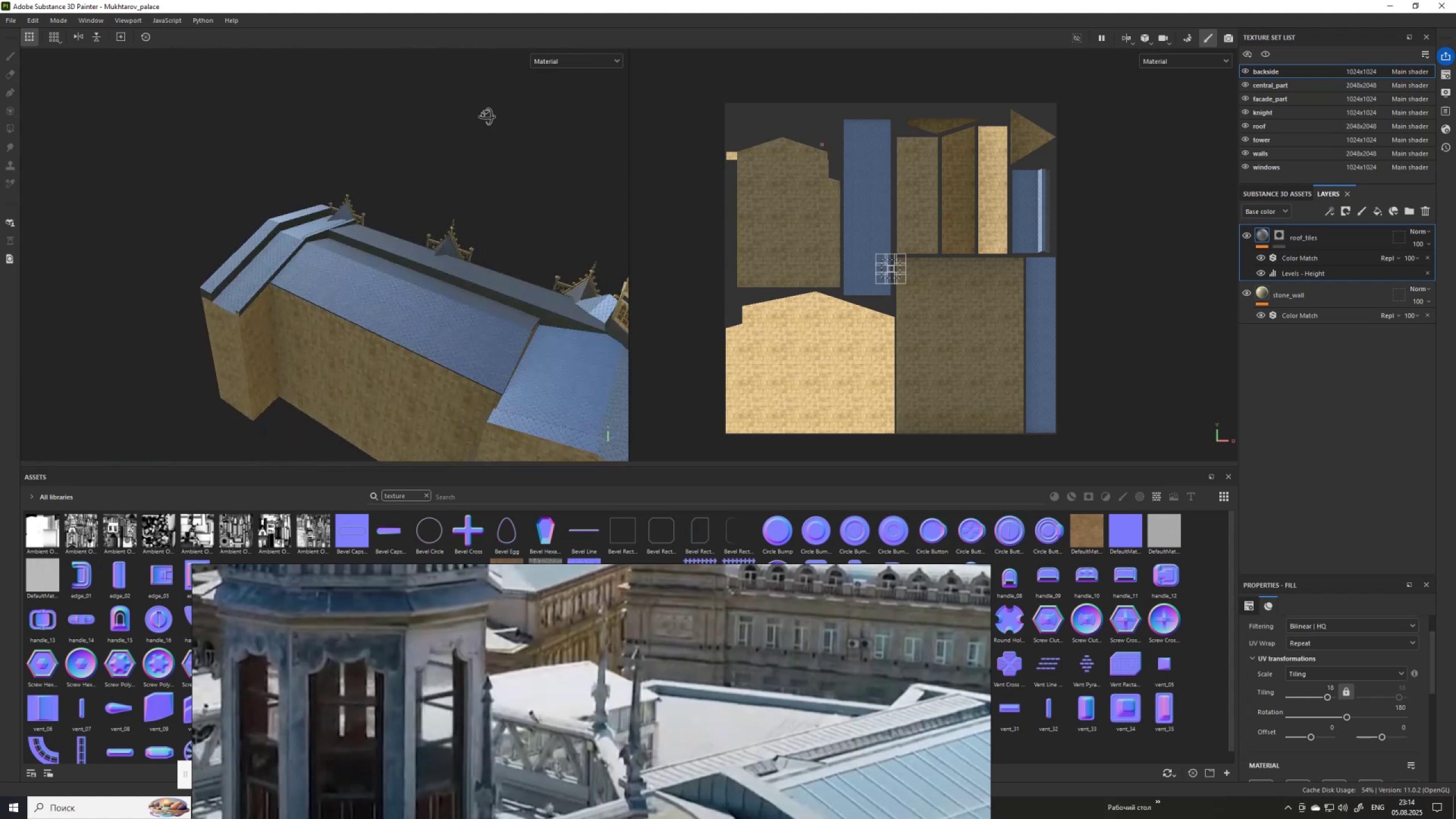 
hold_key(key=AltLeft, duration=1.51)
 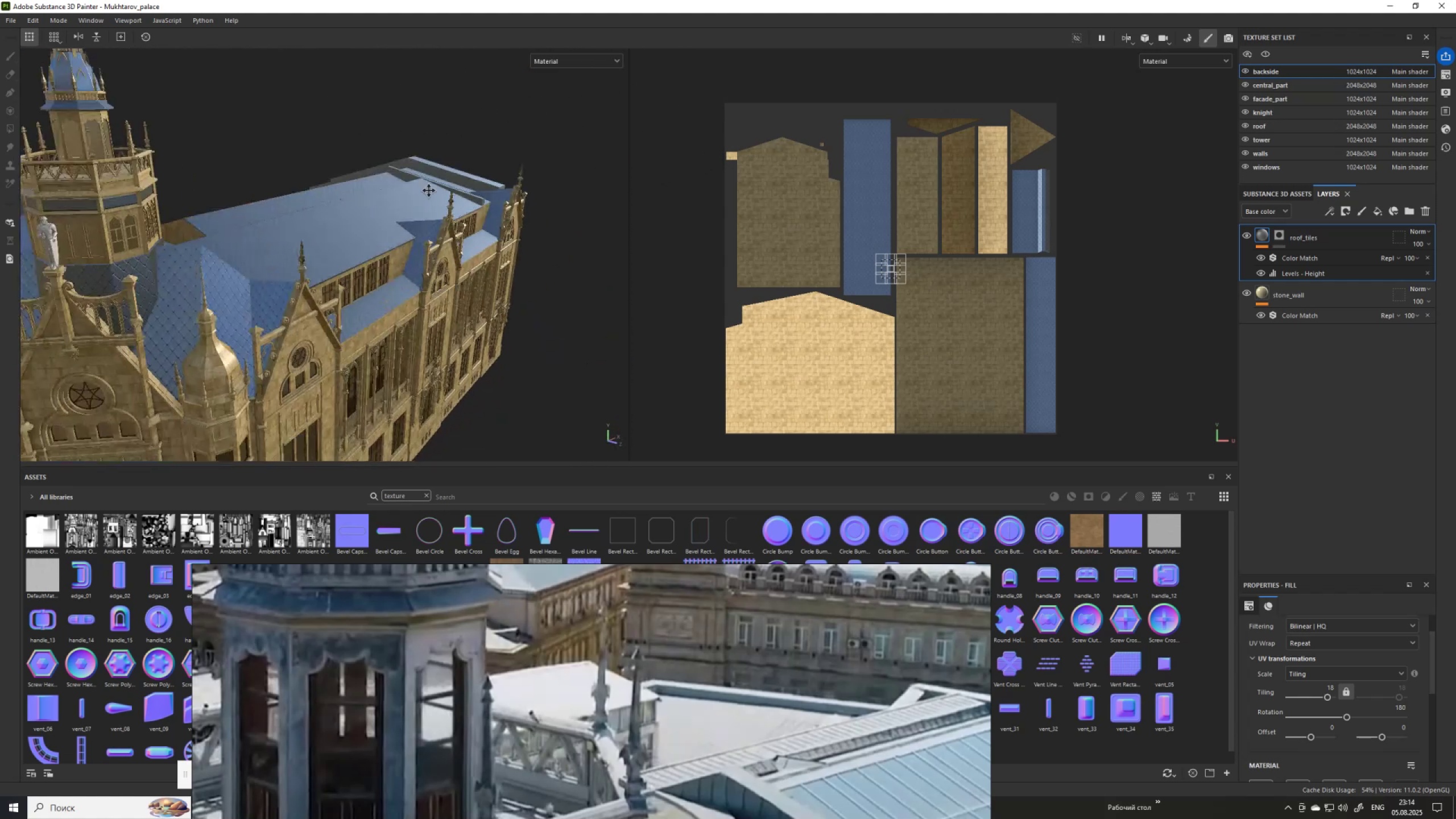 
key(Alt+AltLeft)
 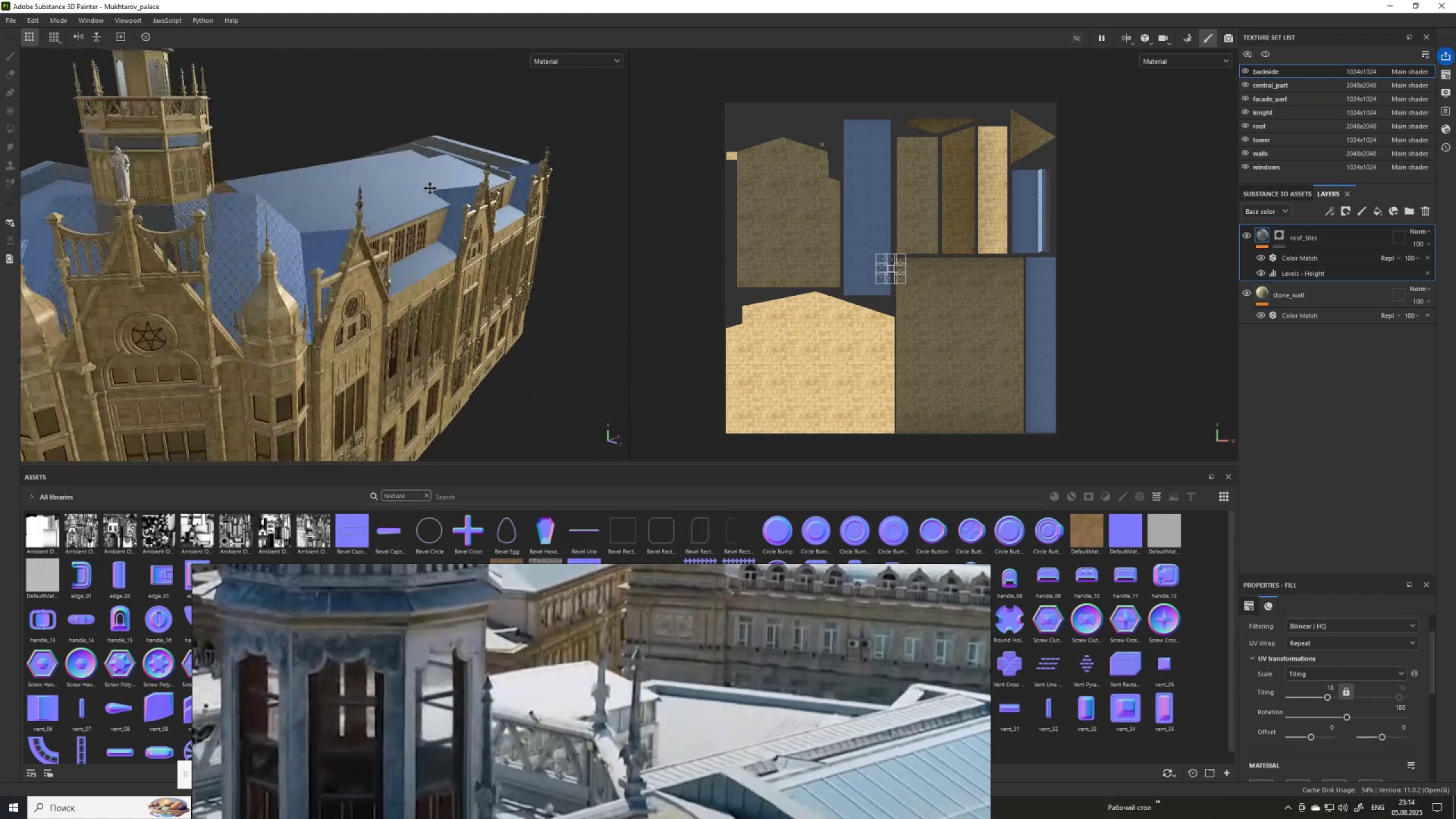 
key(Alt+AltLeft)
 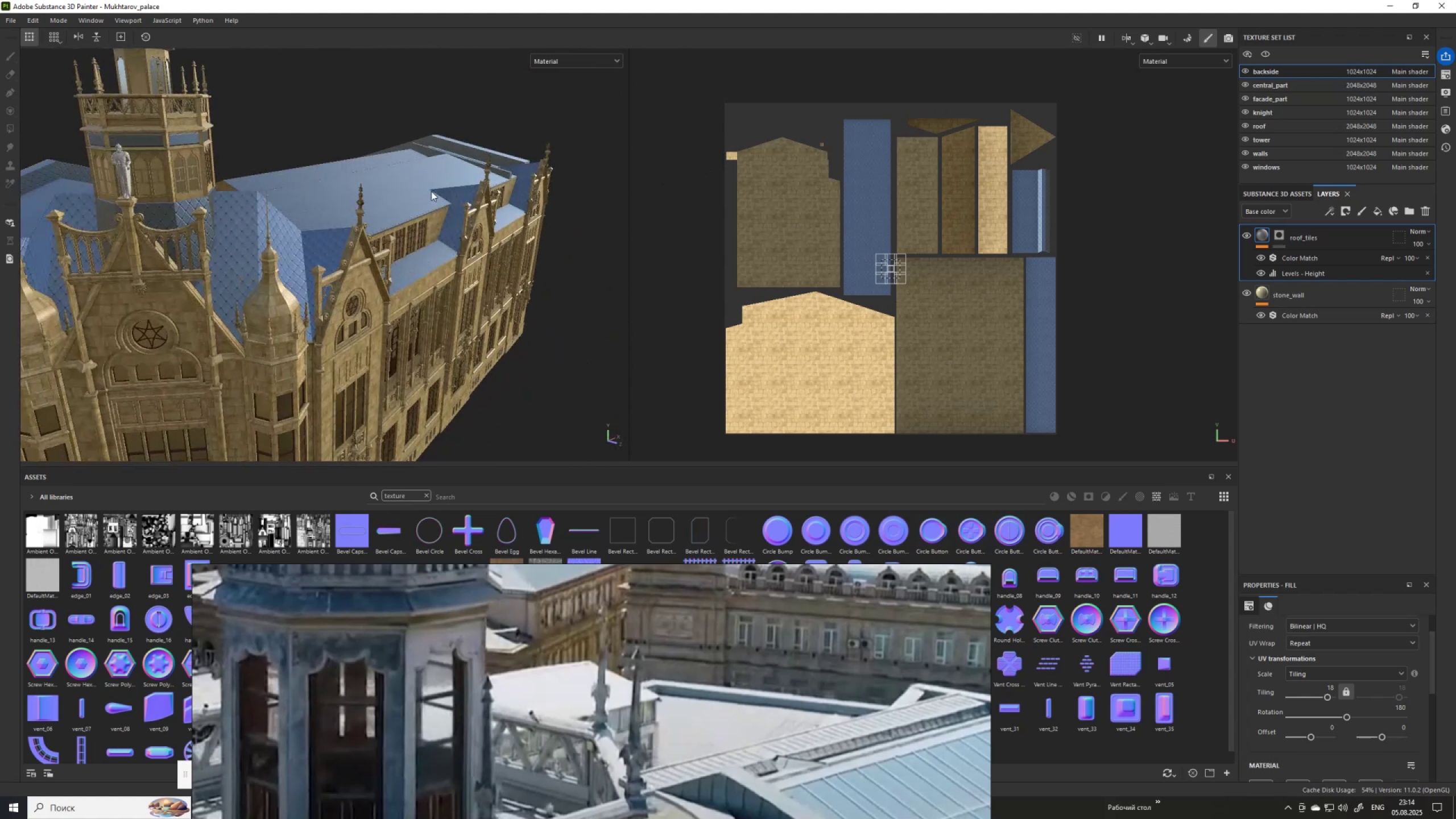 
scroll: coordinate [427, 244], scroll_direction: down, amount: 9.0
 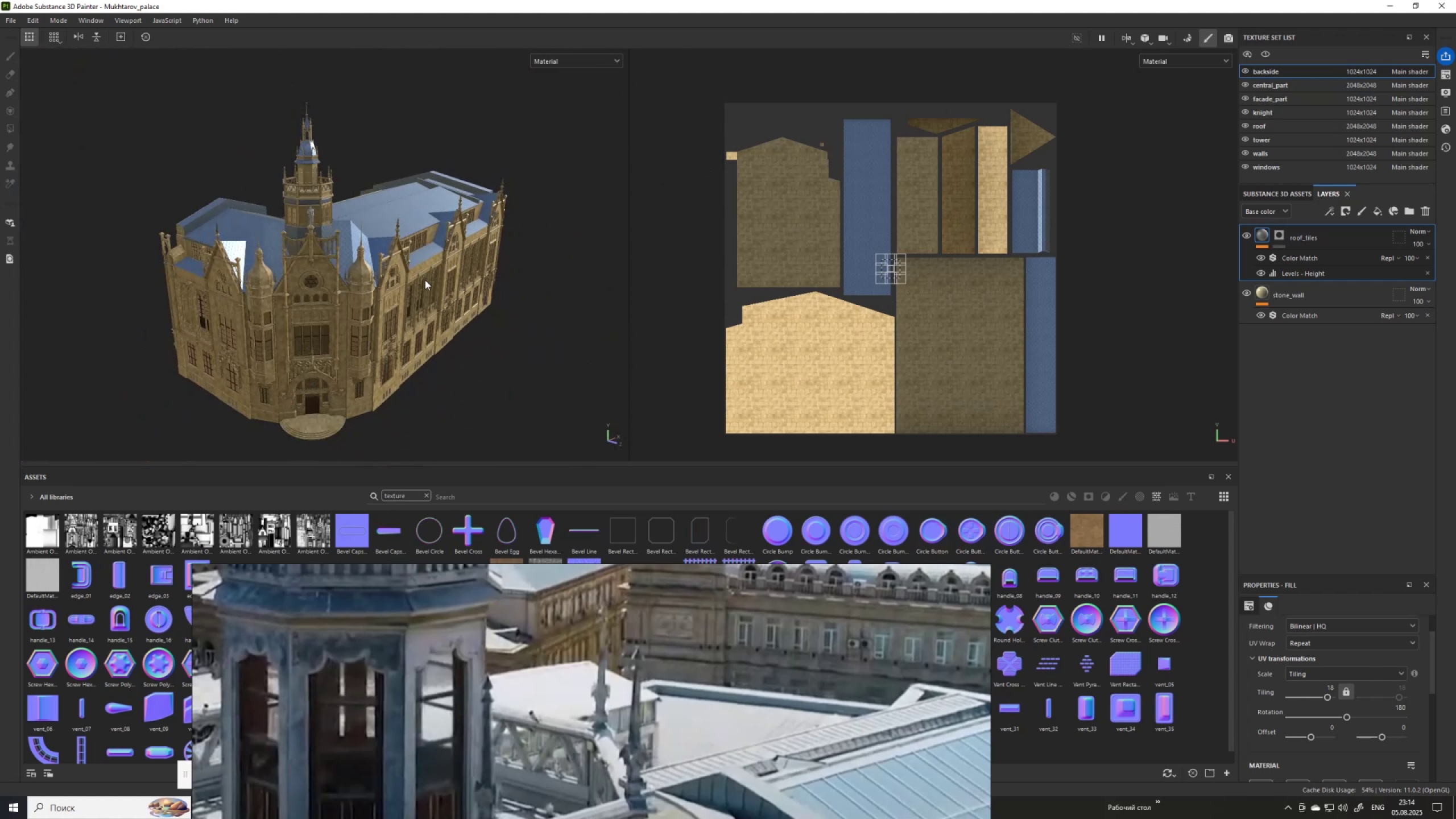 
key(Alt+AltLeft)
 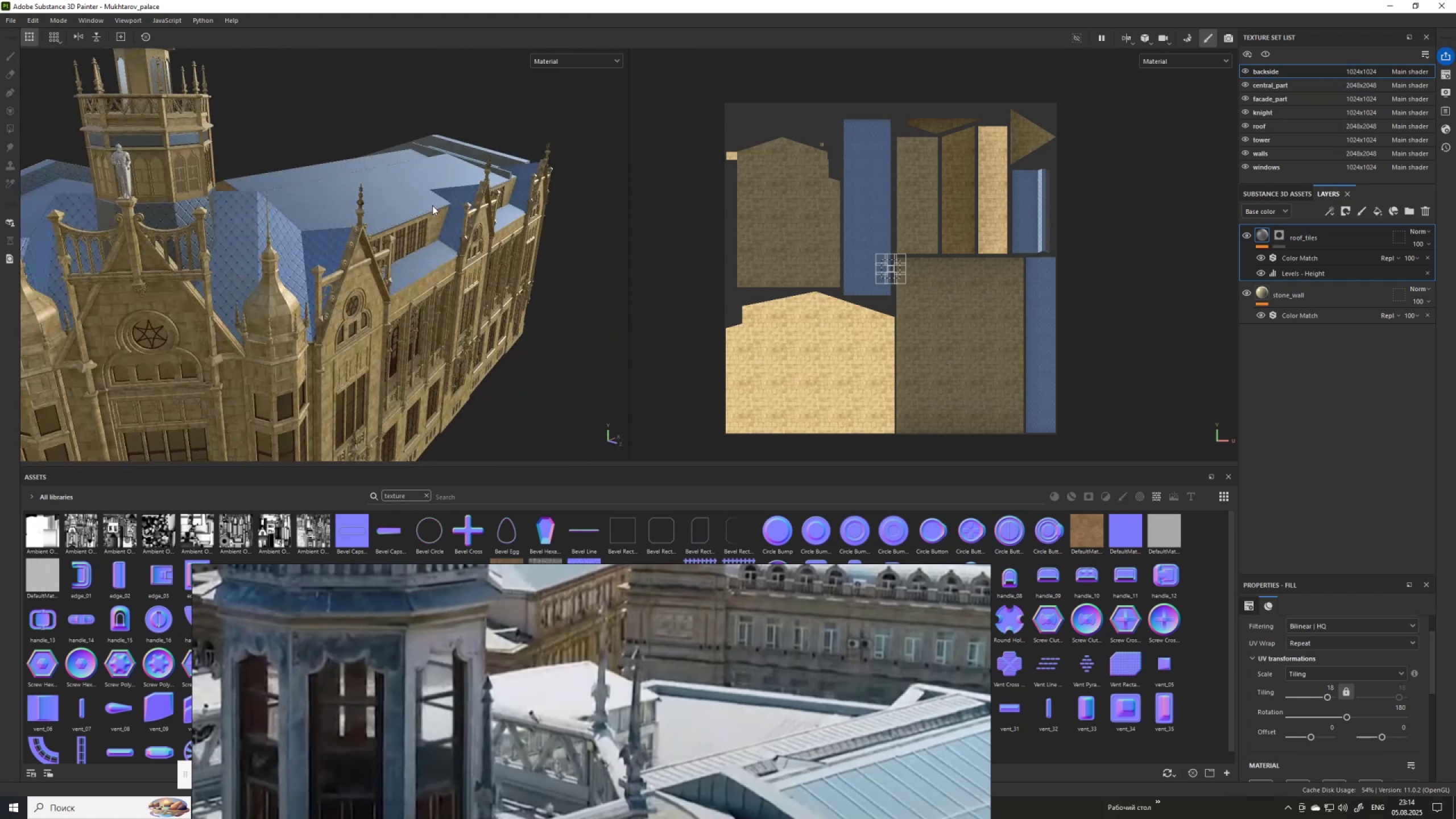 
key(Alt+AltLeft)
 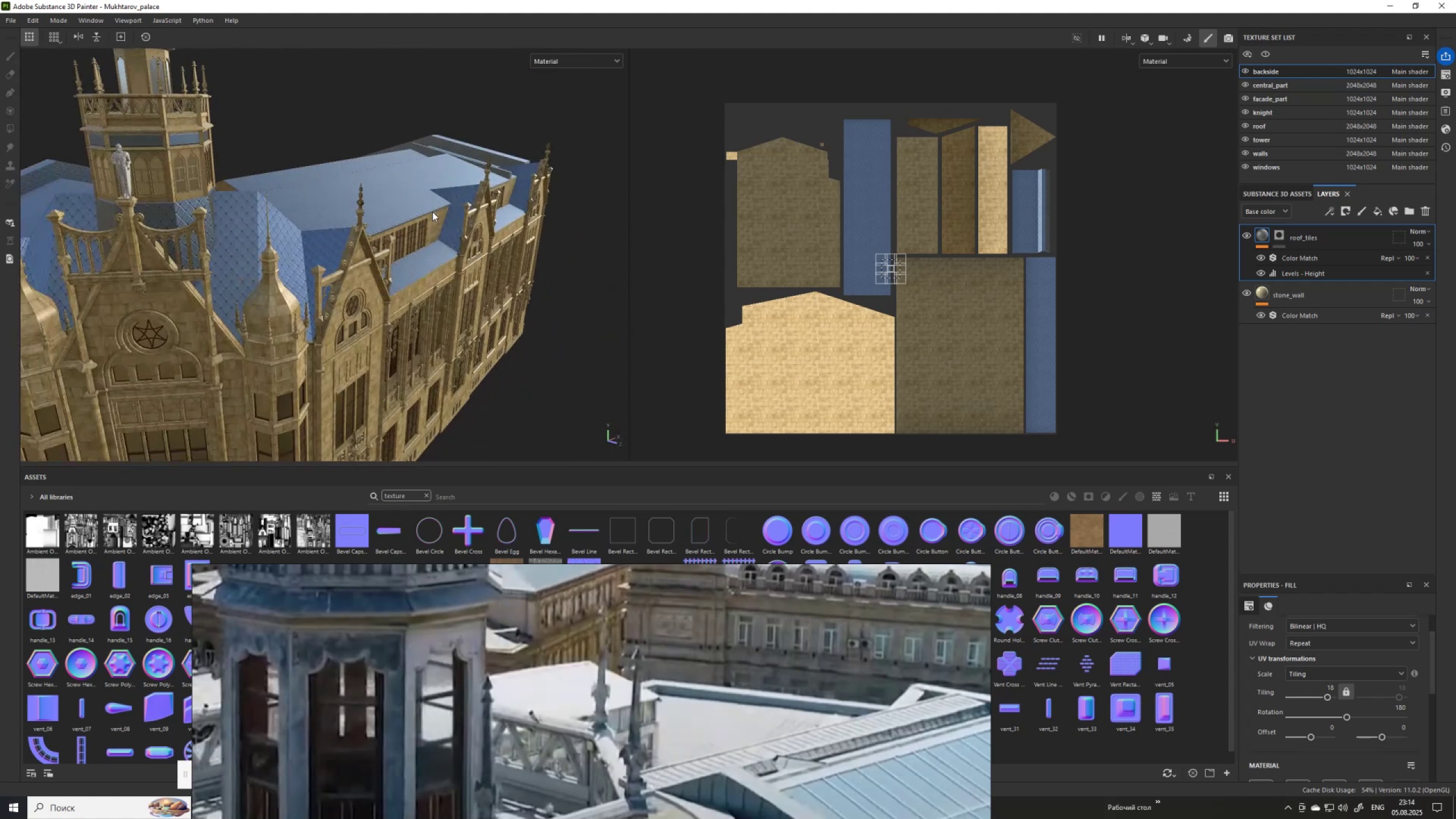 
key(Alt+AltLeft)
 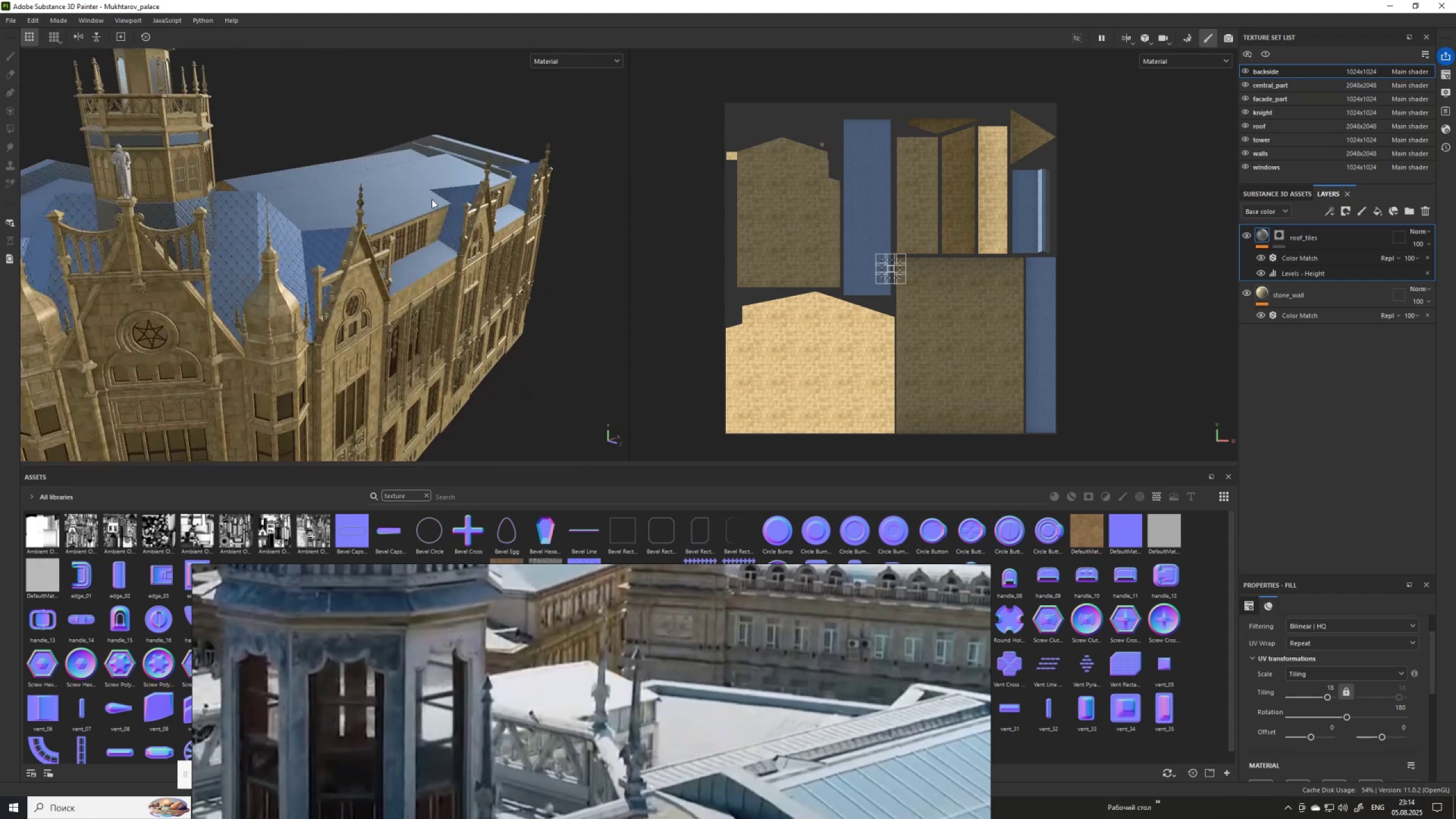 
key(Alt+AltLeft)
 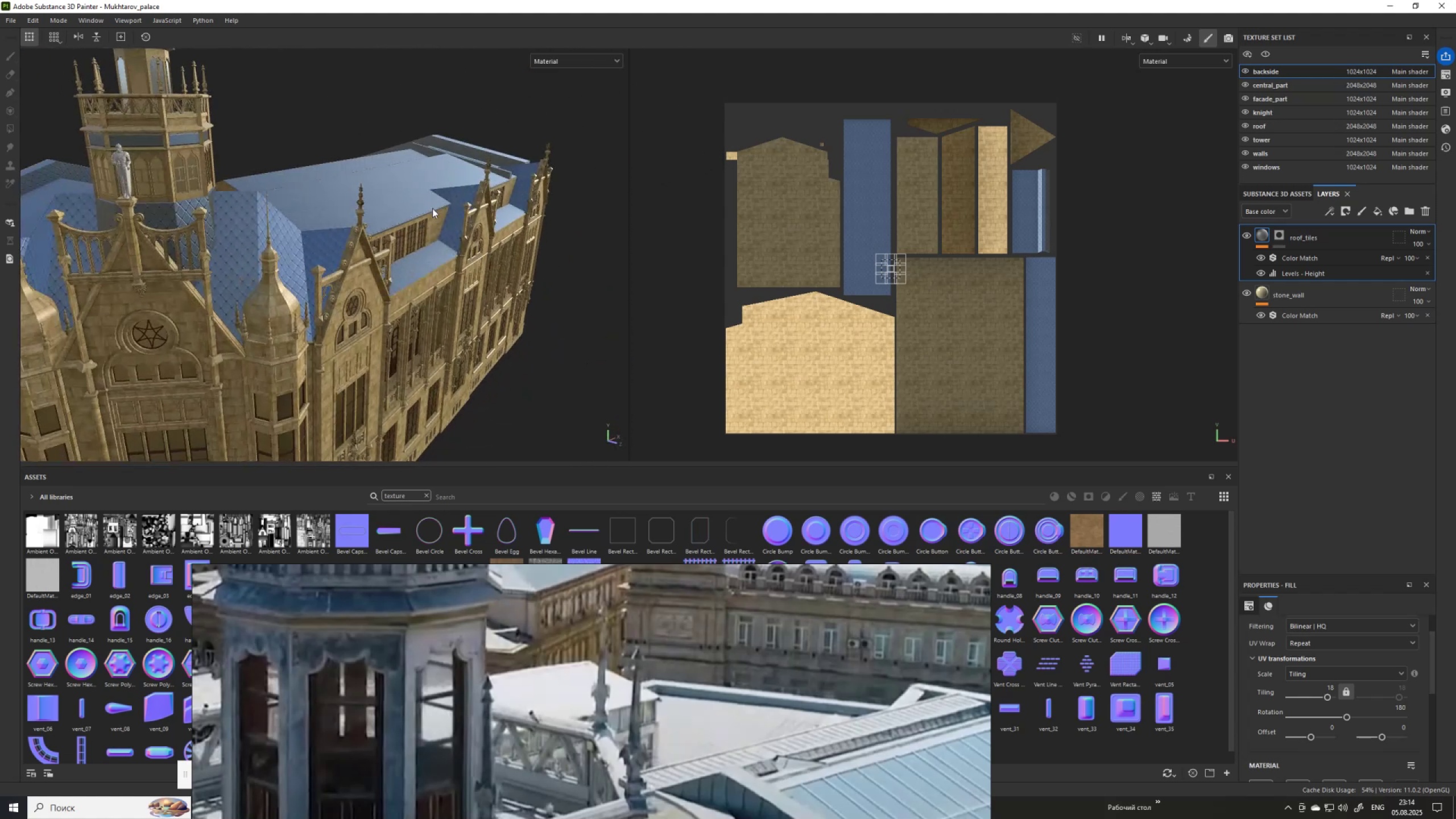 
key(Alt+AltLeft)
 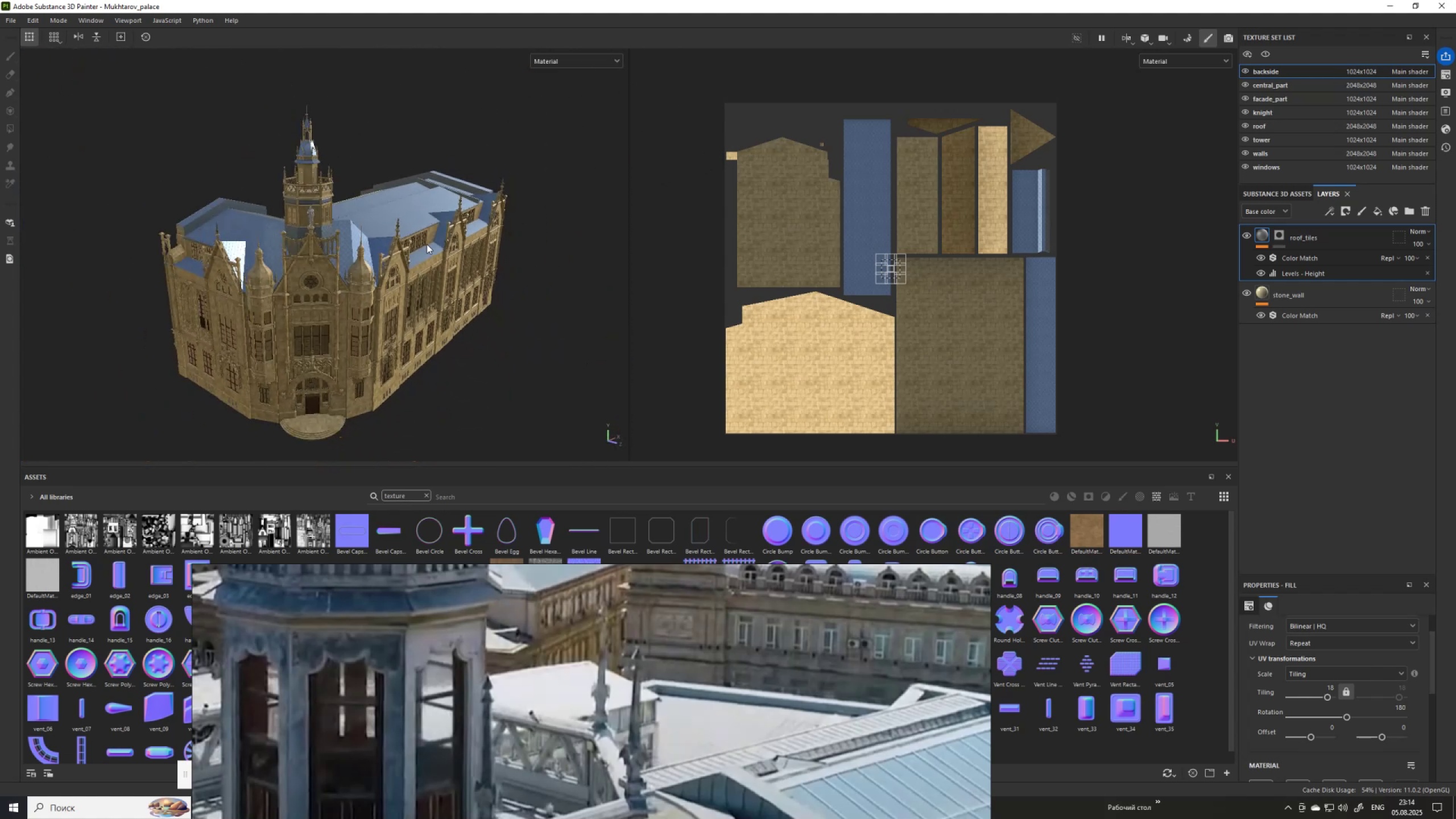 
hold_key(key=AltLeft, duration=1.5)
 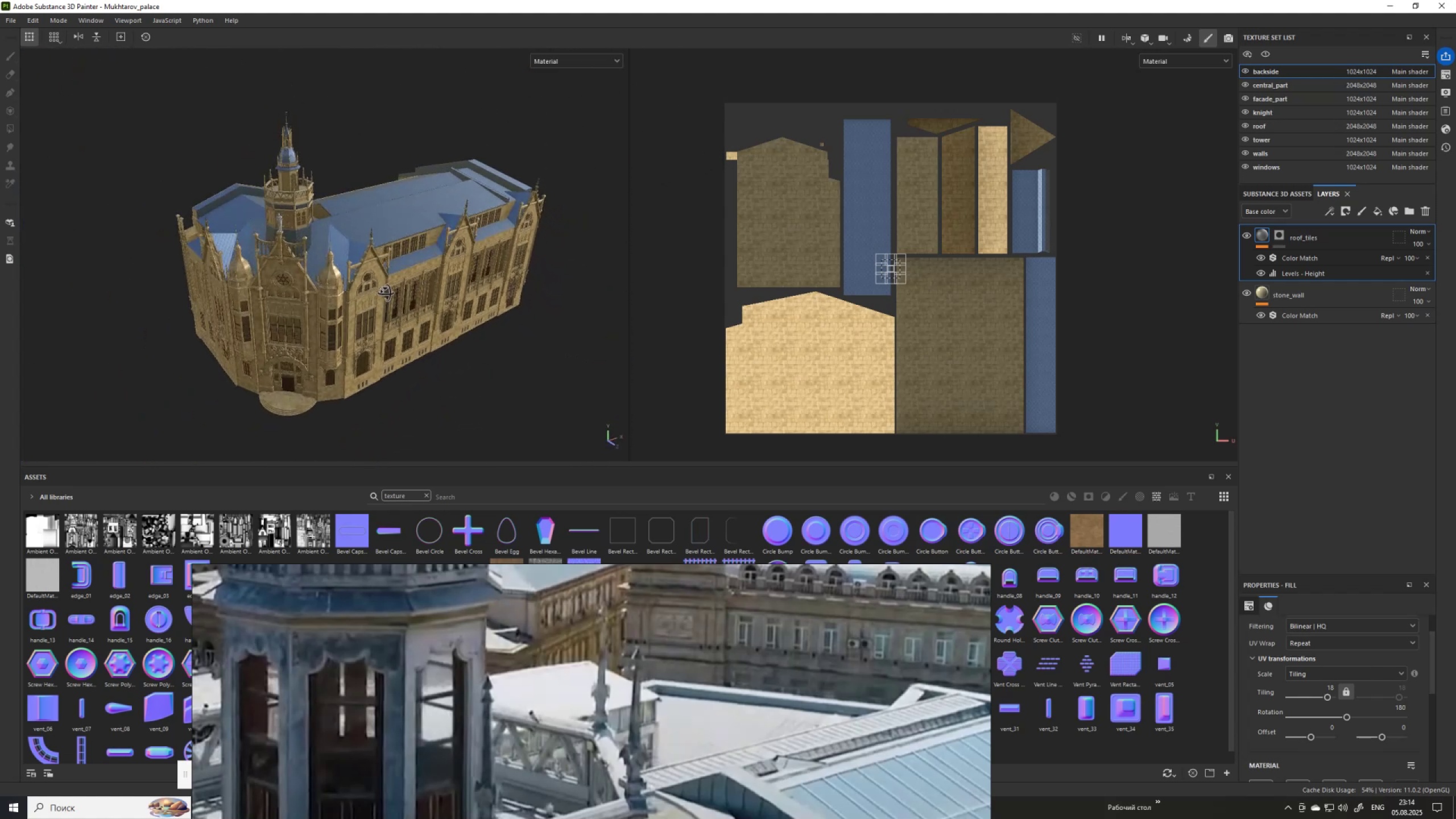 
hold_key(key=AltLeft, duration=1.06)
 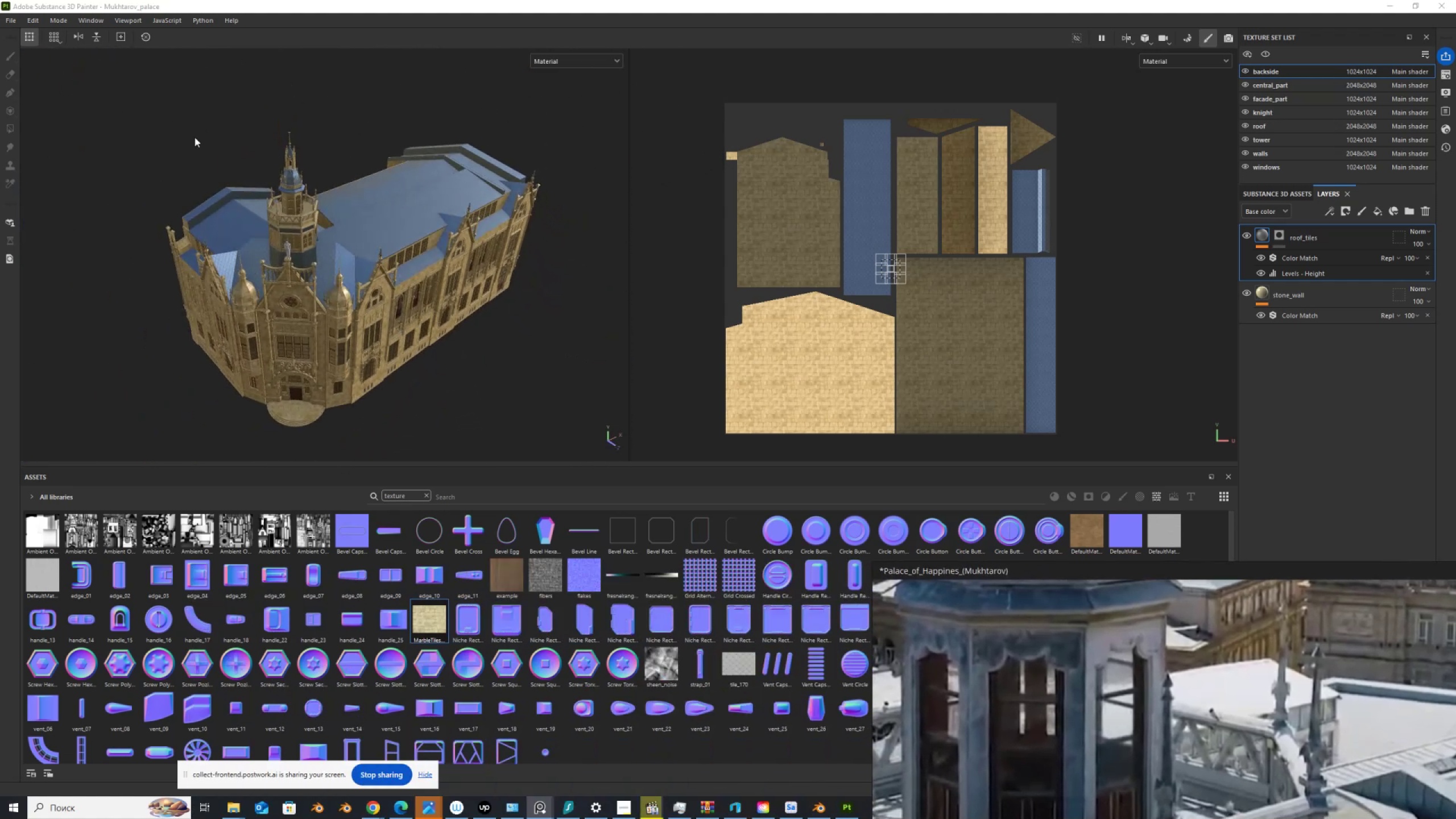 
left_click([253, 159])
 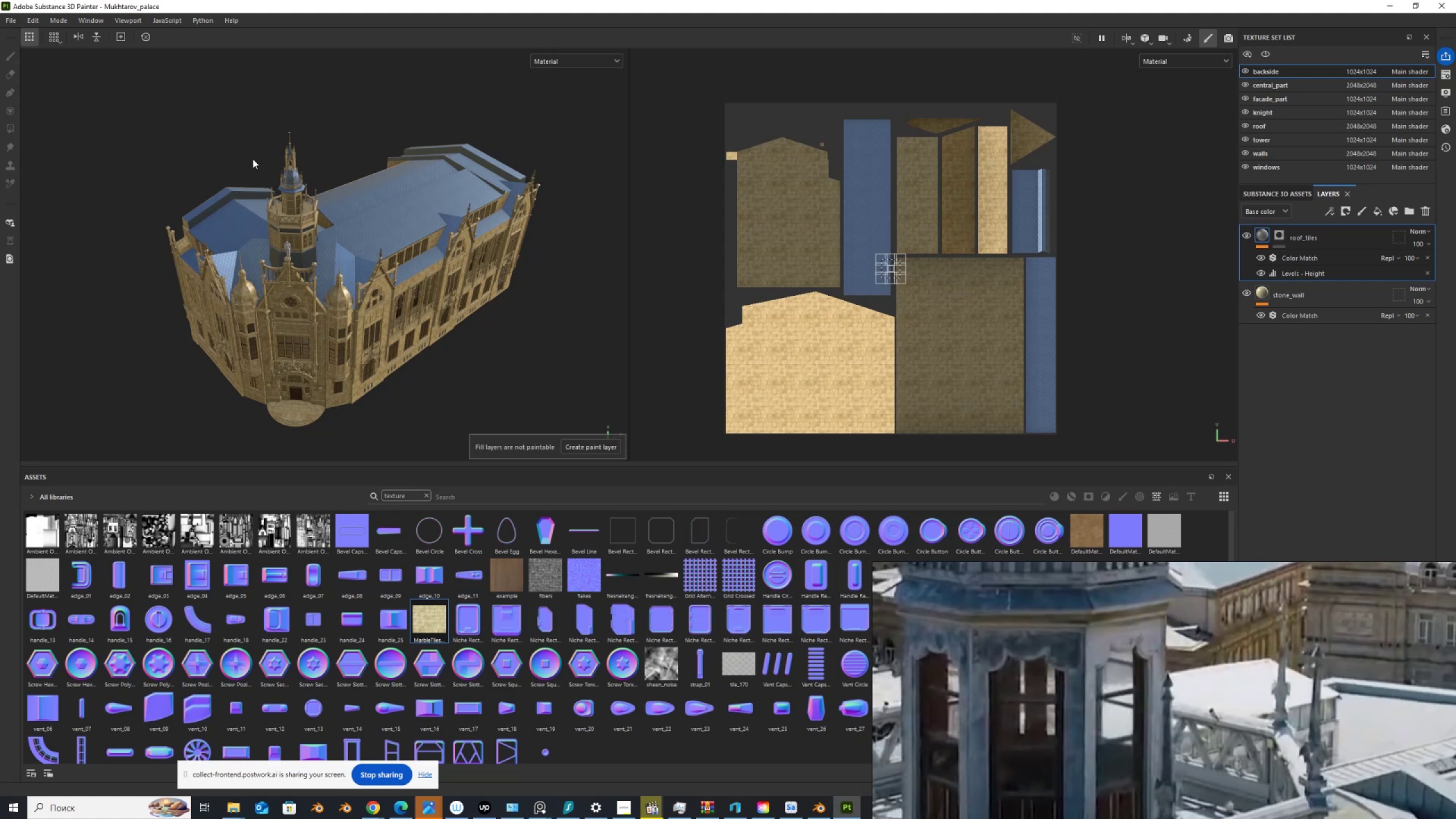 
key(Control+S)
 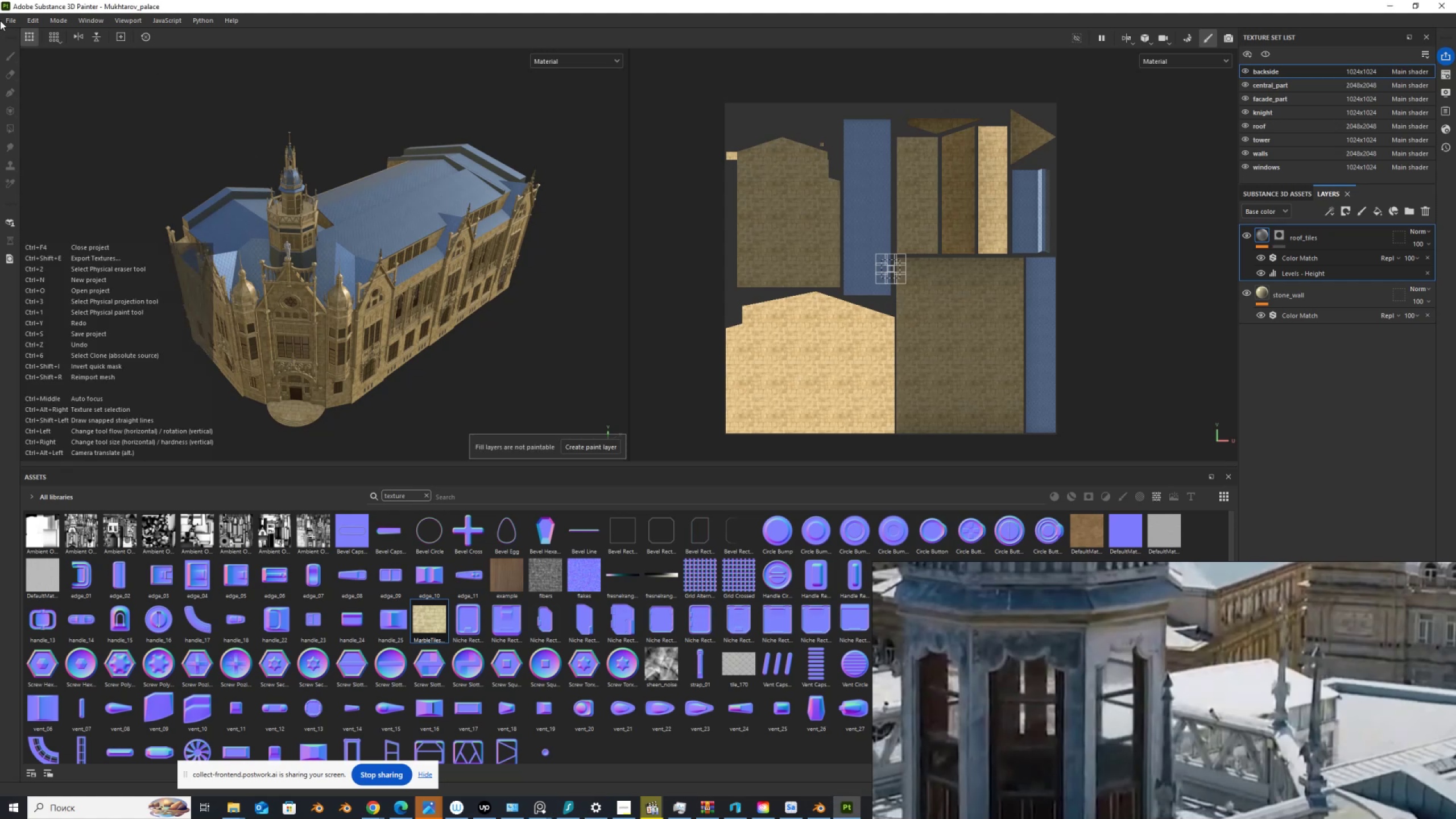 
left_click([9, 18])
 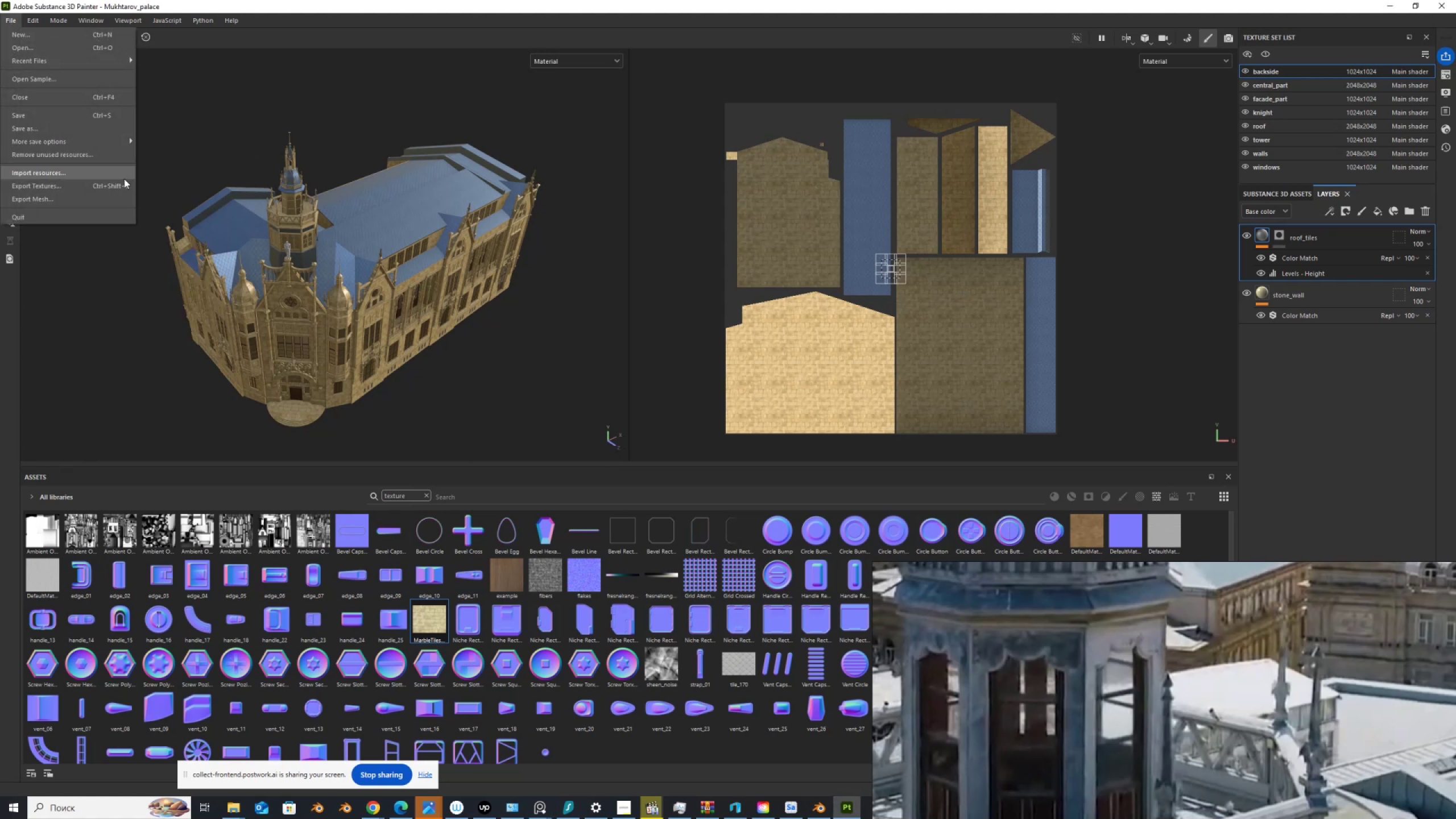 
wait(6.52)
 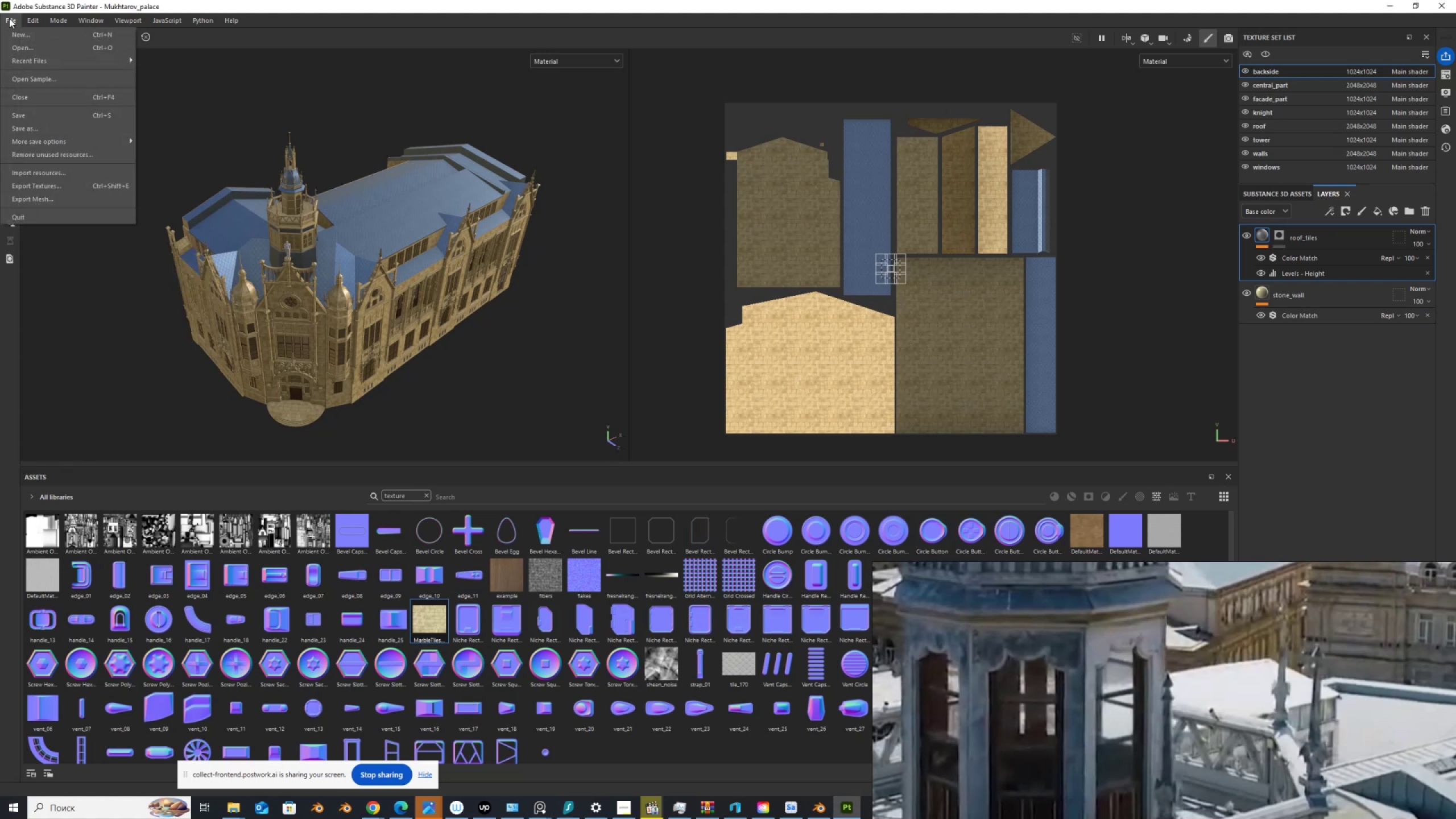 
scroll: coordinate [1025, 562], scroll_direction: down, amount: 16.0
 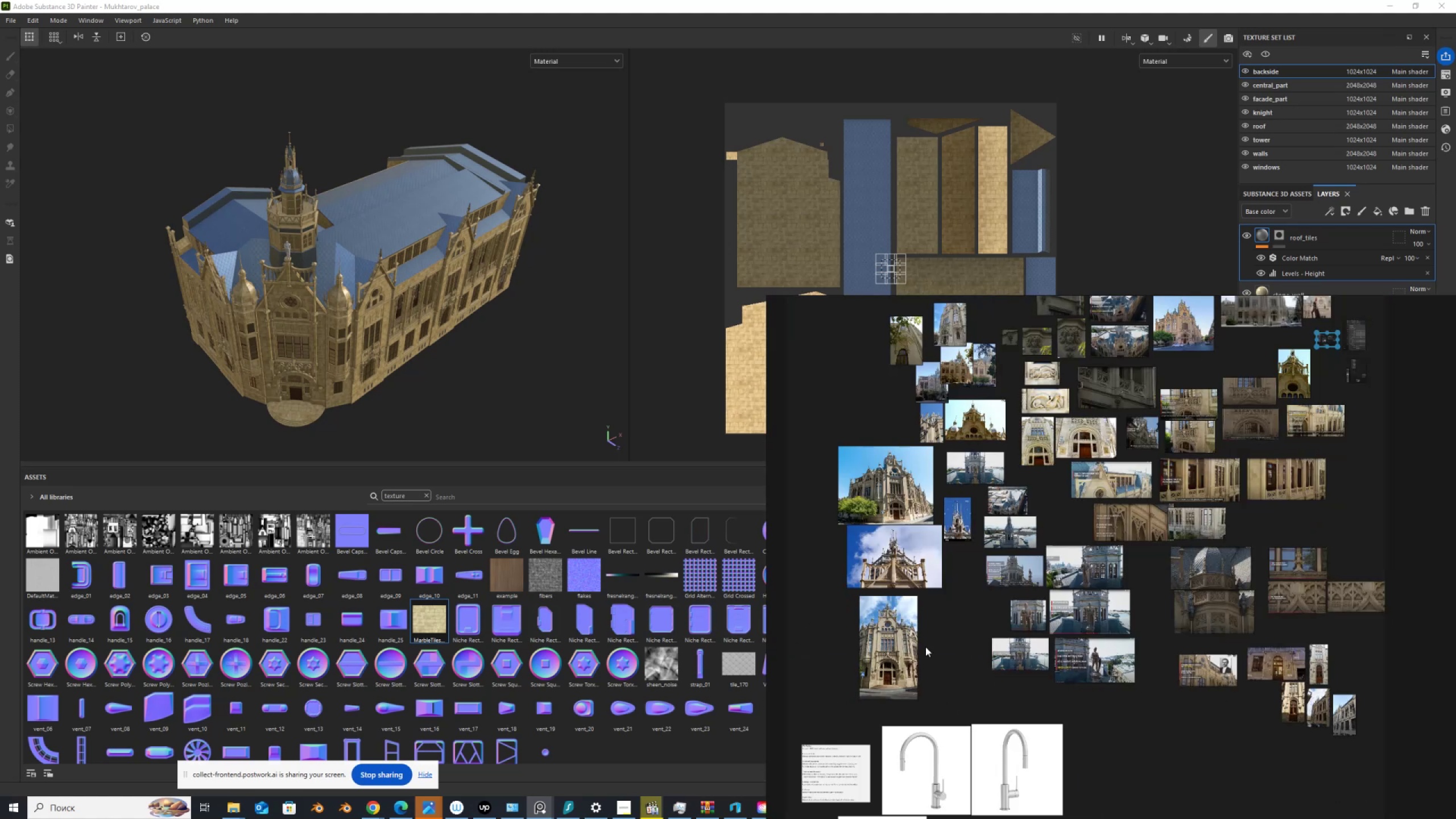 
scroll: coordinate [256, 315], scroll_direction: up, amount: 15.0
 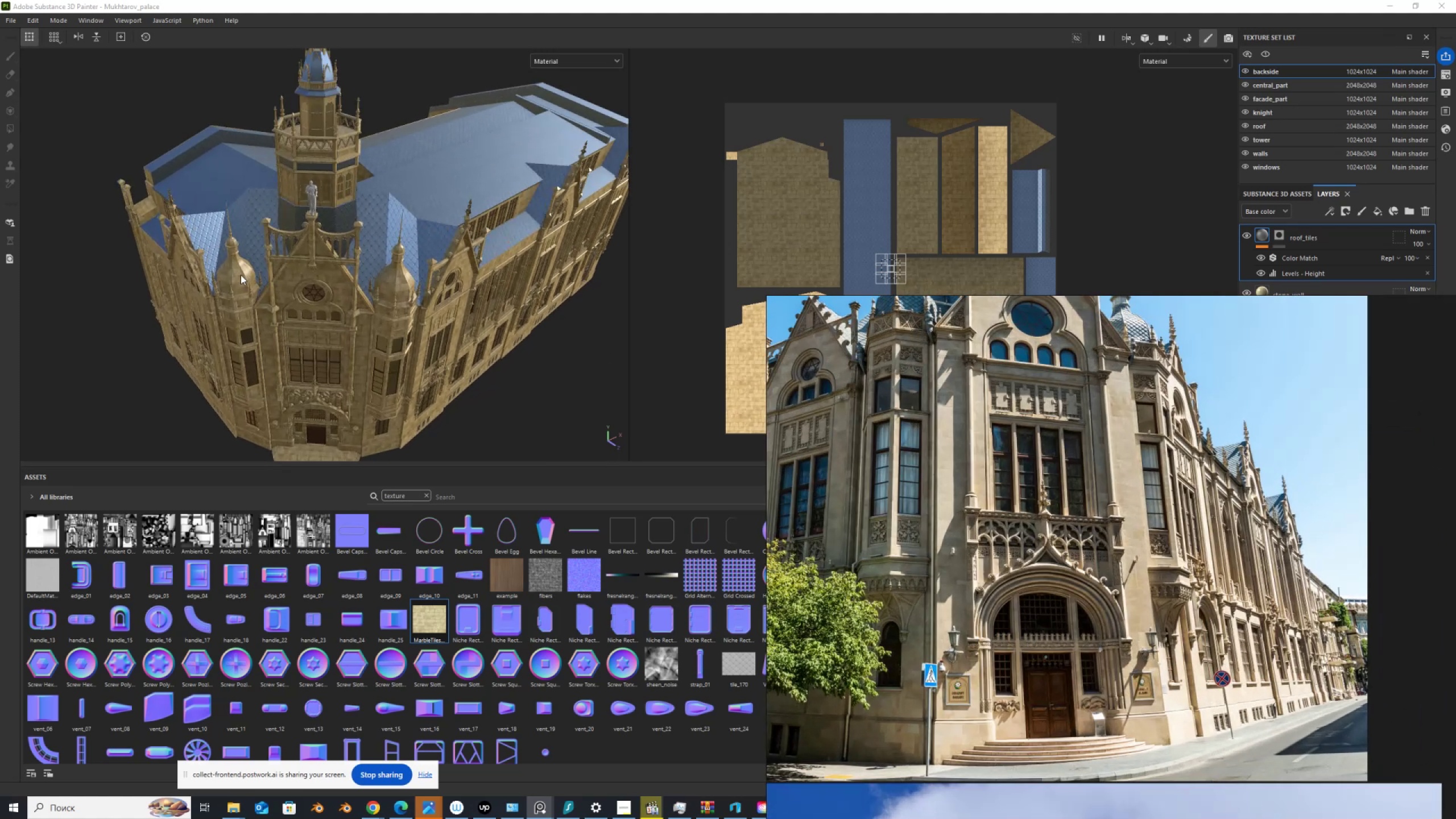 
hold_key(key=ControlLeft, duration=0.45)
hold_key(key=AltLeft, duration=0.41)
right_click([241, 275])
 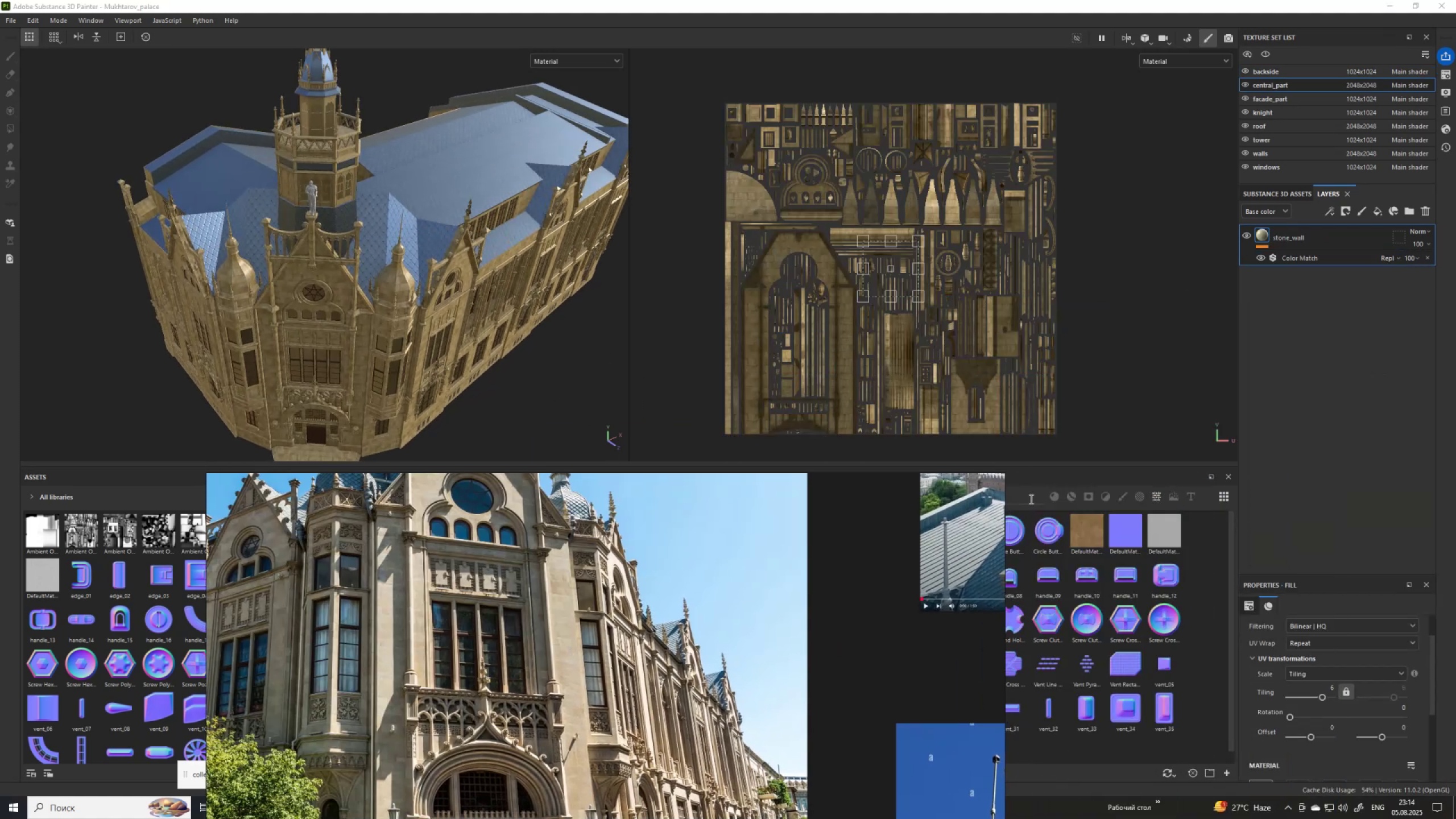 
left_click([1304, 420])
 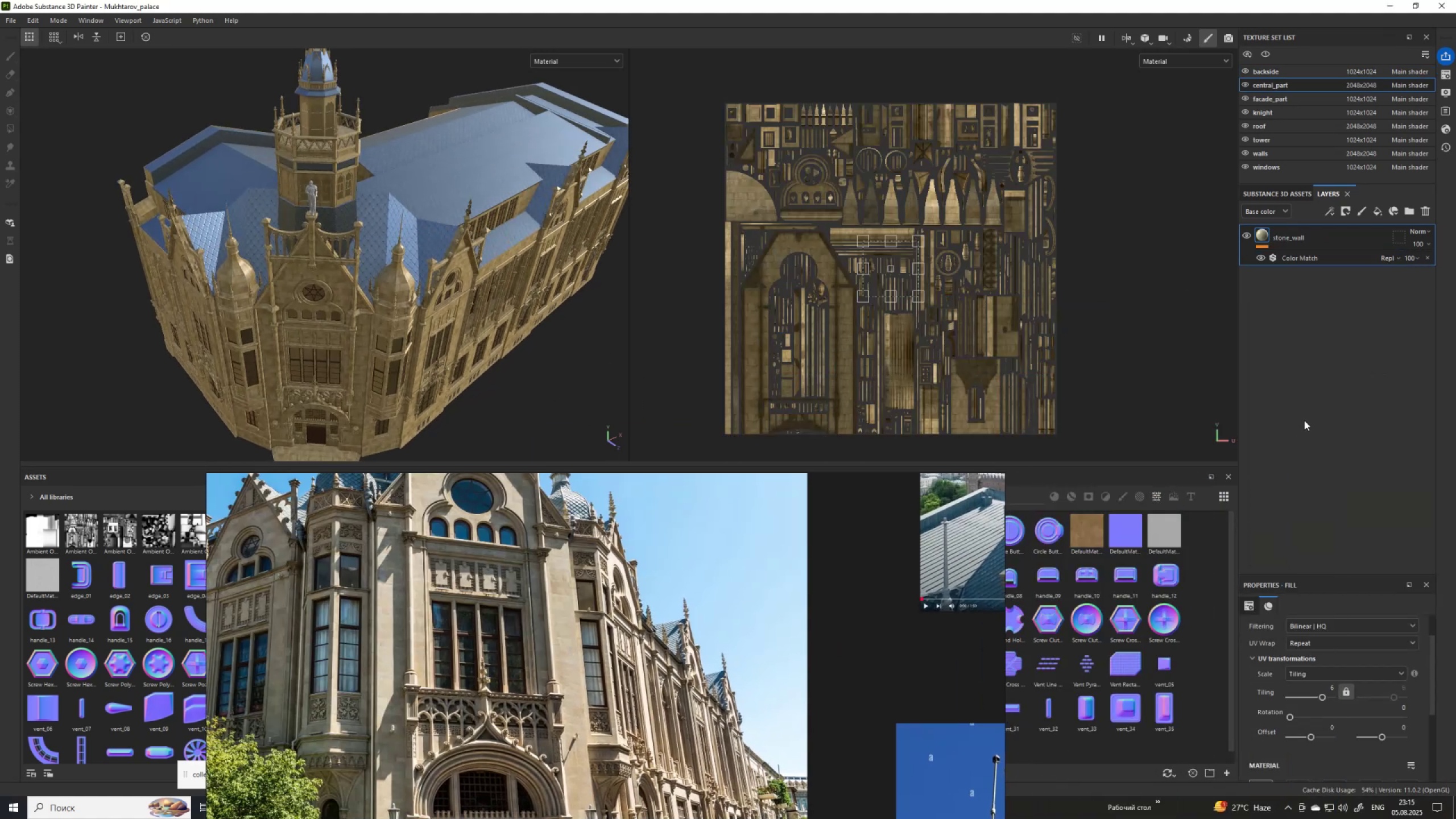 
key(Control+V)
 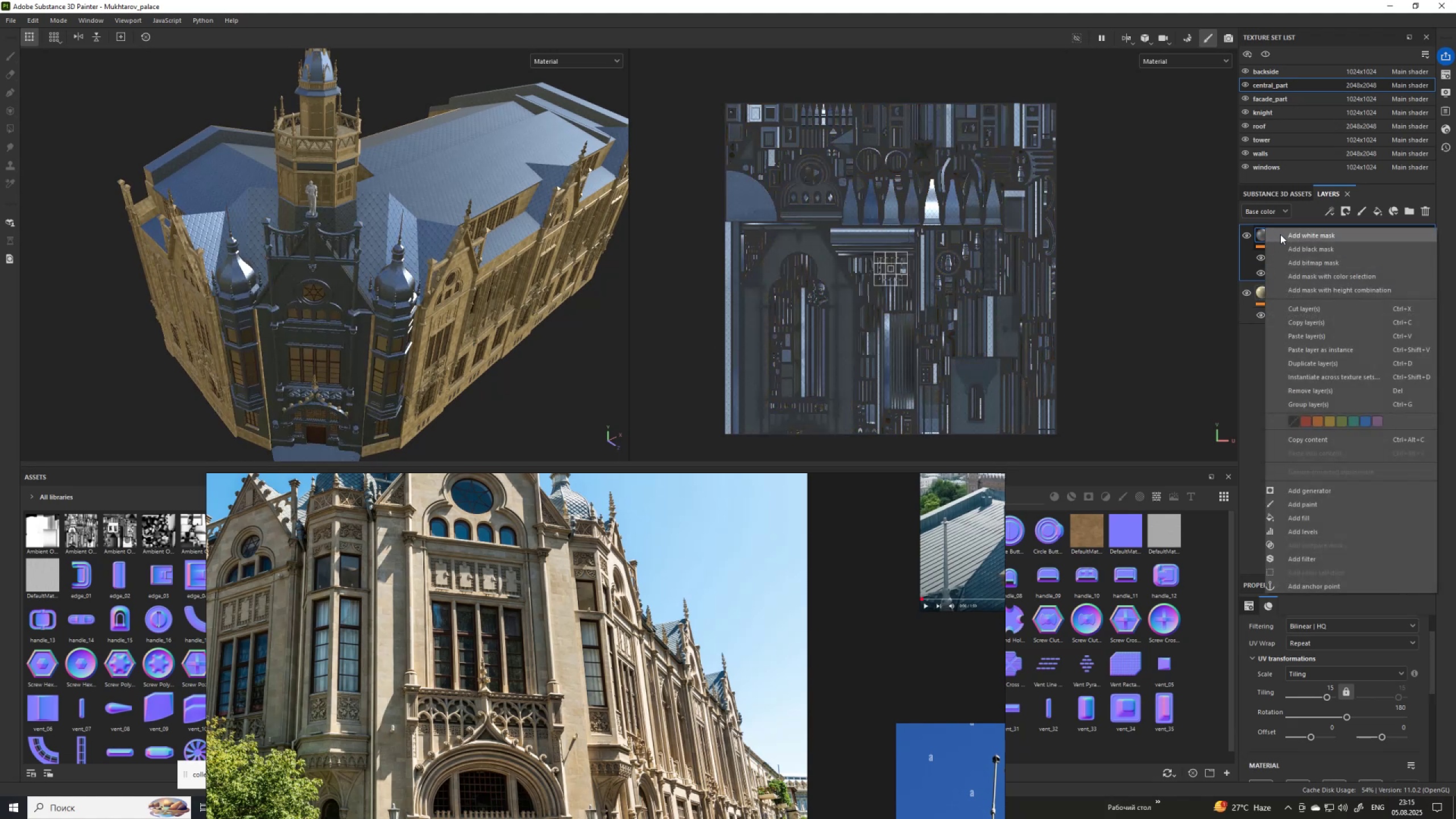 
left_click([1295, 246])
 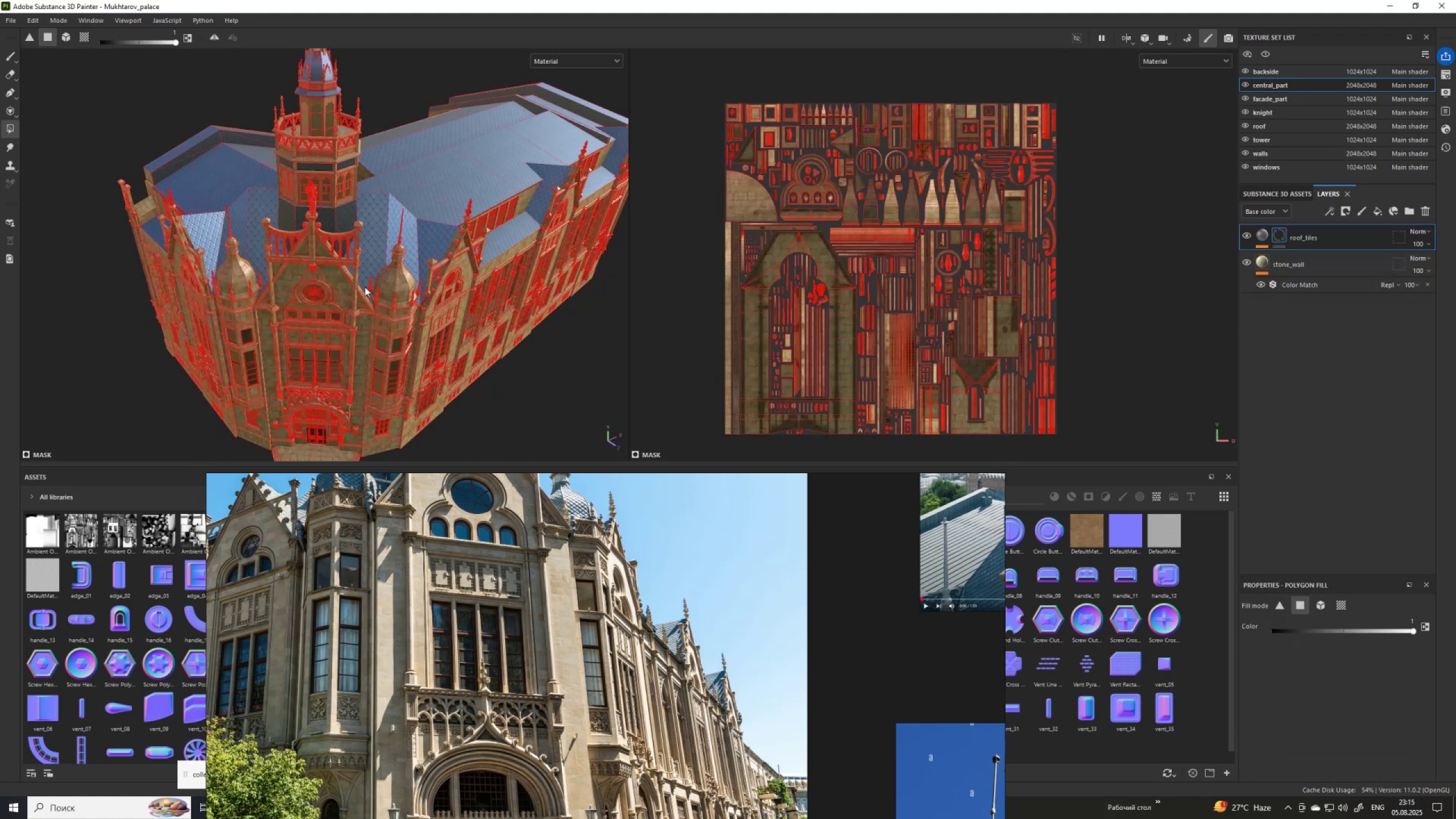 
scroll: coordinate [225, 279], scroll_direction: up, amount: 13.0
 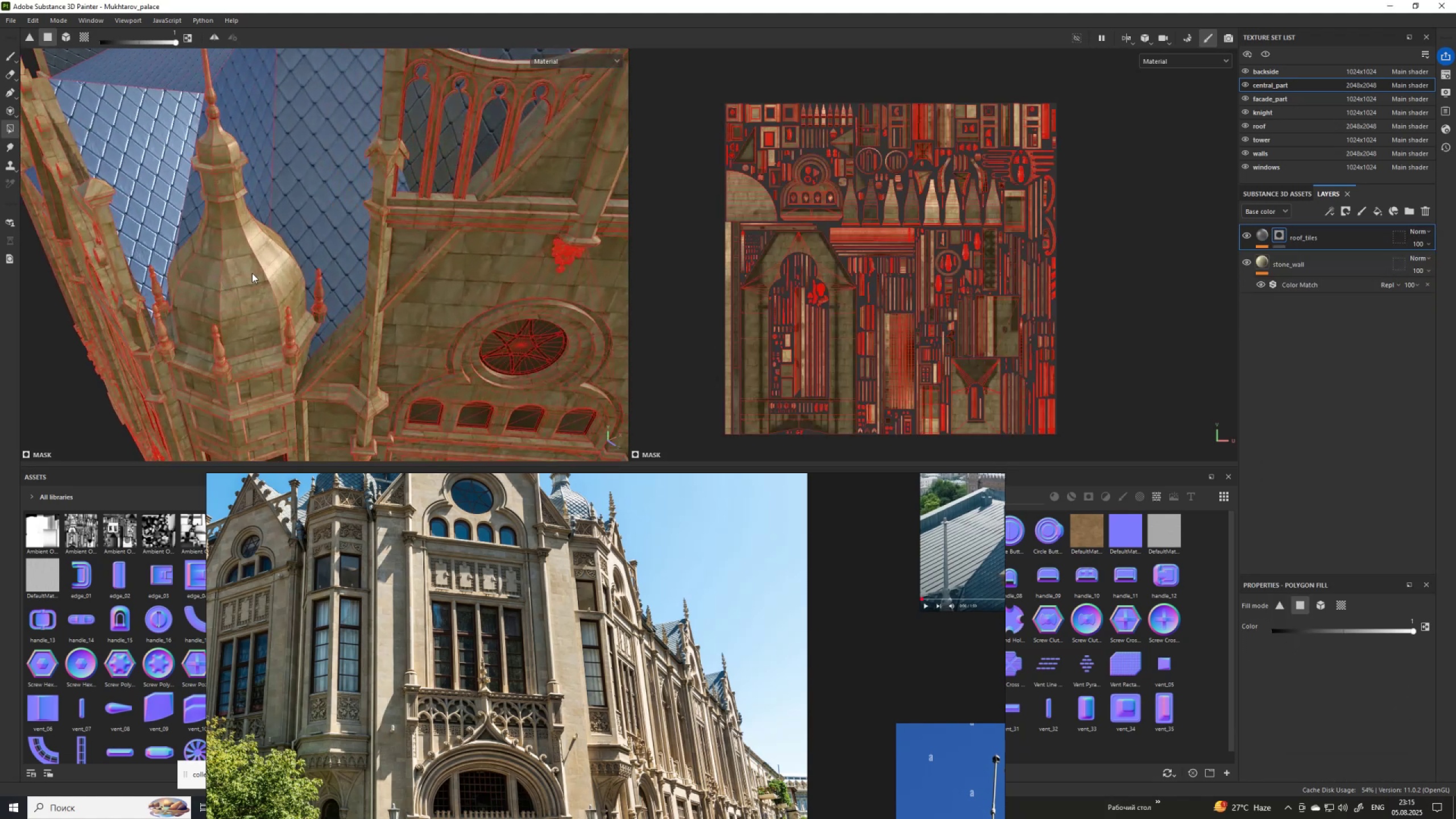 
left_click([252, 273])
 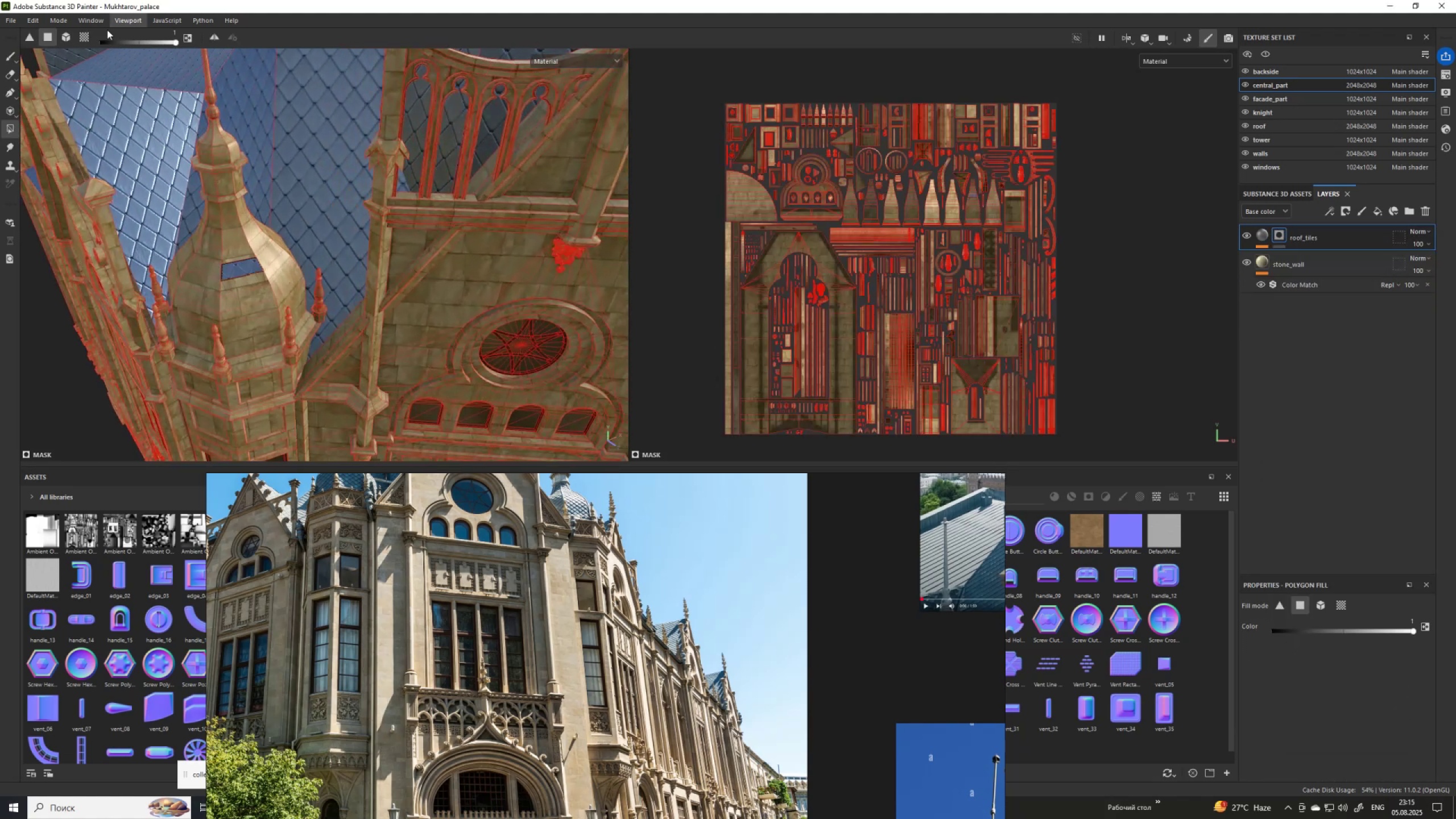 
left_click([86, 37])
 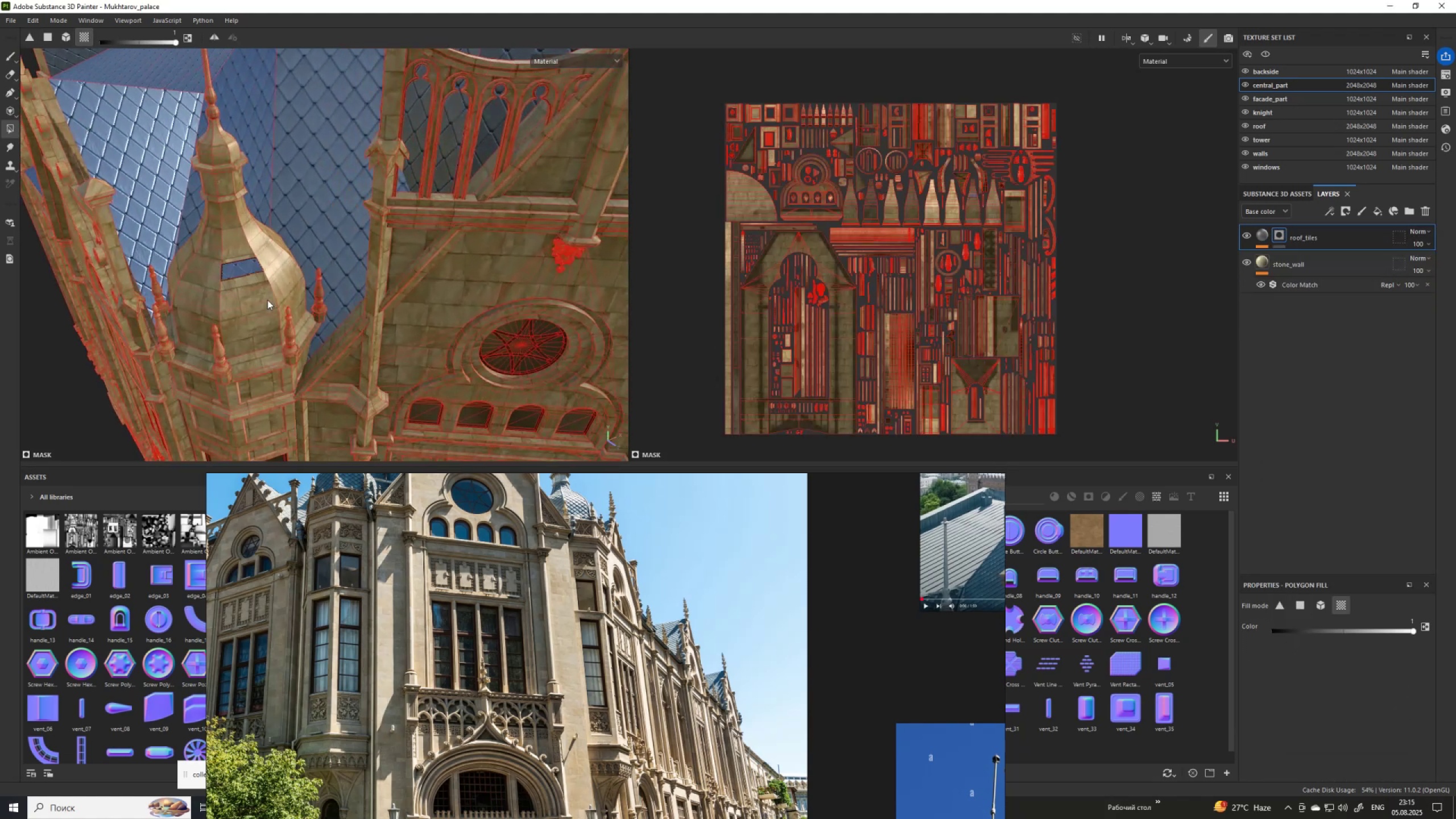 
left_click([262, 305])
 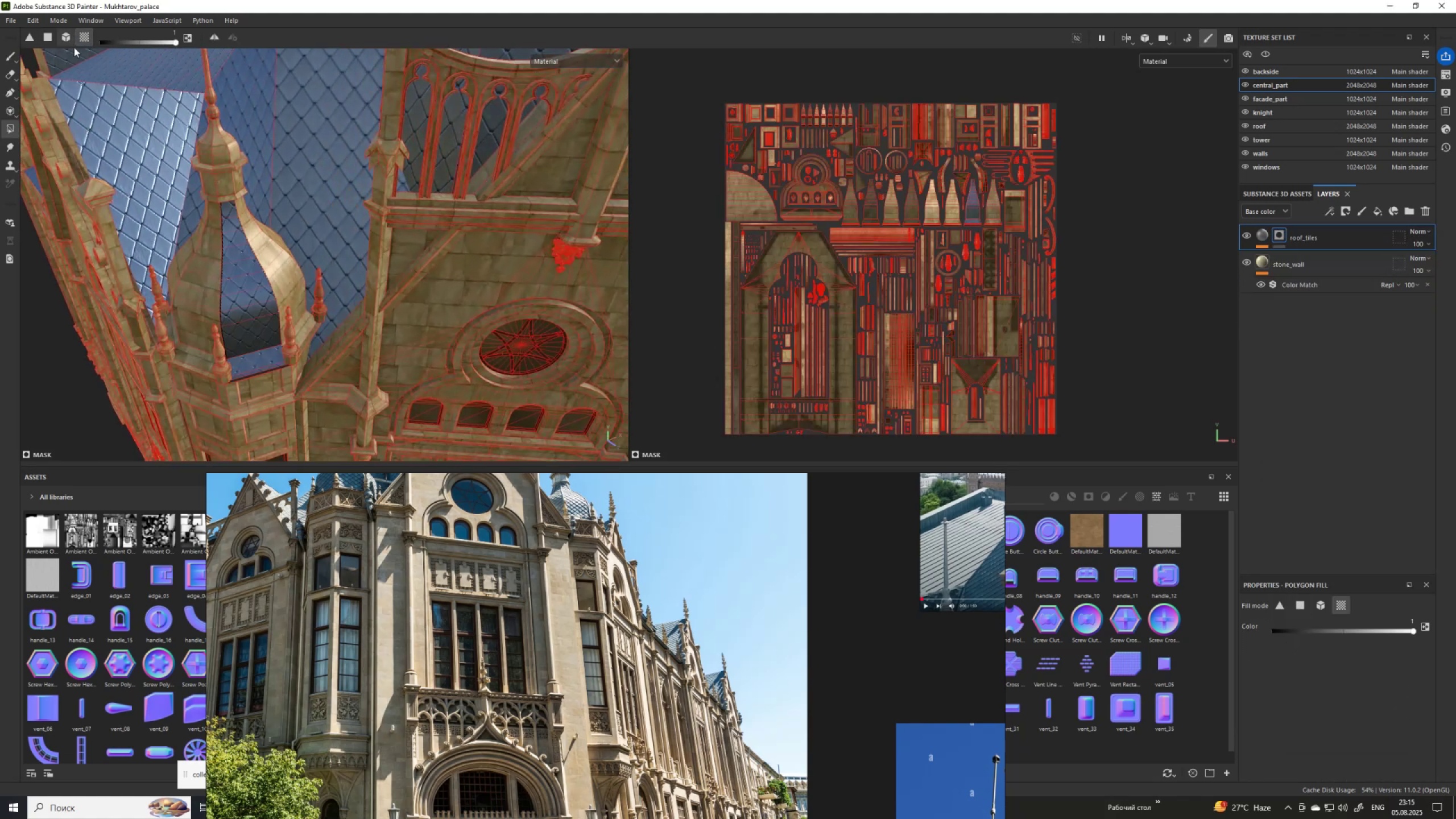 
left_click([281, 257])
 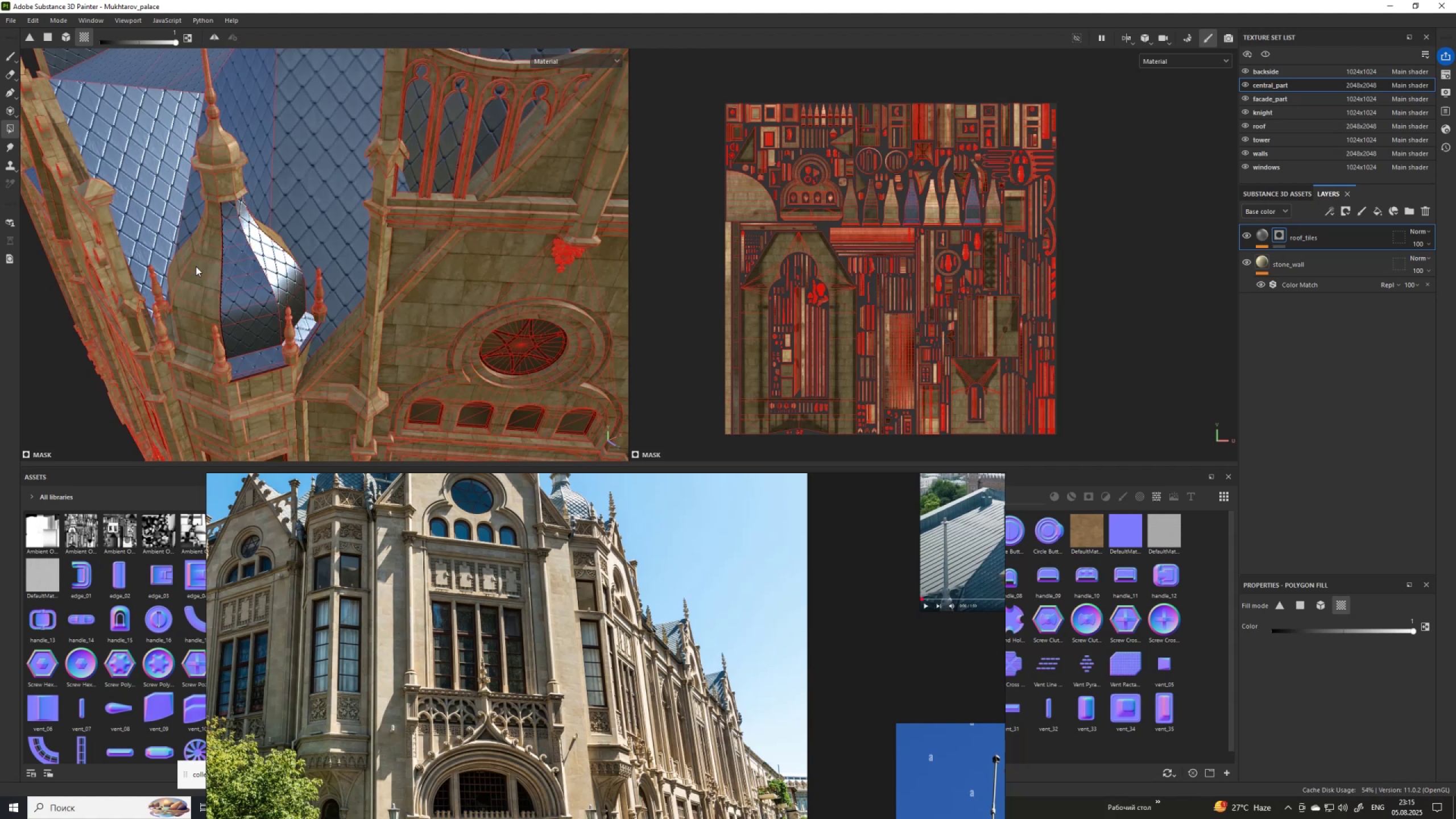 
left_click([198, 267])
 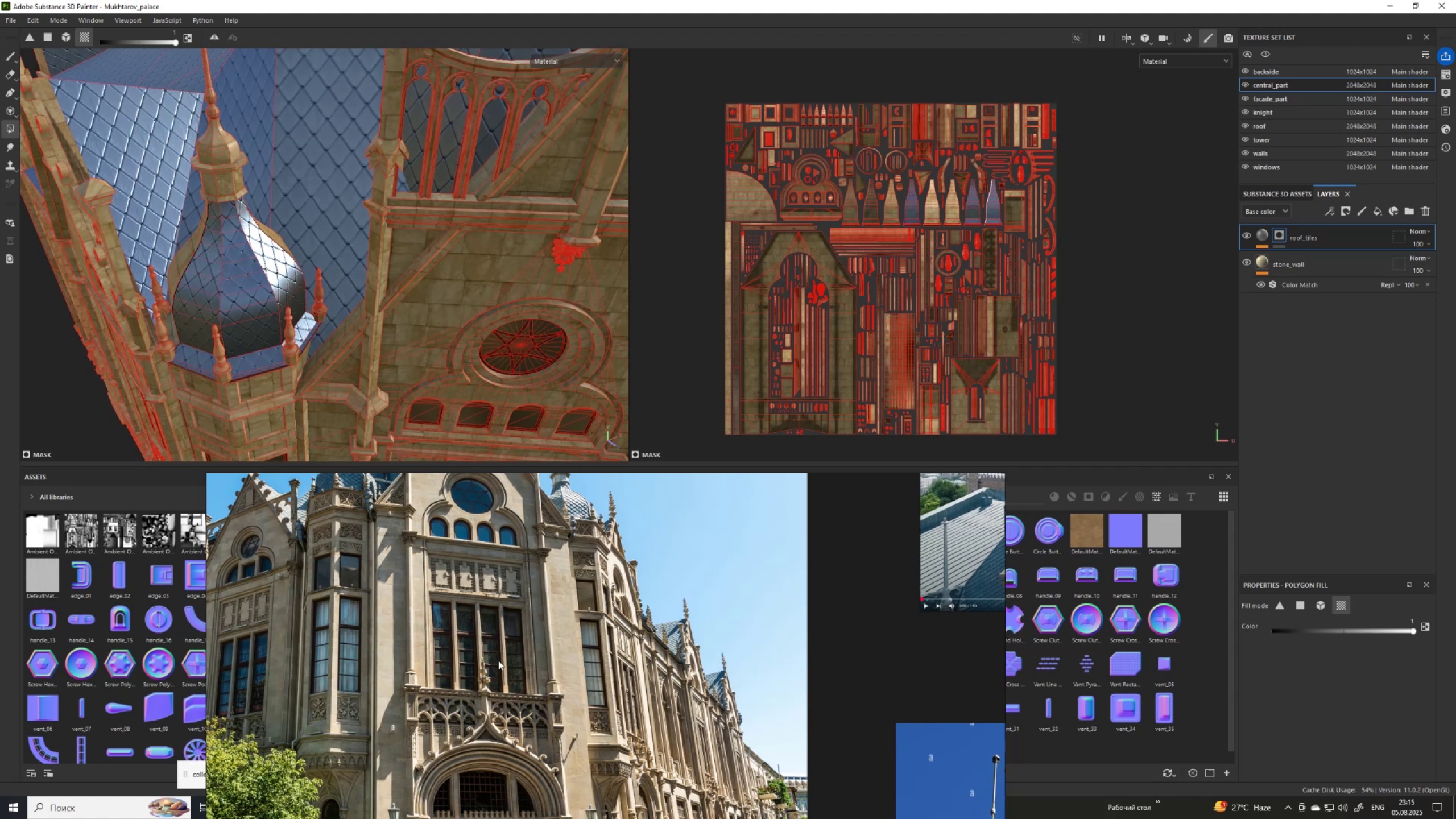 
scroll: coordinate [398, 528], scroll_direction: up, amount: 5.0
 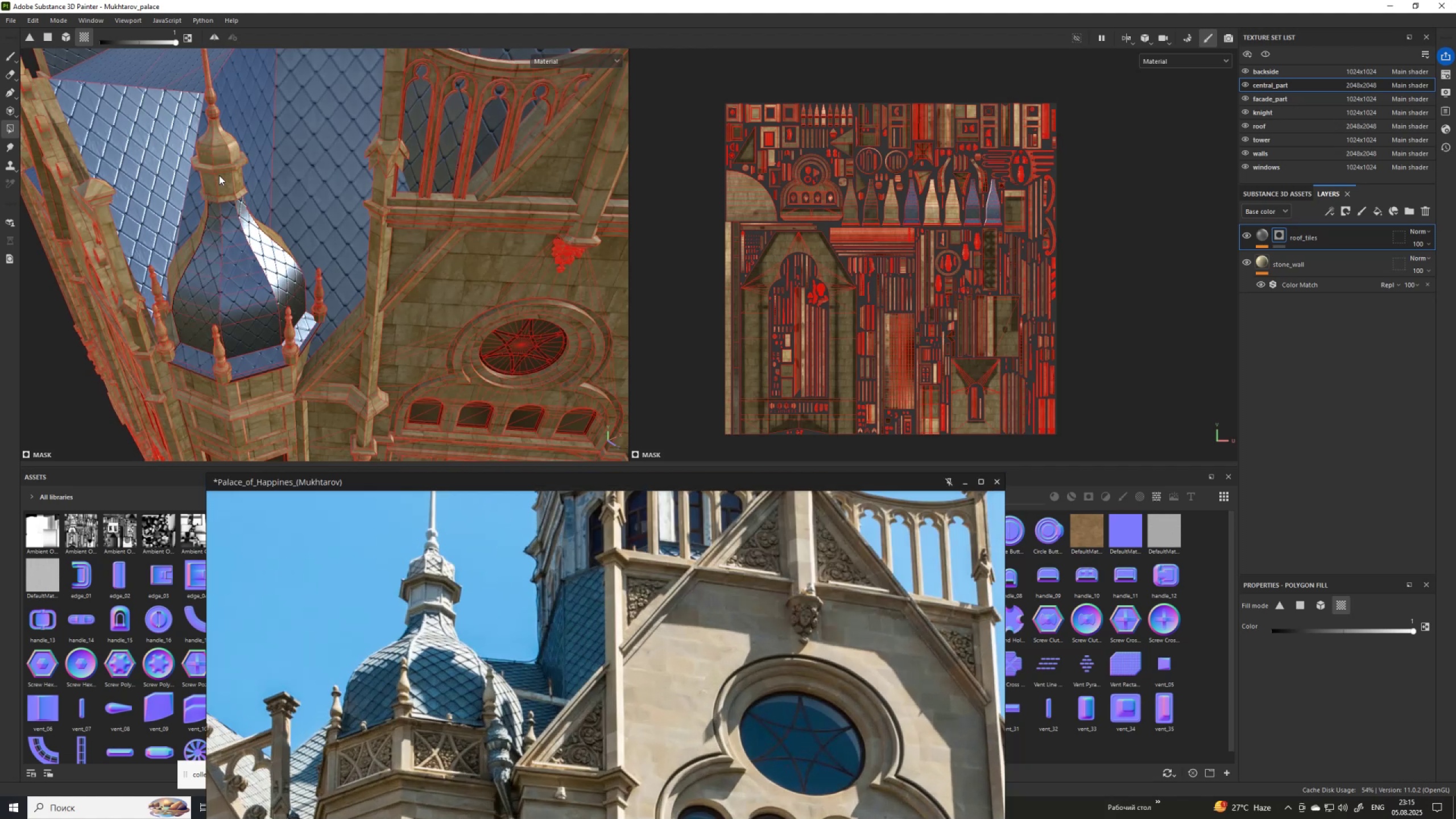 
left_click([220, 150])
 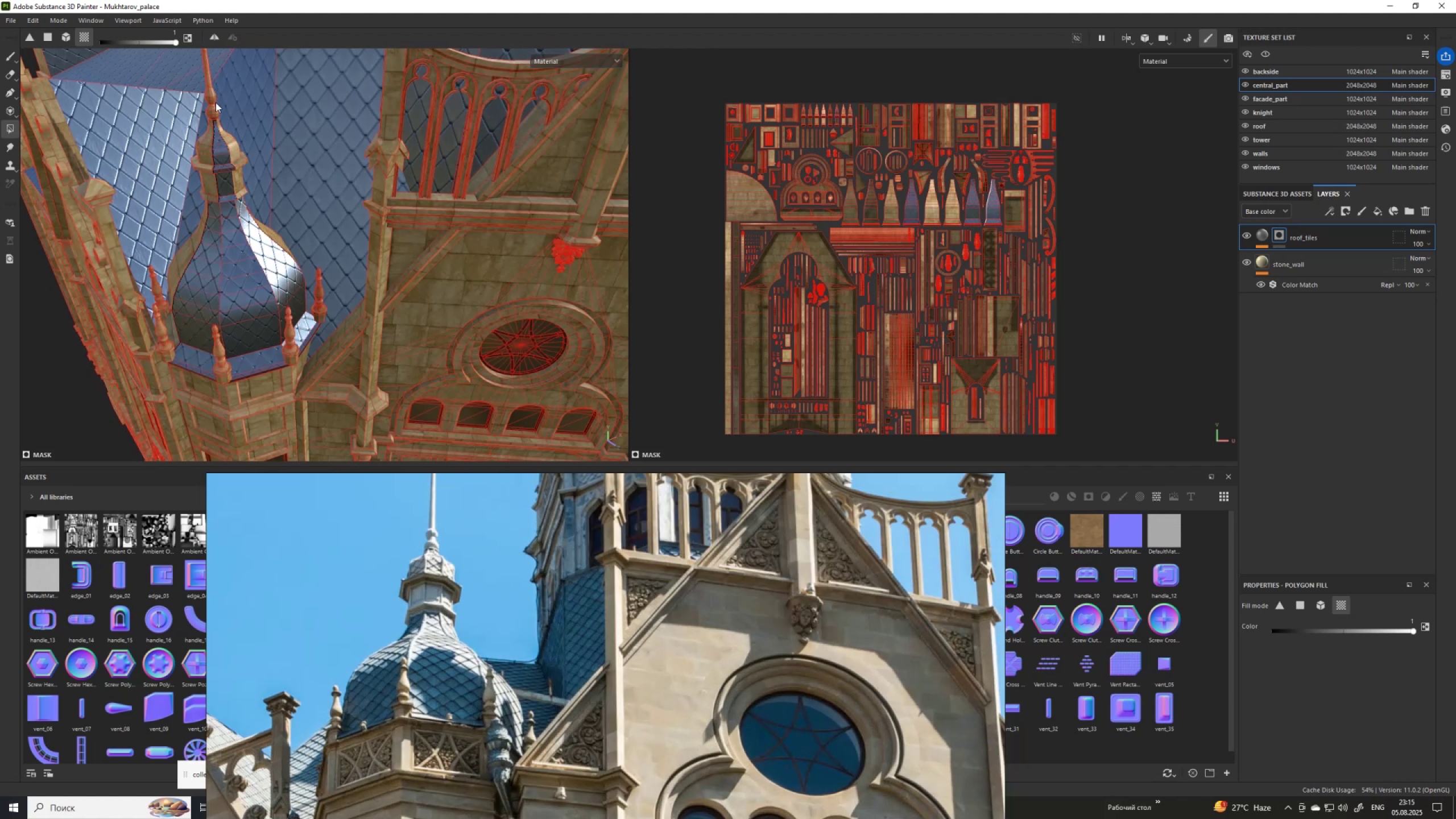 
key(Control+Z)
 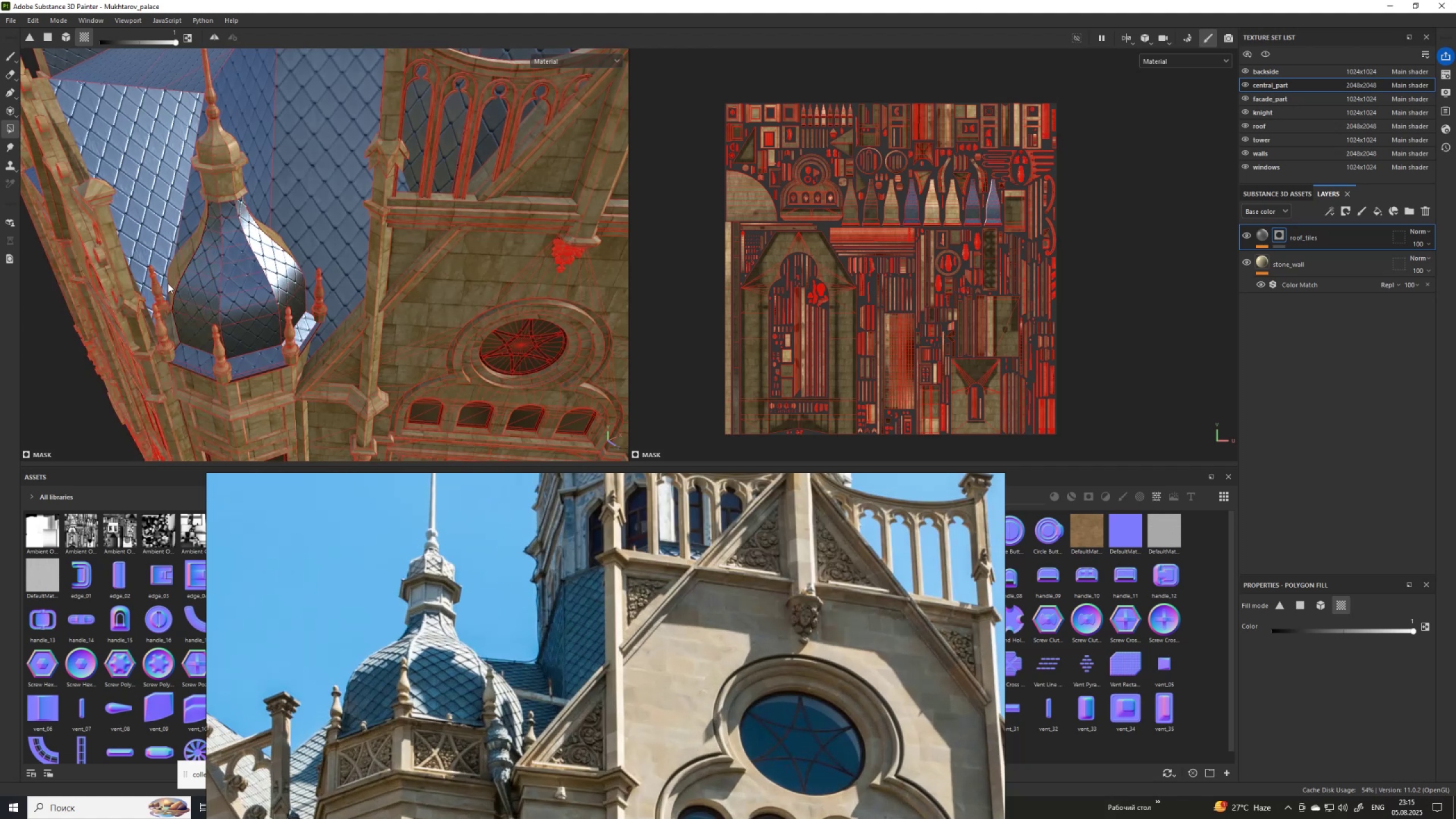 
scroll: coordinate [222, 280], scroll_direction: down, amount: 3.0
 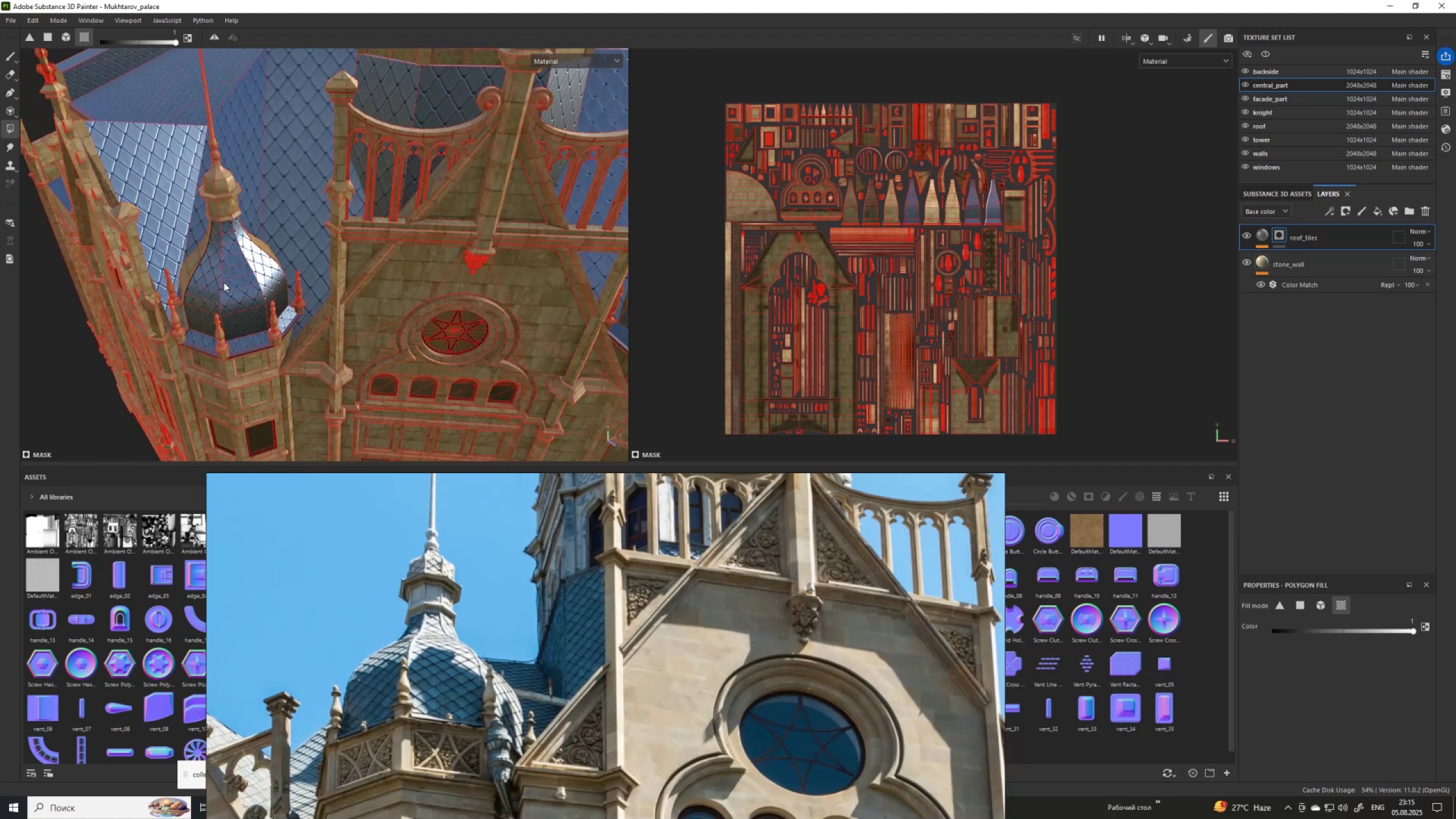 
hold_key(key=AltLeft, duration=1.53)
 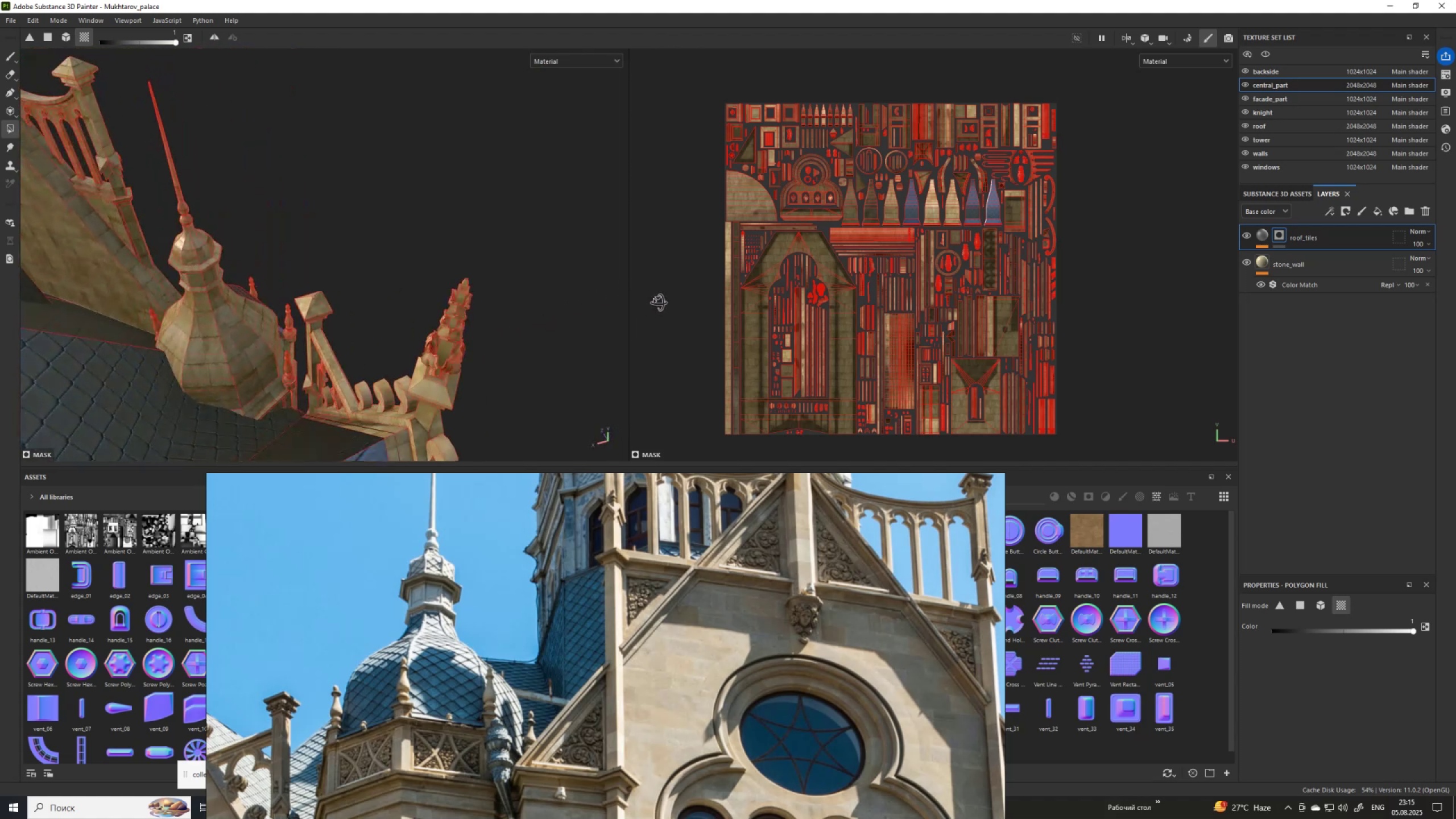 
hold_key(key=AltLeft, duration=0.67)
 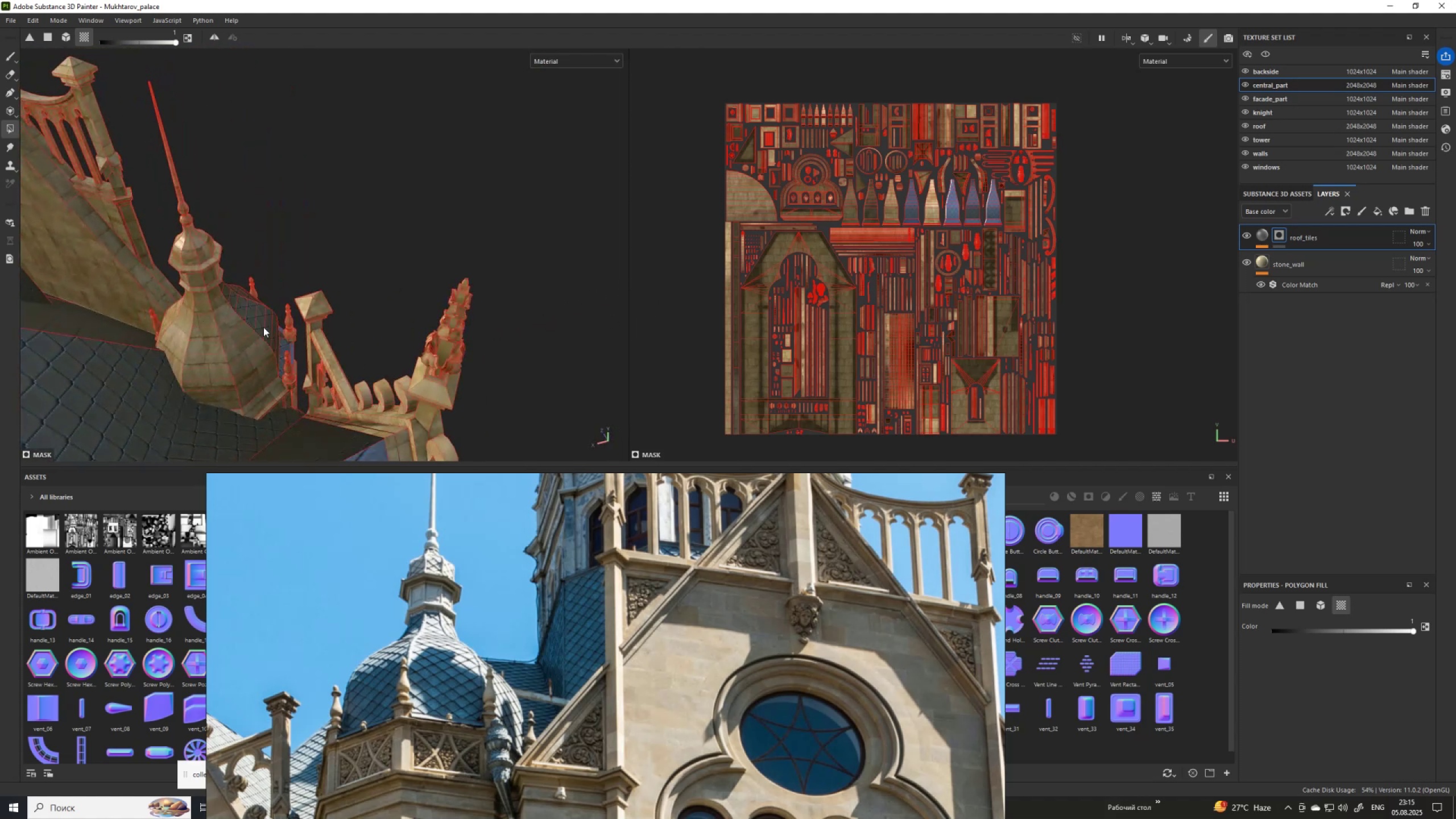 
double_click([247, 339])
 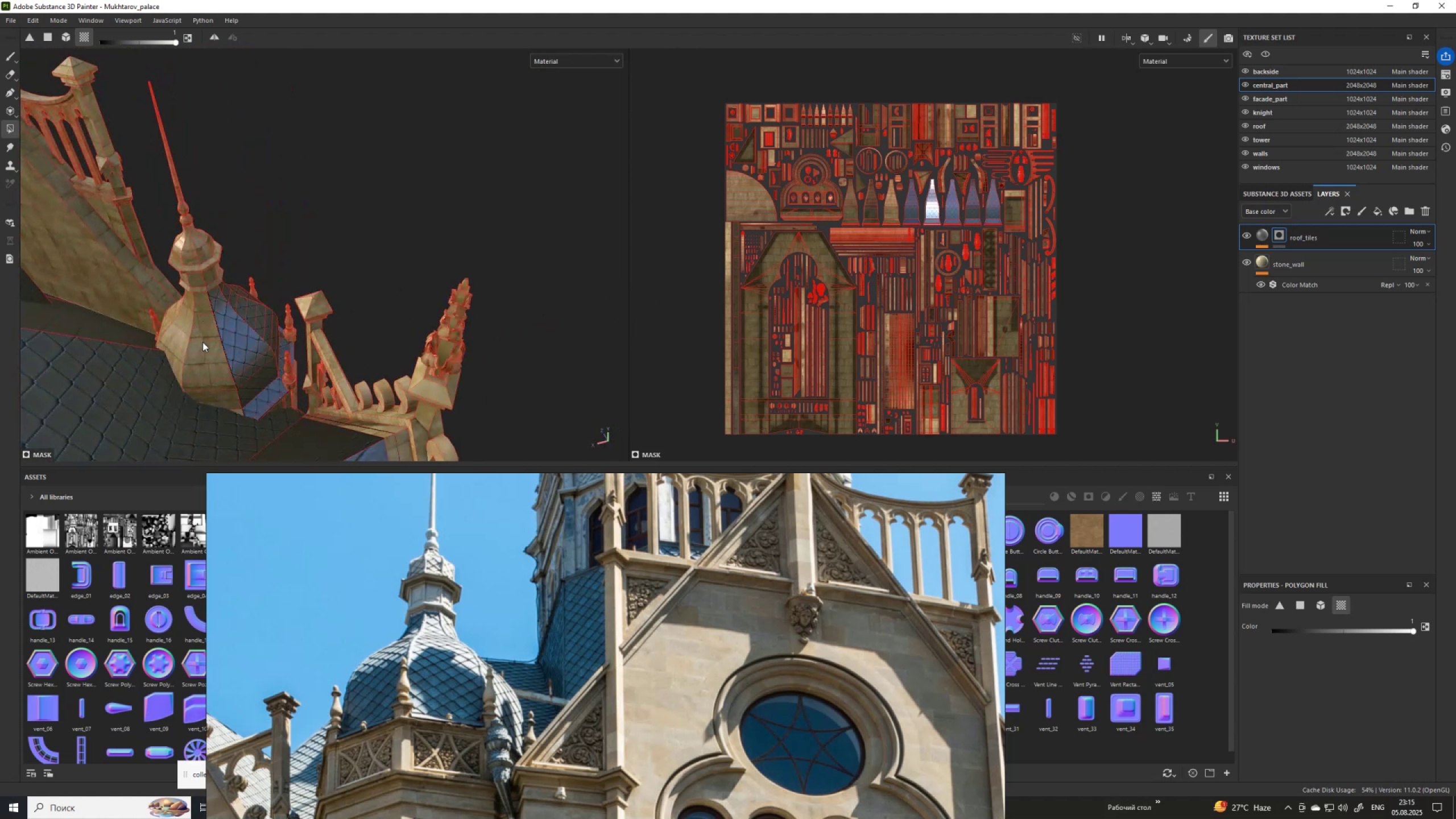 
triple_click([202, 342])
 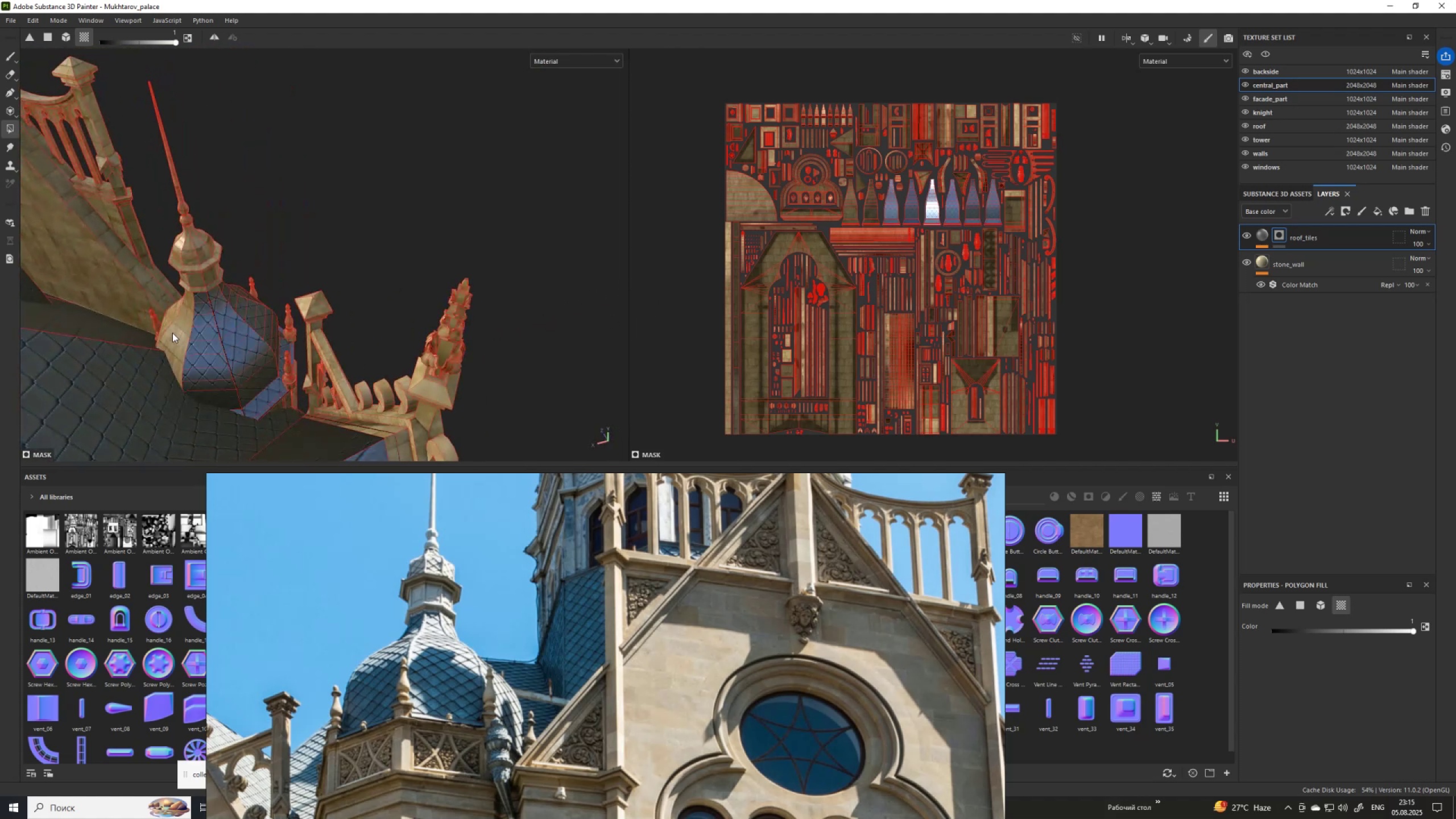 
left_click([172, 332])
 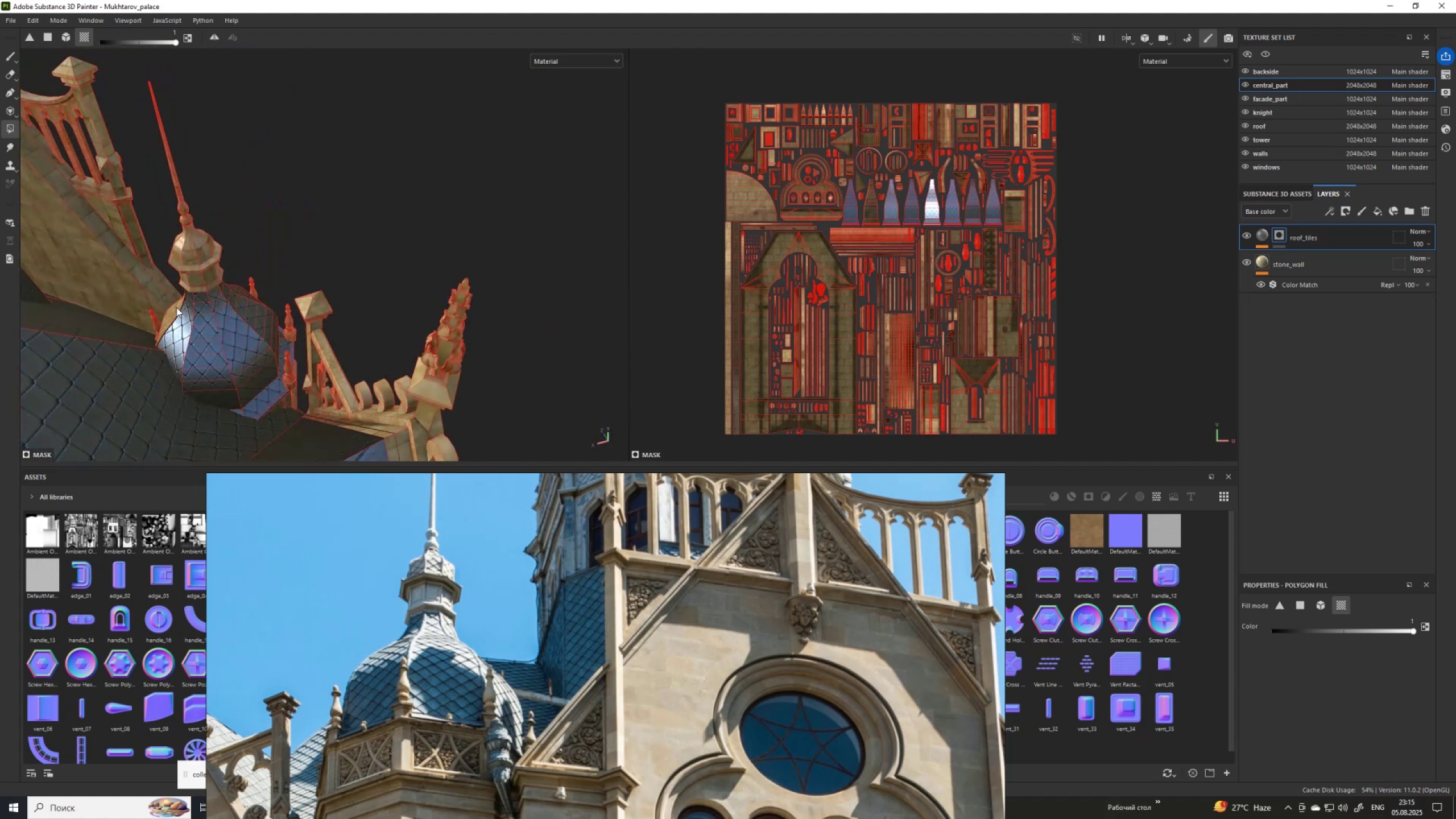 
left_click([173, 310])
 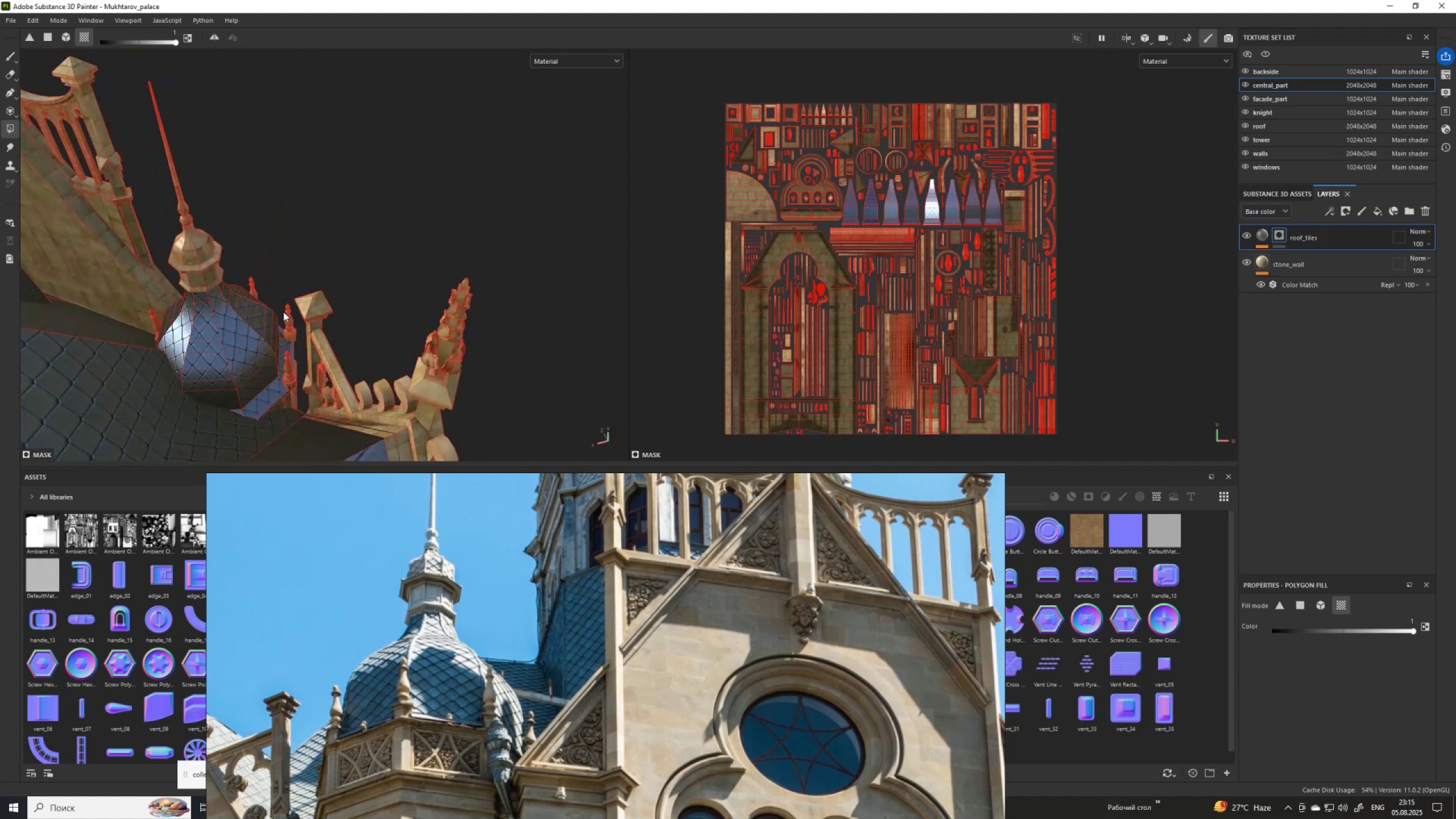 
scroll: coordinate [394, 277], scroll_direction: down, amount: 7.0
 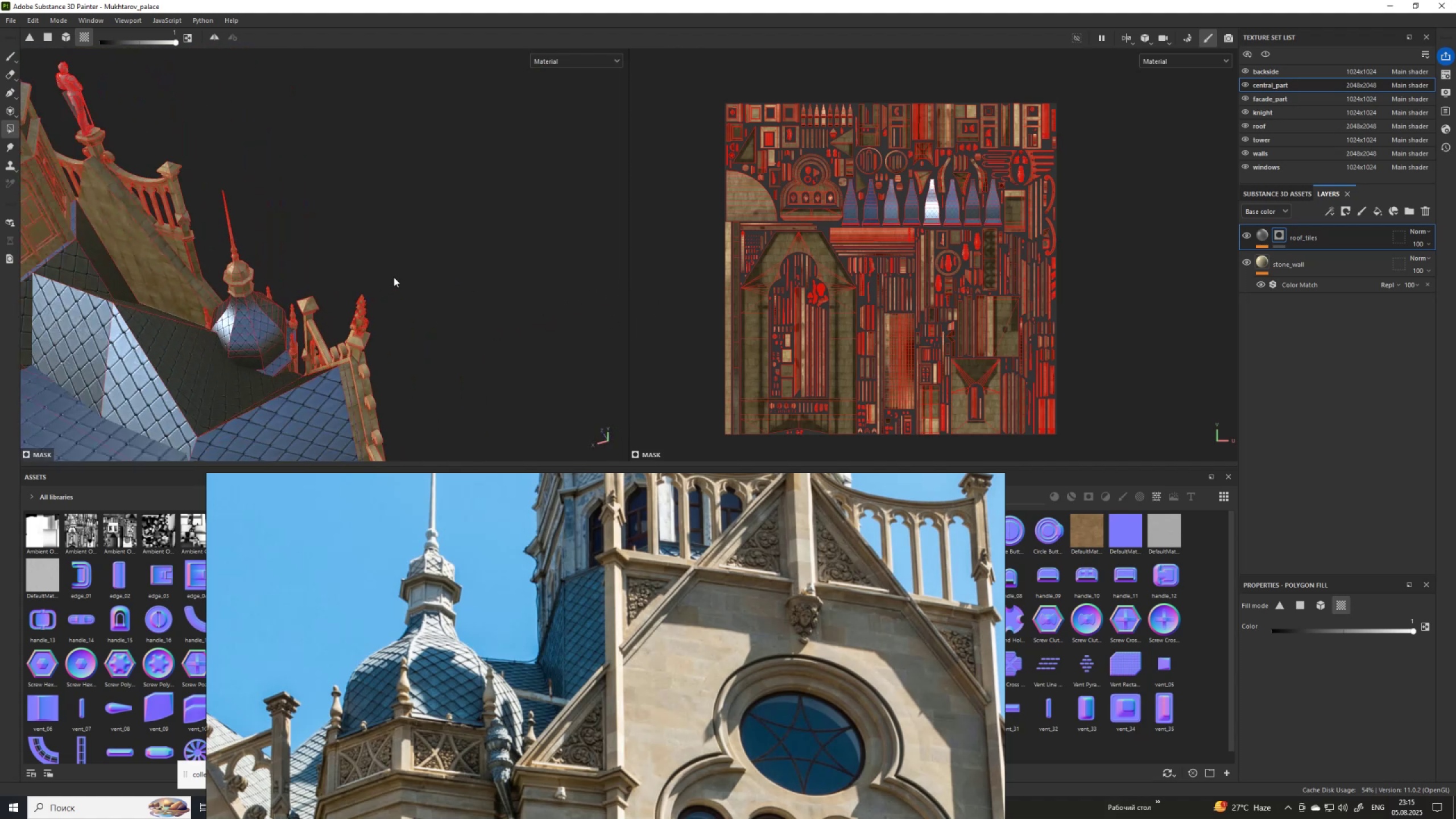 
hold_key(key=AltLeft, duration=1.5)
 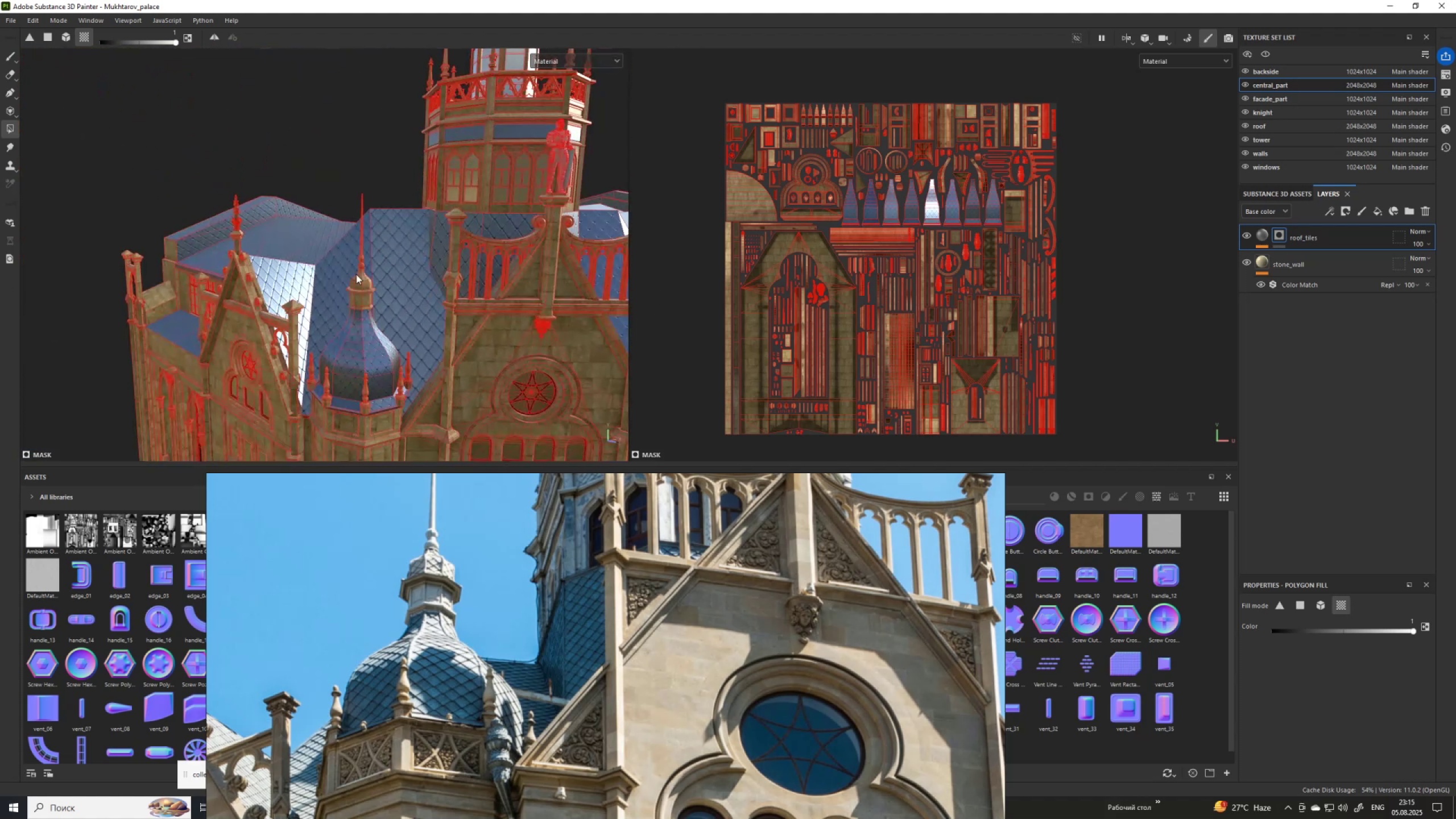 
hold_key(key=AltLeft, duration=0.49)
 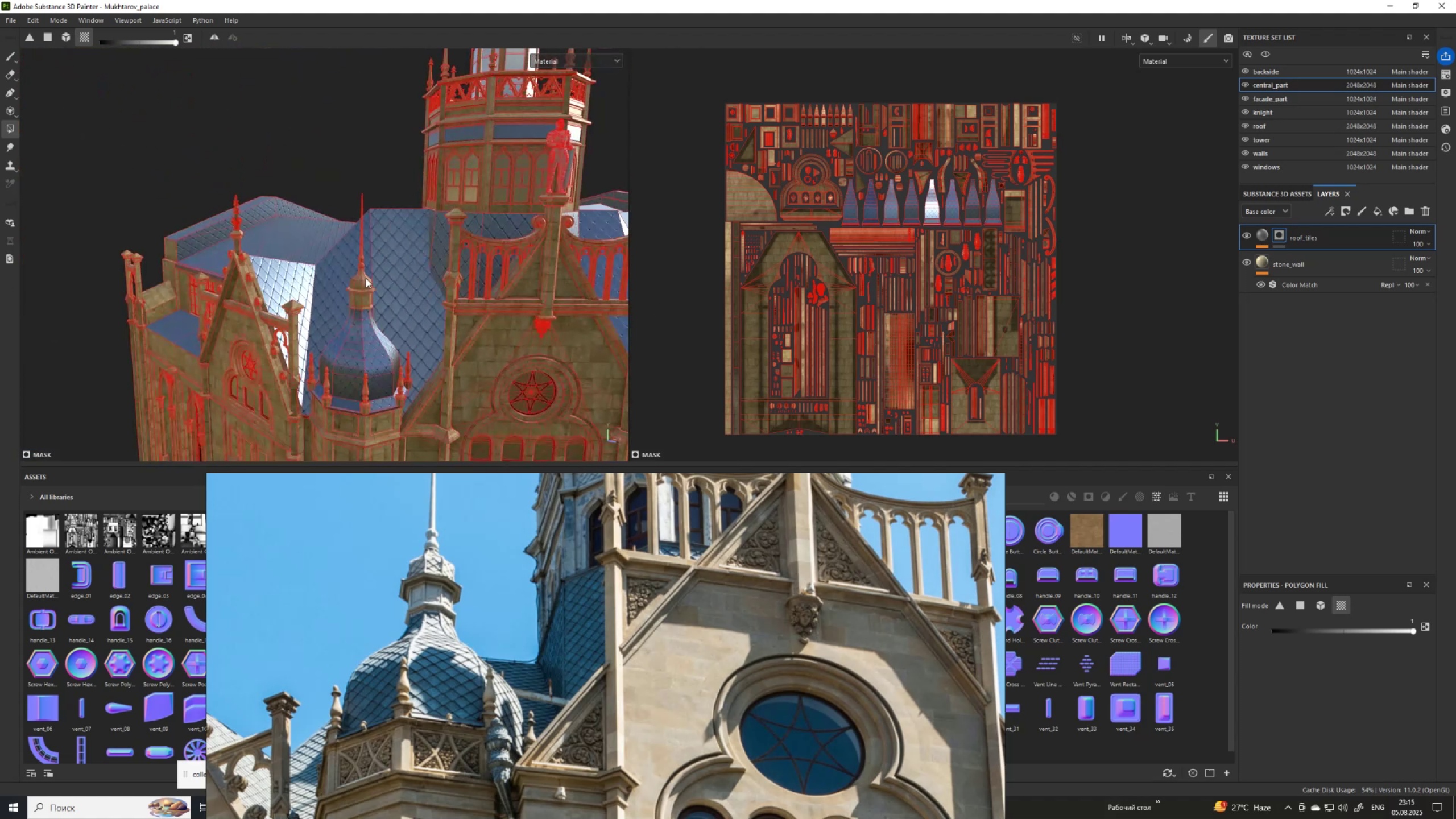 
scroll: coordinate [388, 289], scroll_direction: up, amount: 7.0
 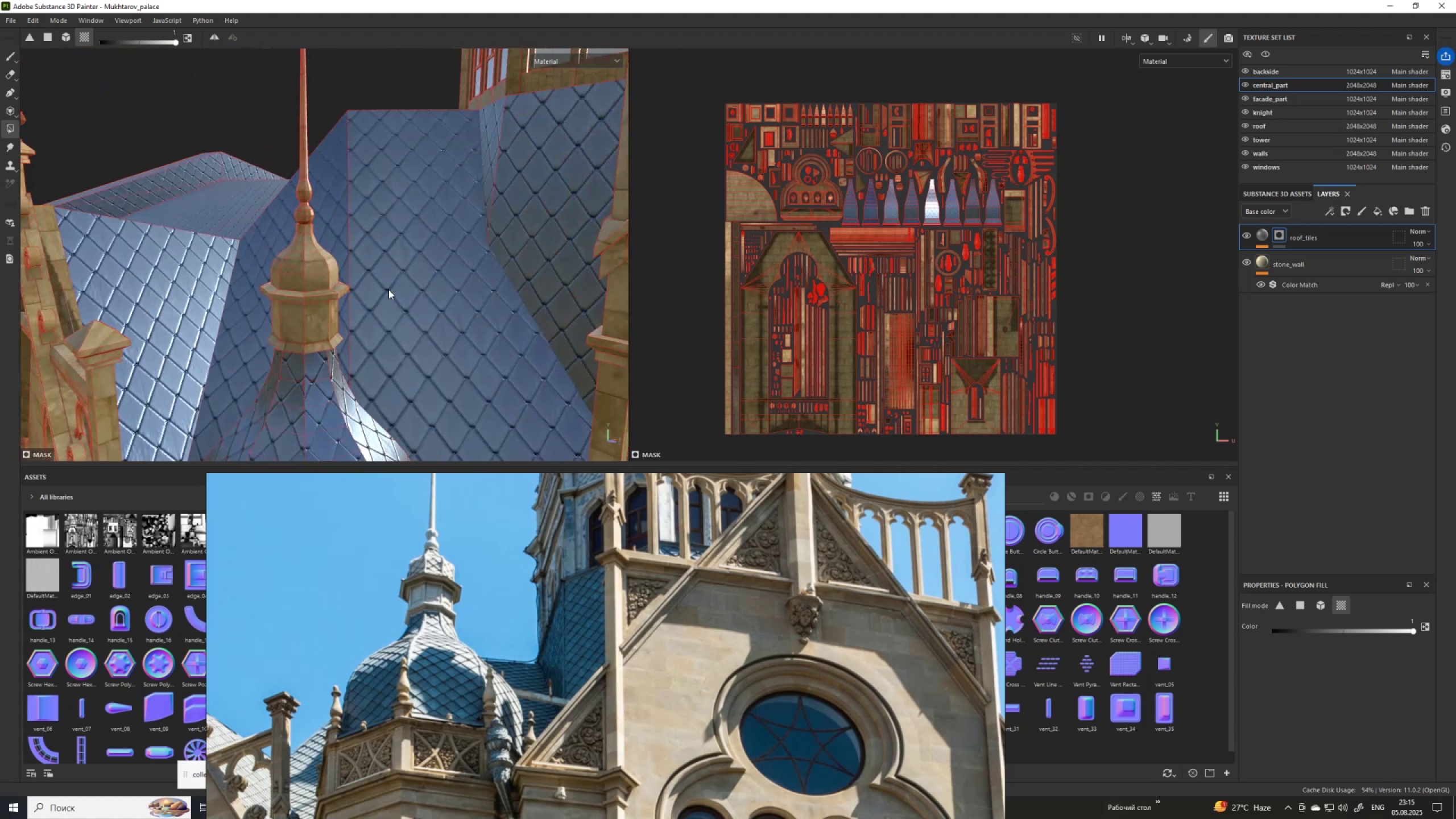 
hold_key(key=AltLeft, duration=1.5)
 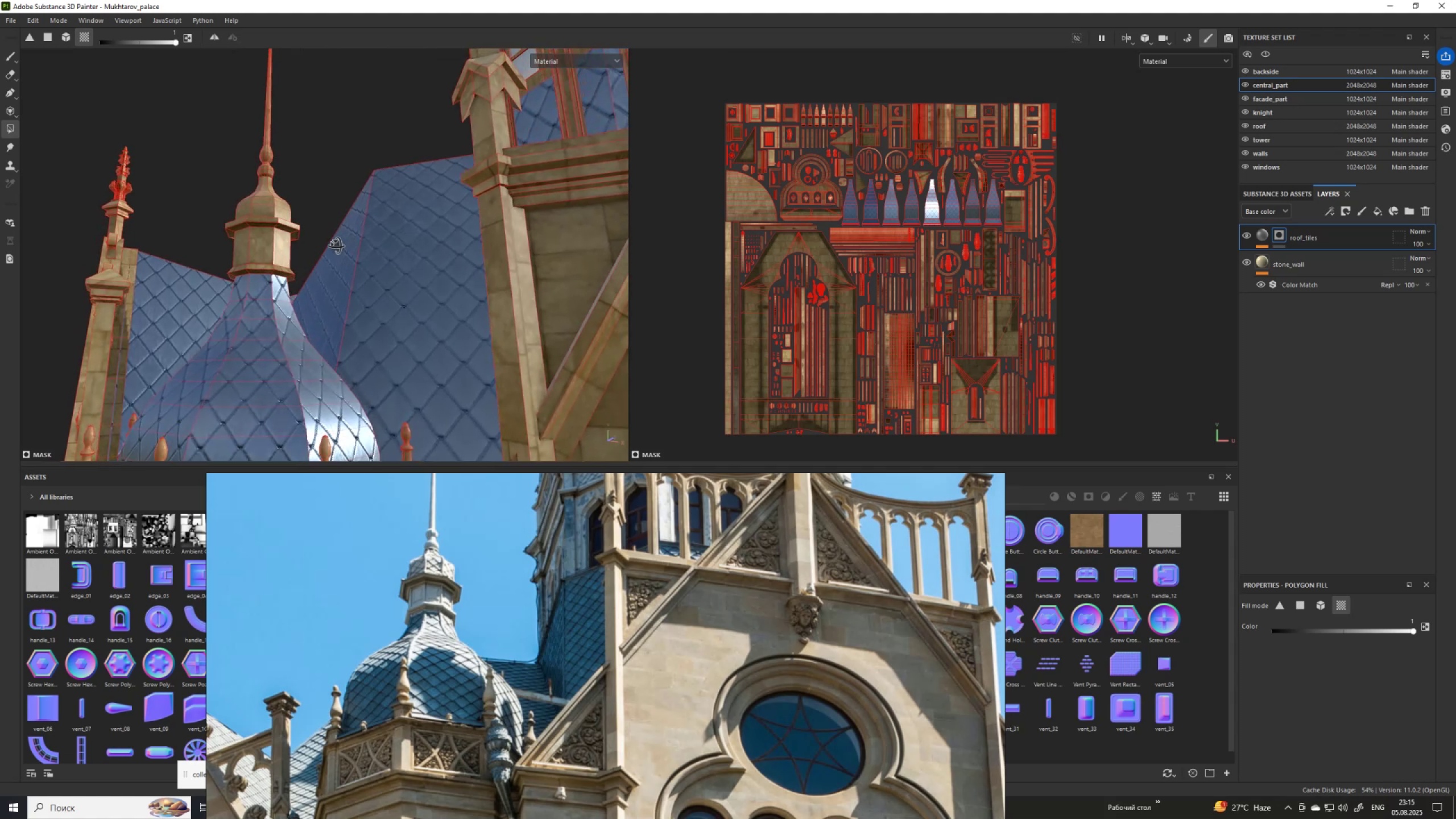 
hold_key(key=AltLeft, duration=1.51)
 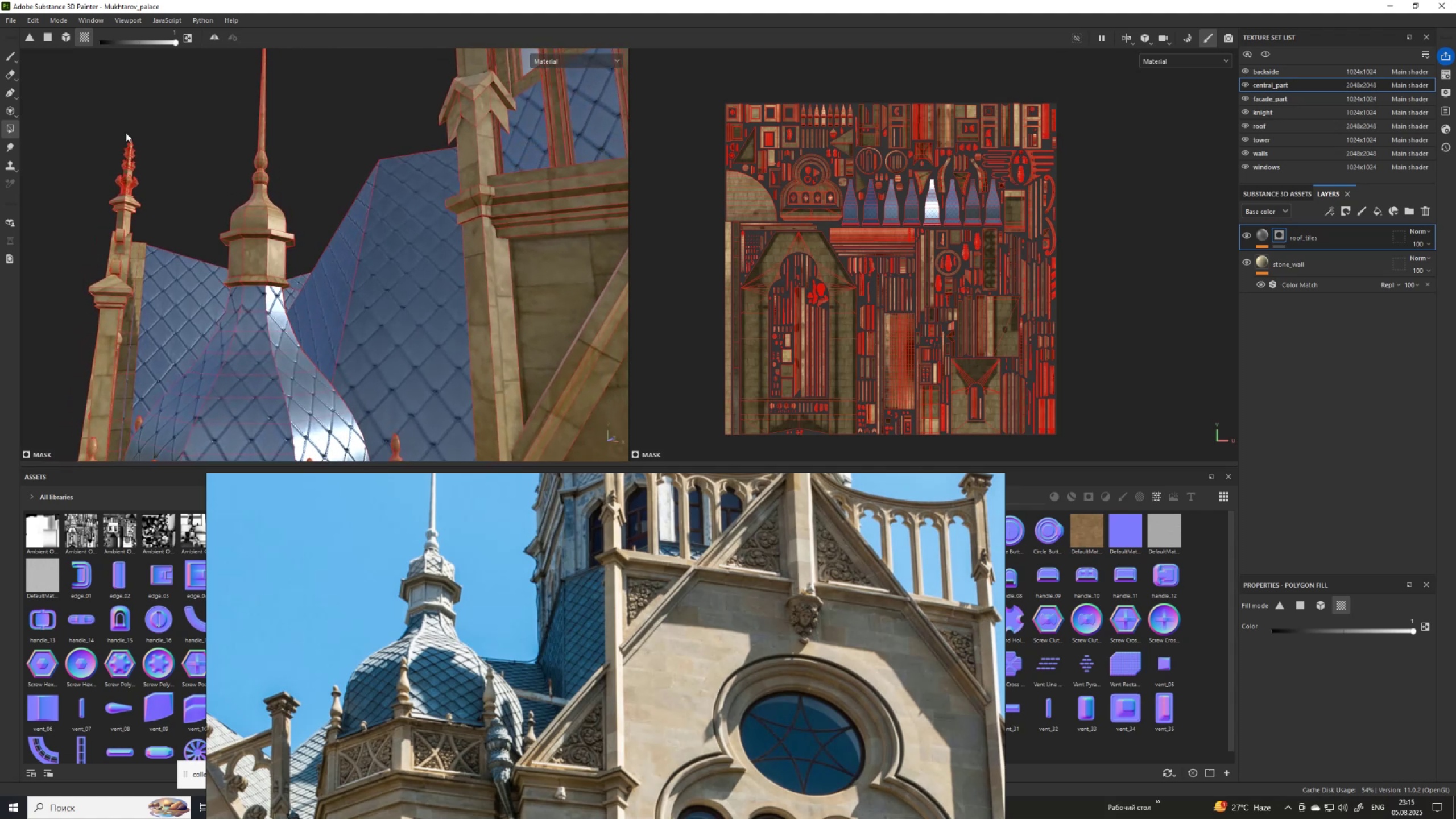 
hold_key(key=AltLeft, duration=0.37)
 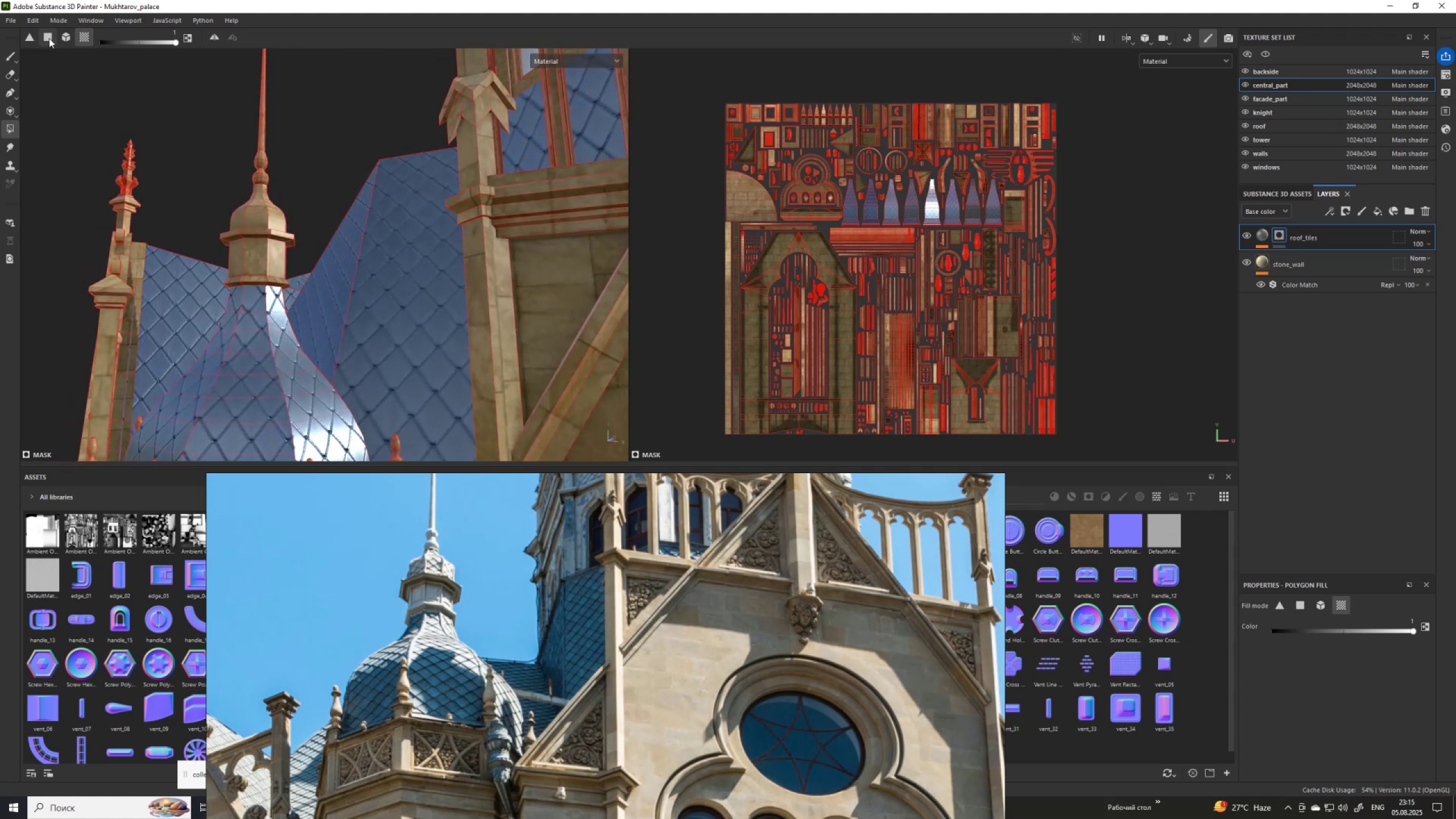 
left_click([48, 35])
 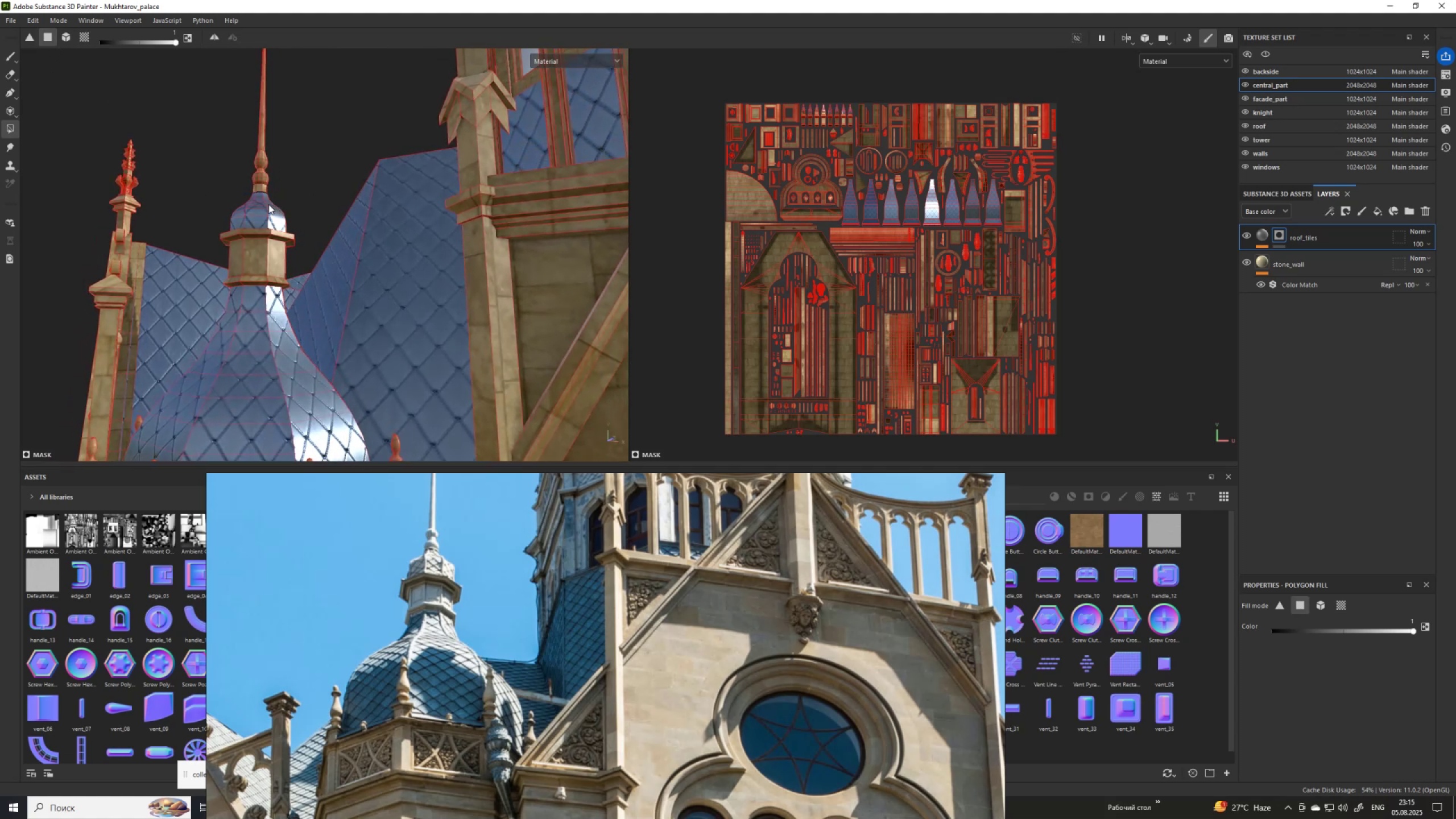 
wait(6.2)
 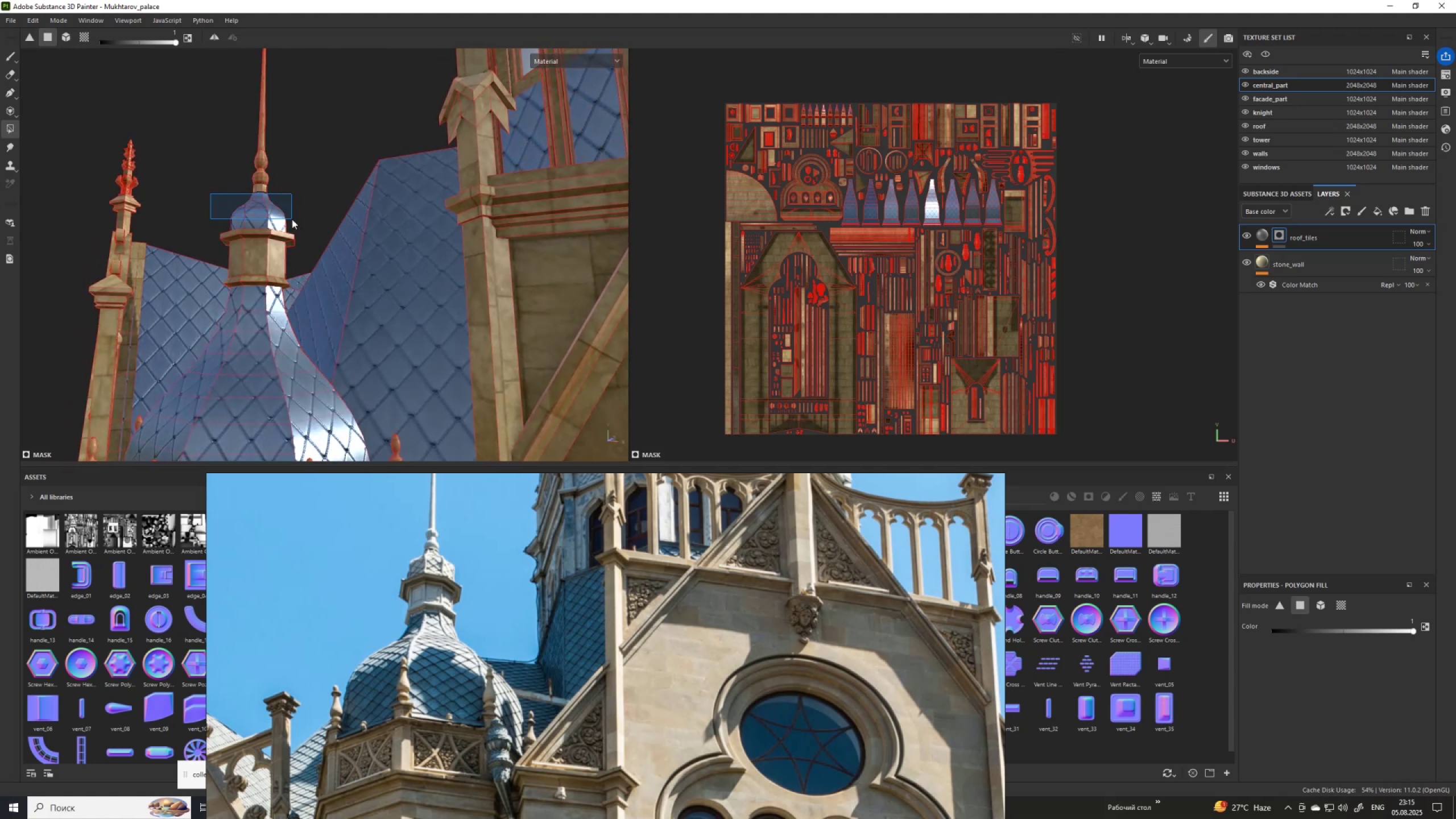 
key(Control+ControlLeft)
 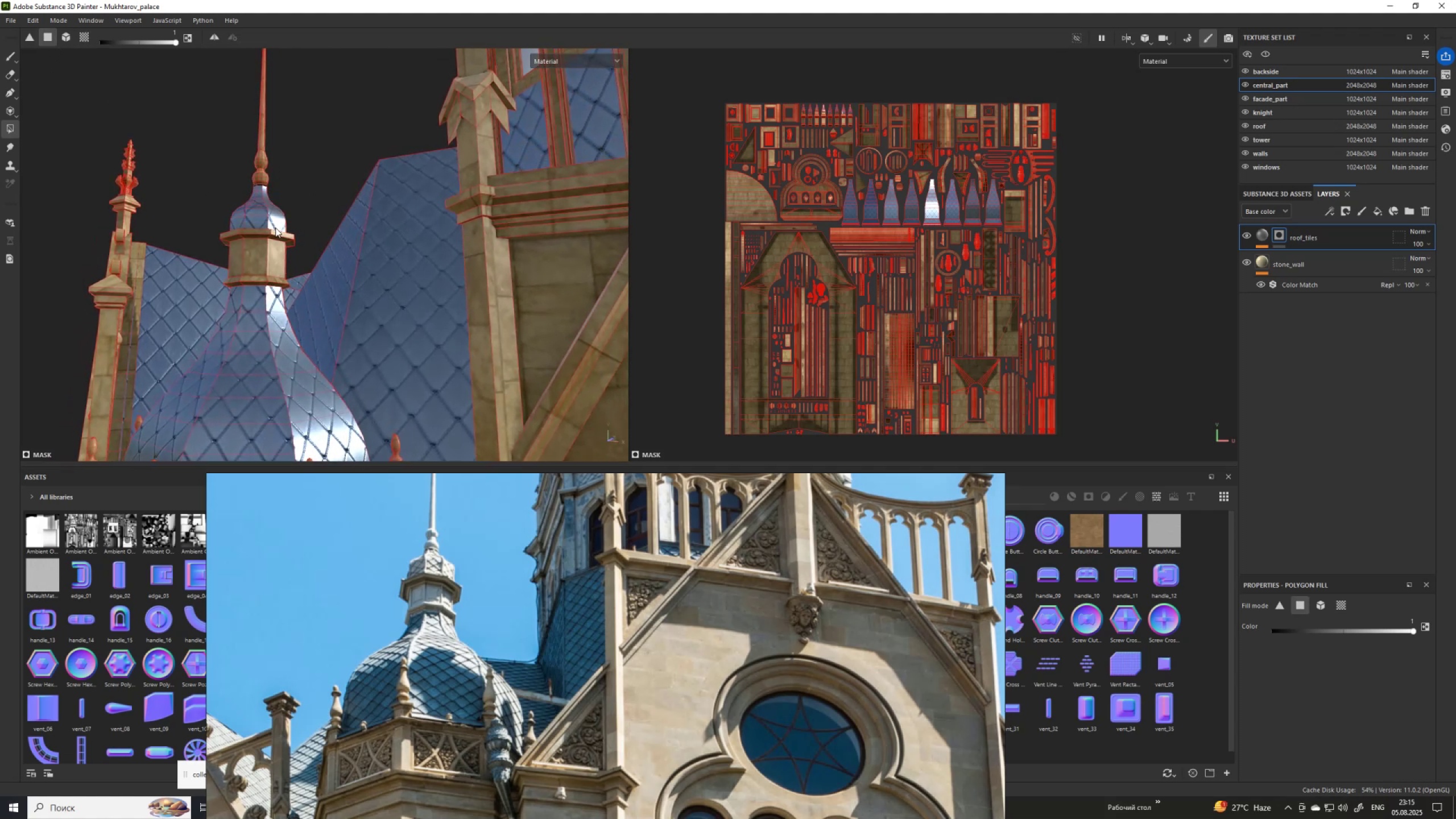 
key(Control+ControlLeft)
 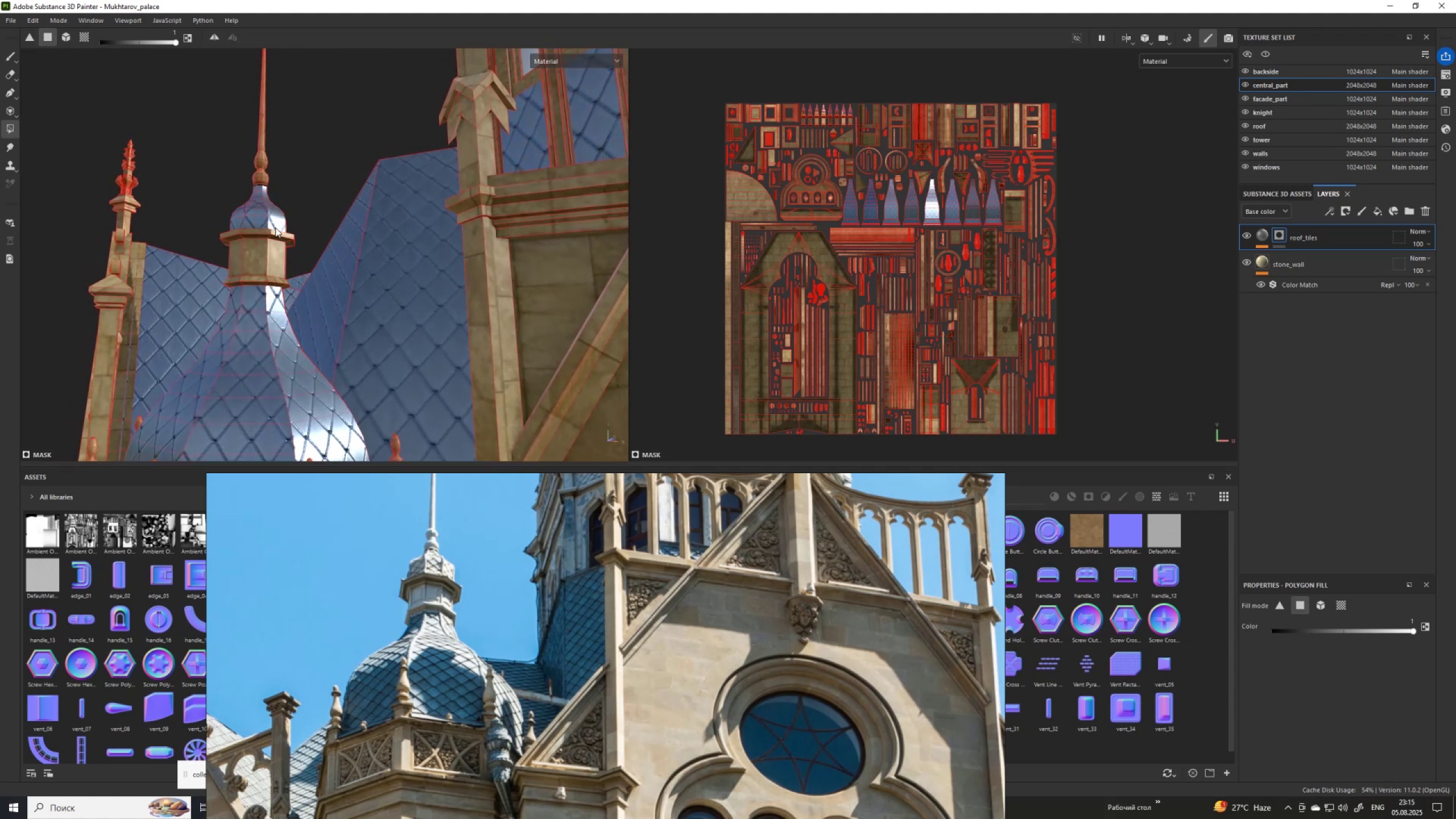 
key(Control+Z)
 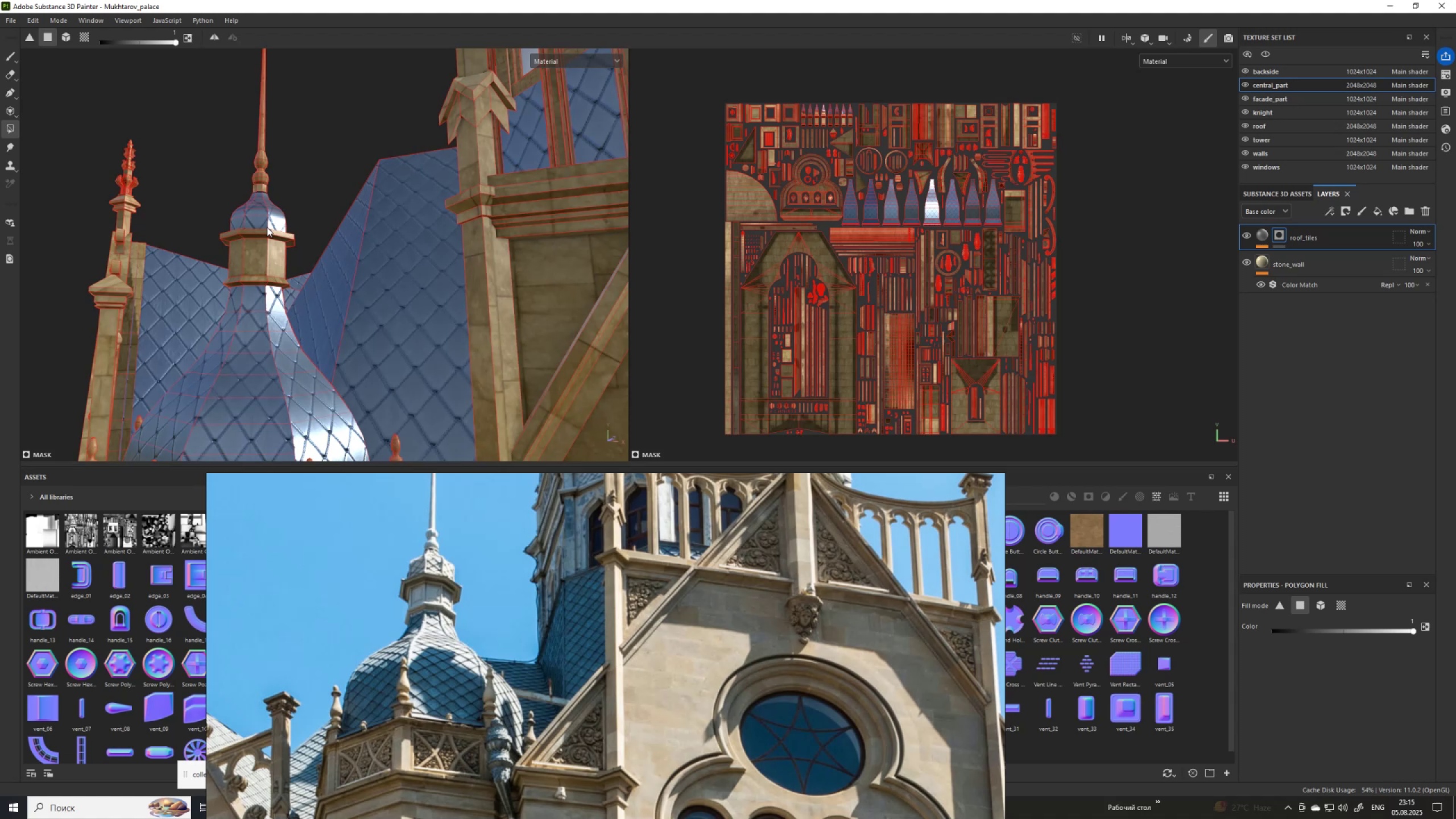 
hold_key(key=AltLeft, duration=1.52)
 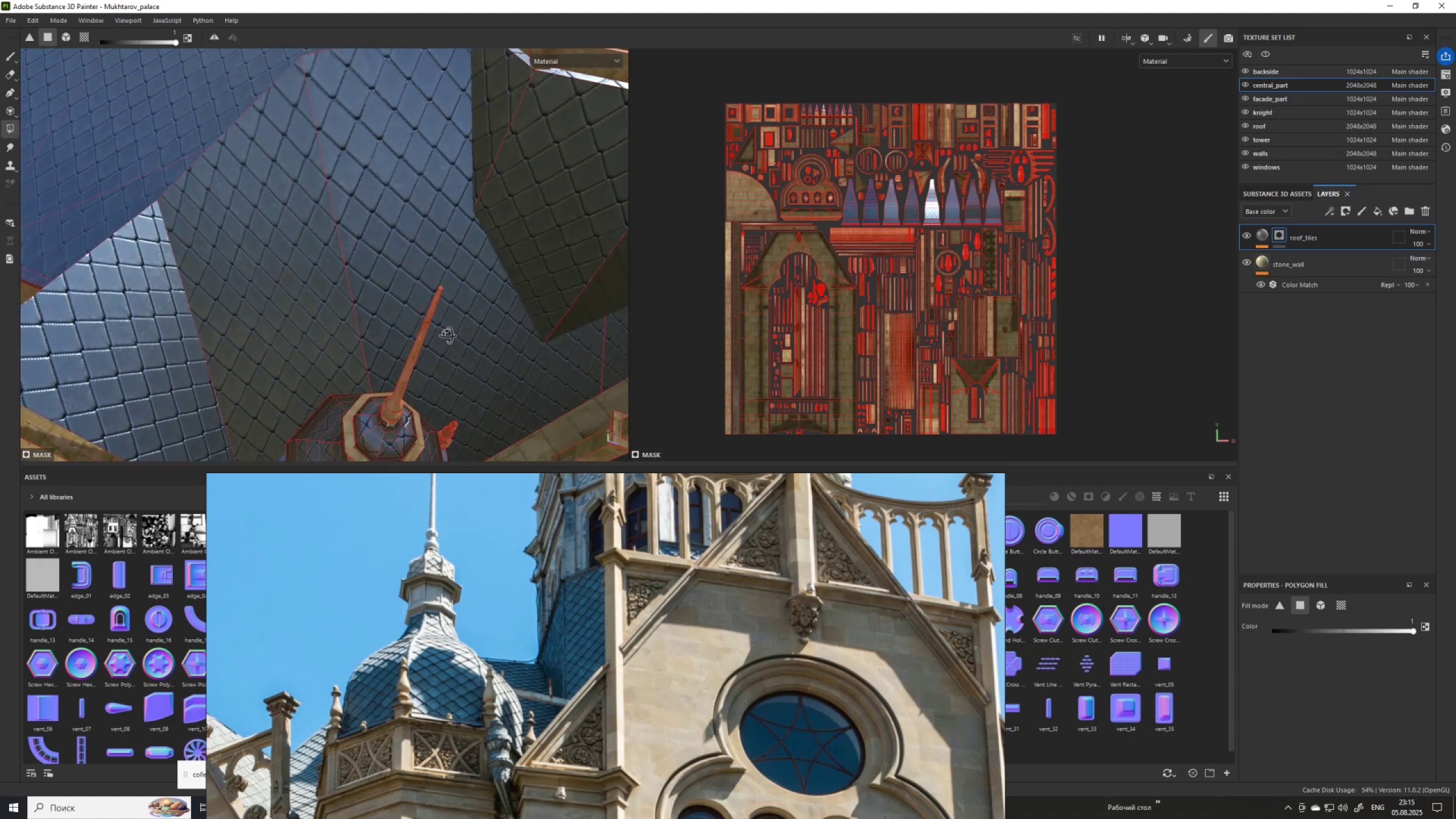 
hold_key(key=AltLeft, duration=1.35)
 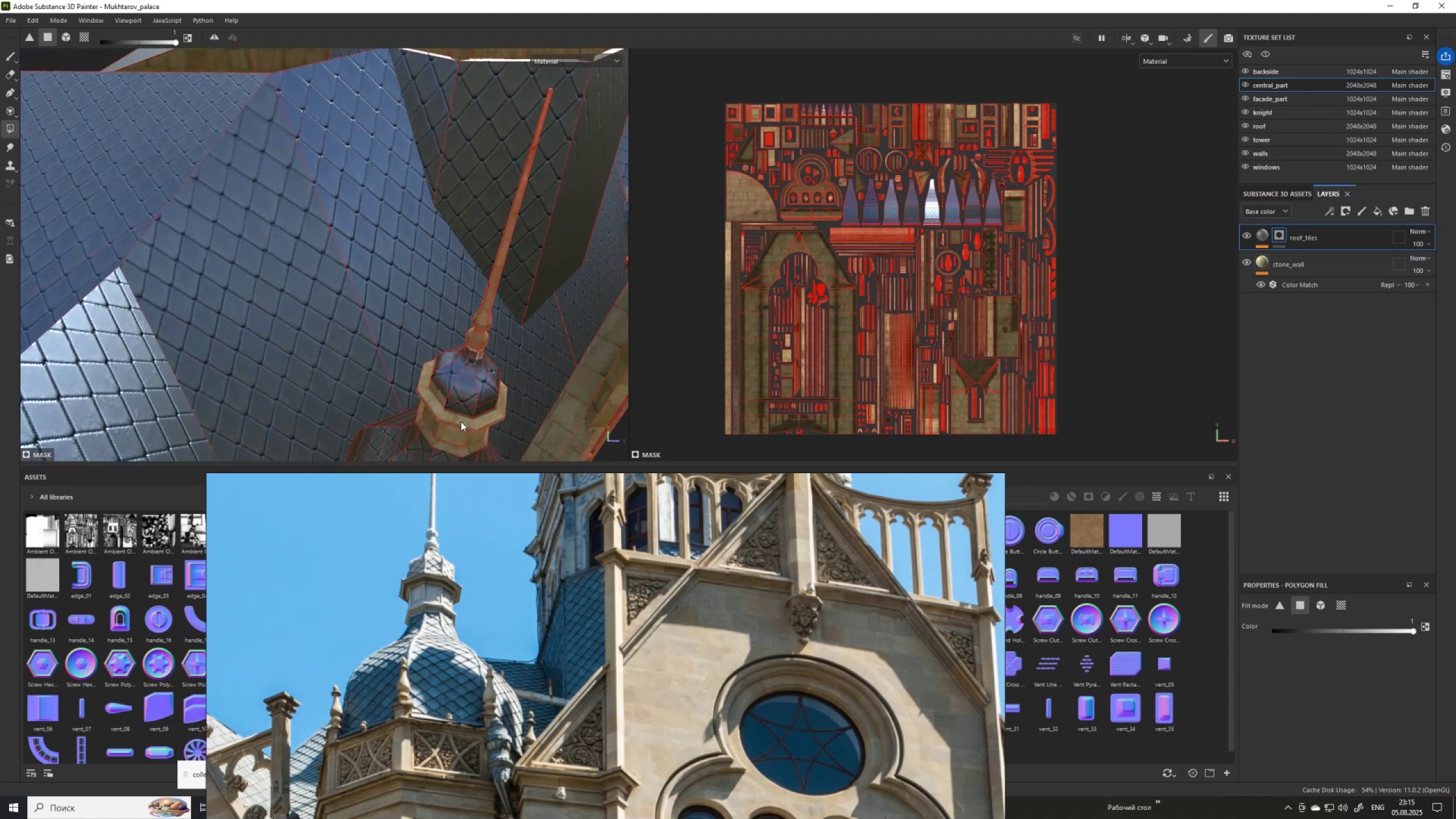 
left_click([461, 421])
 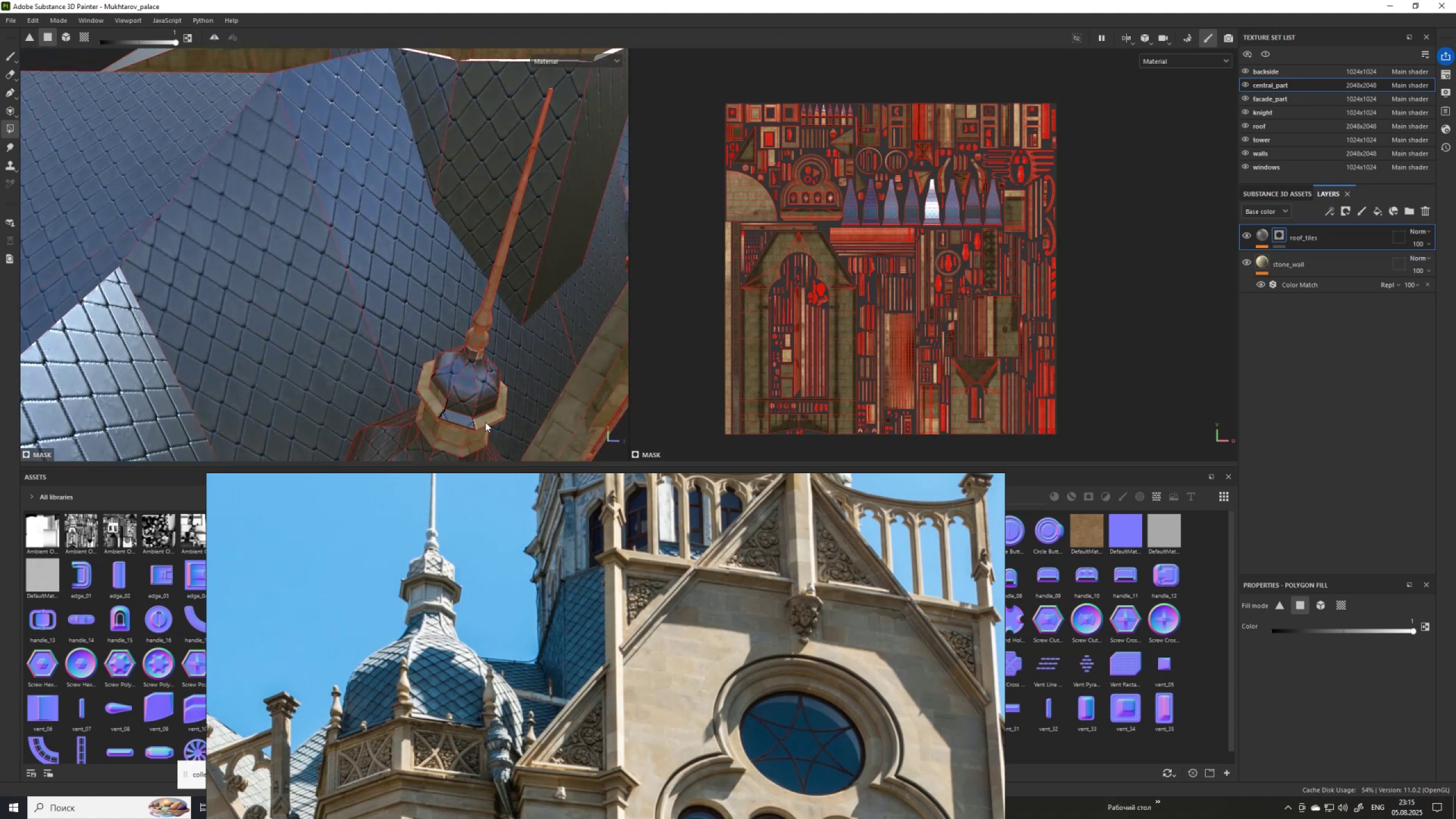 
left_click([486, 420])
 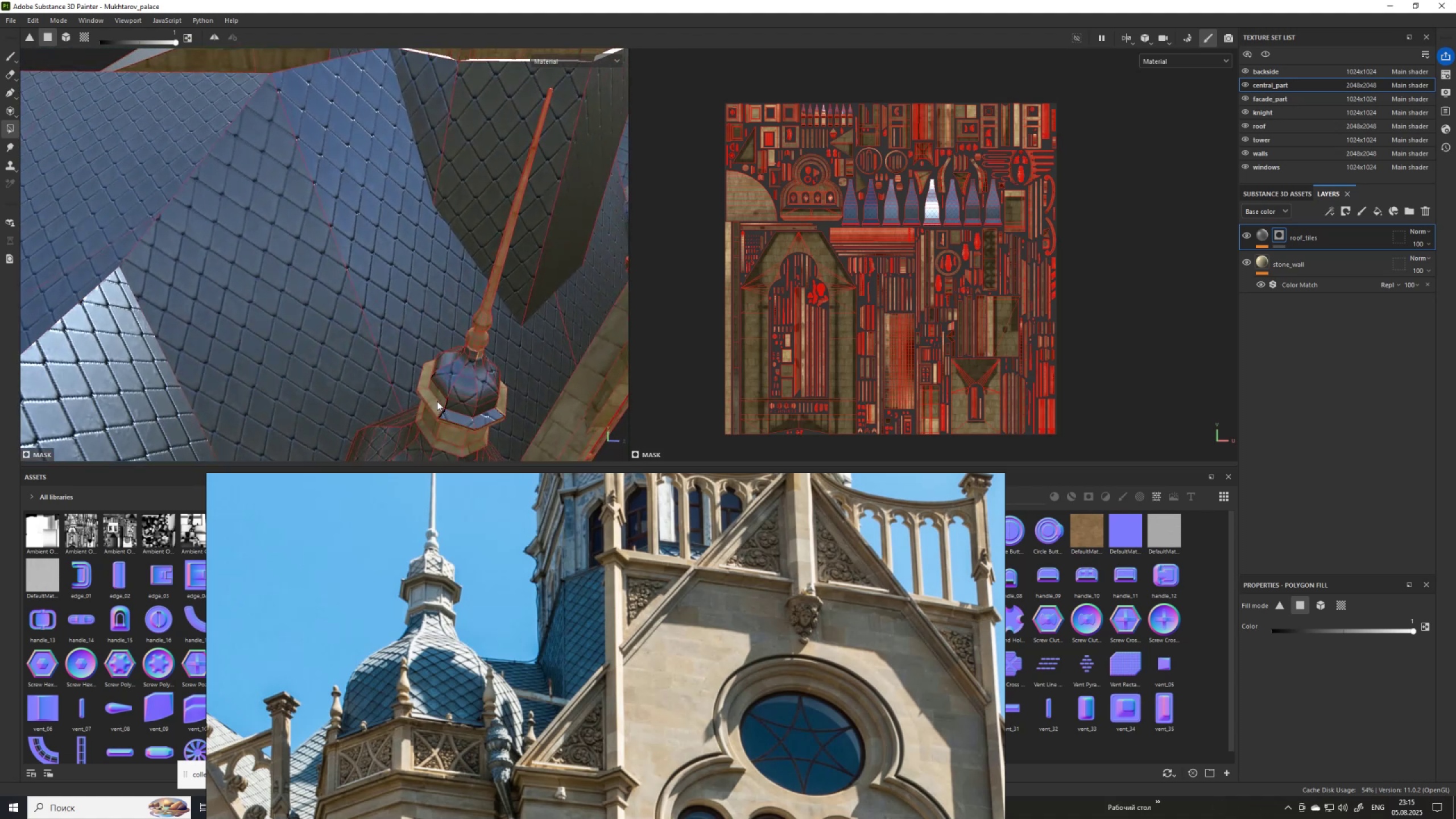 
left_click([436, 402])
 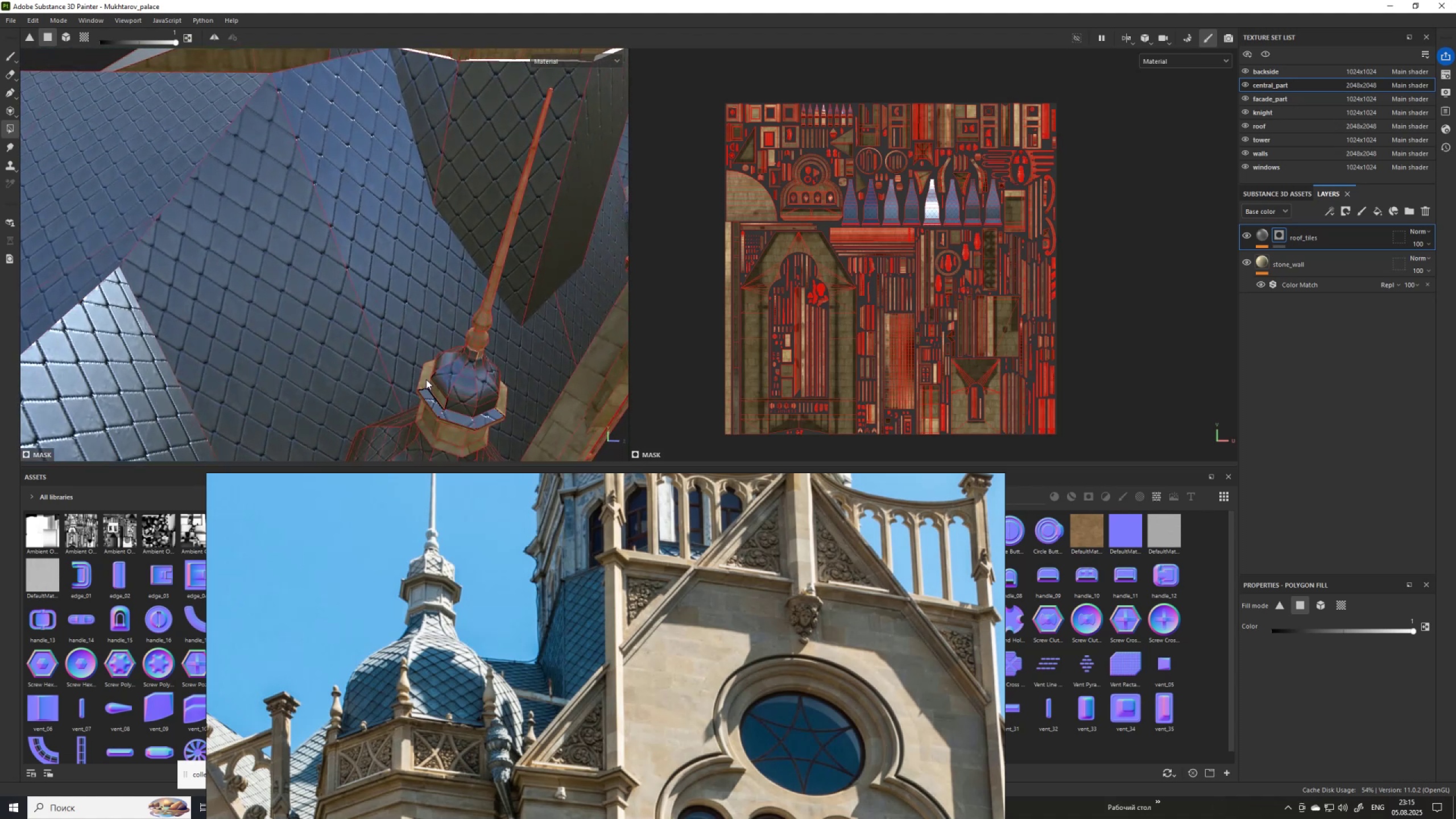 
left_click([426, 379])
 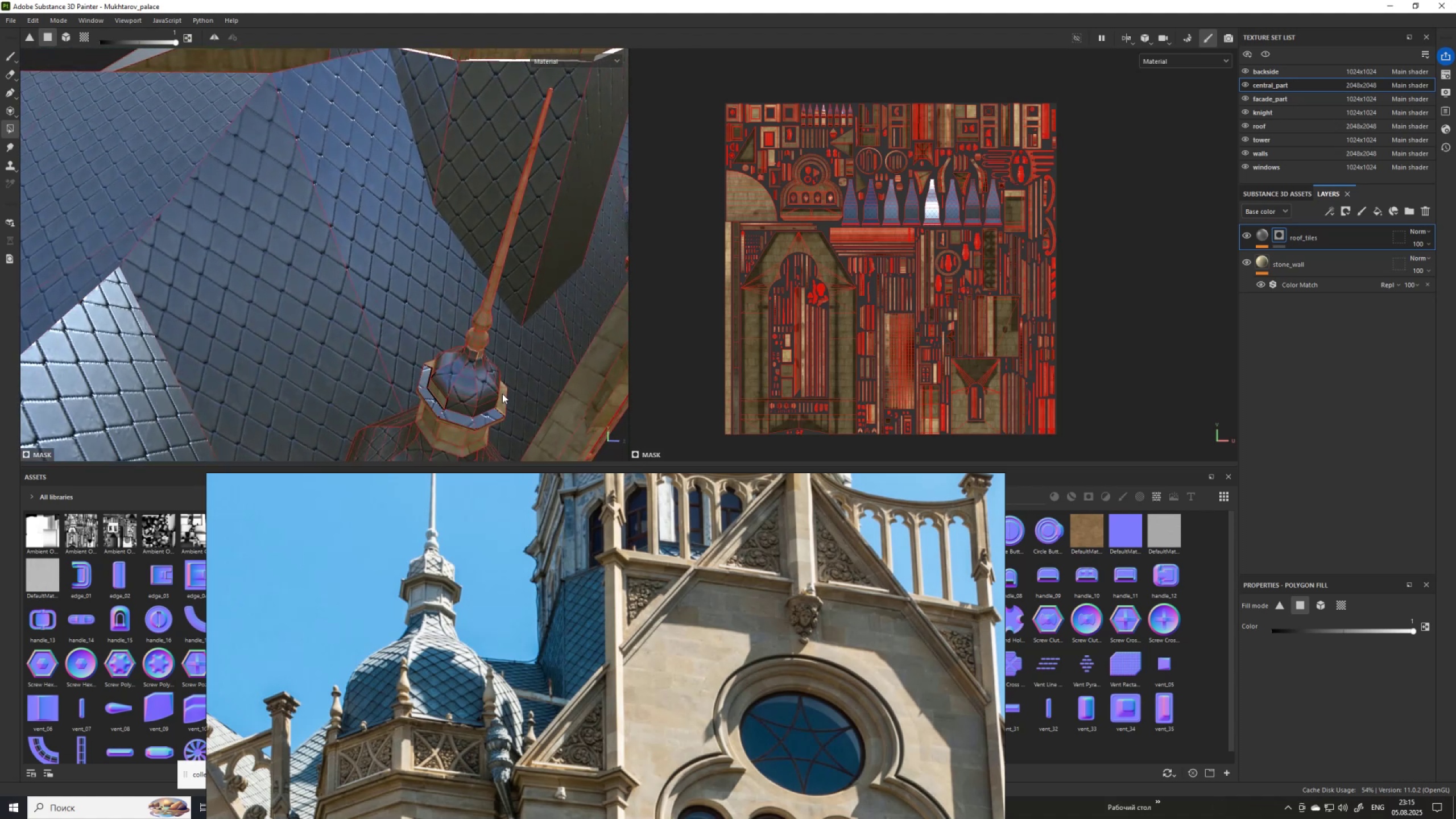 
left_click([502, 394])
 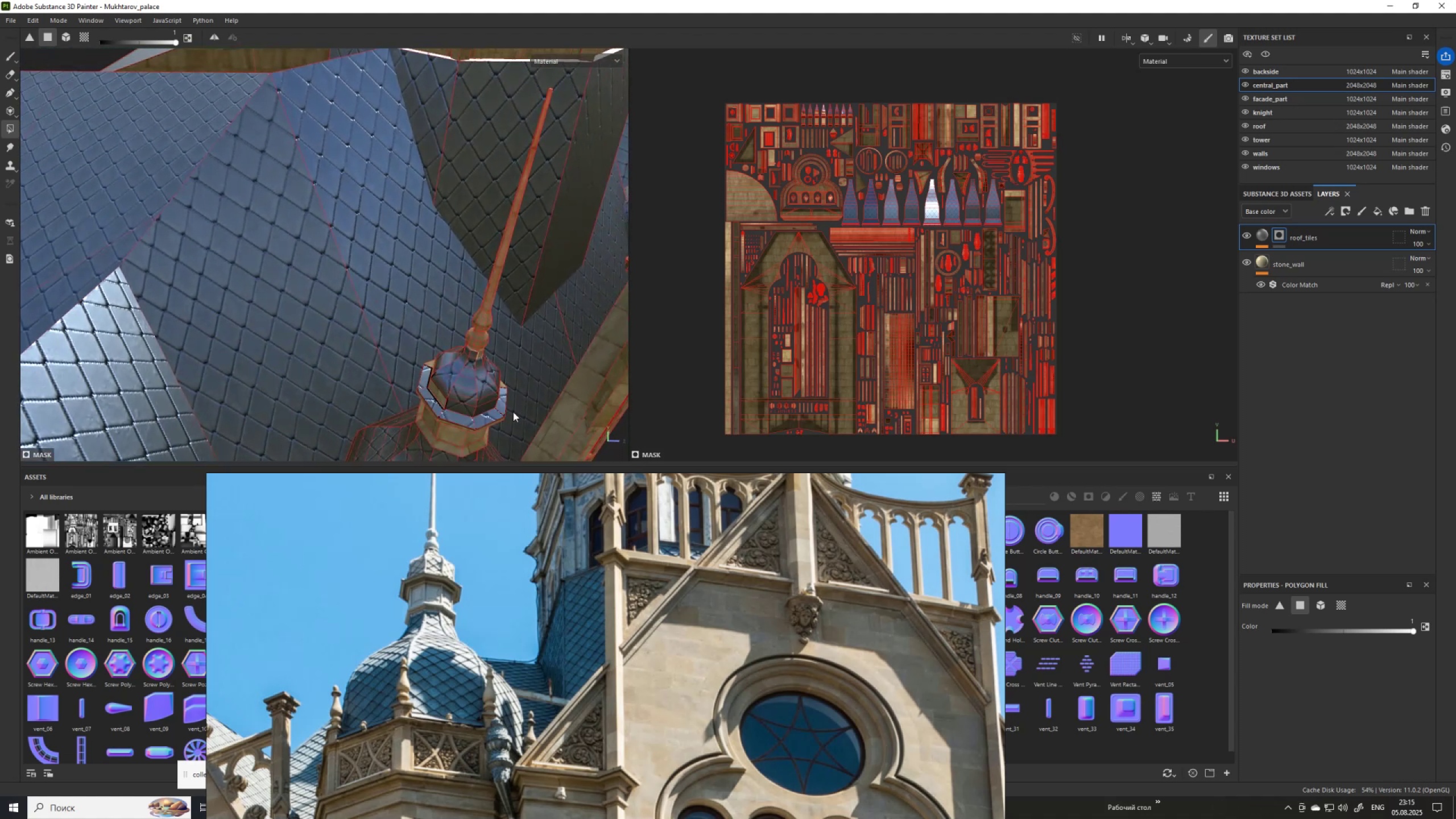 
hold_key(key=AltLeft, duration=0.42)
 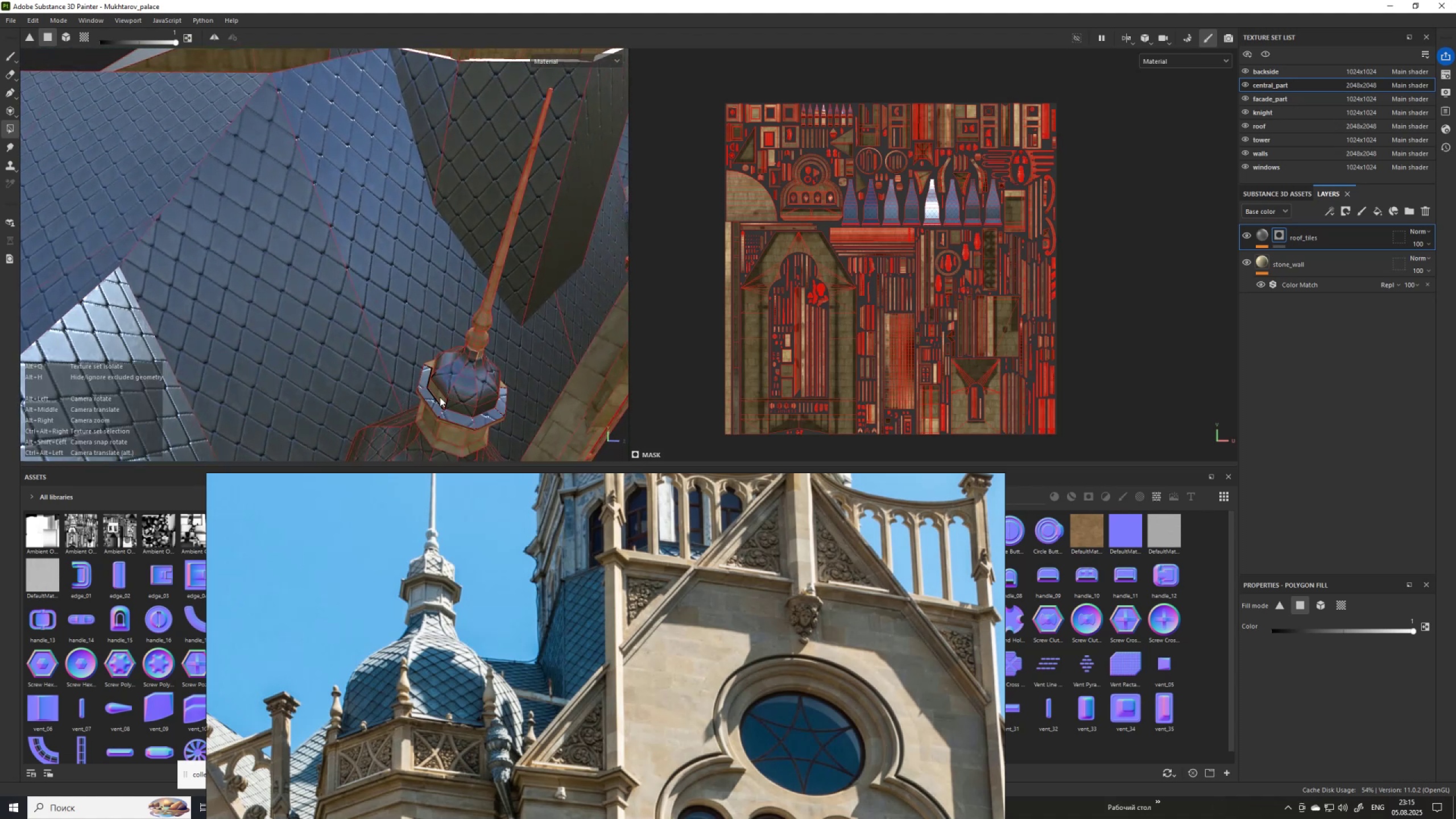 
left_click([437, 397])
 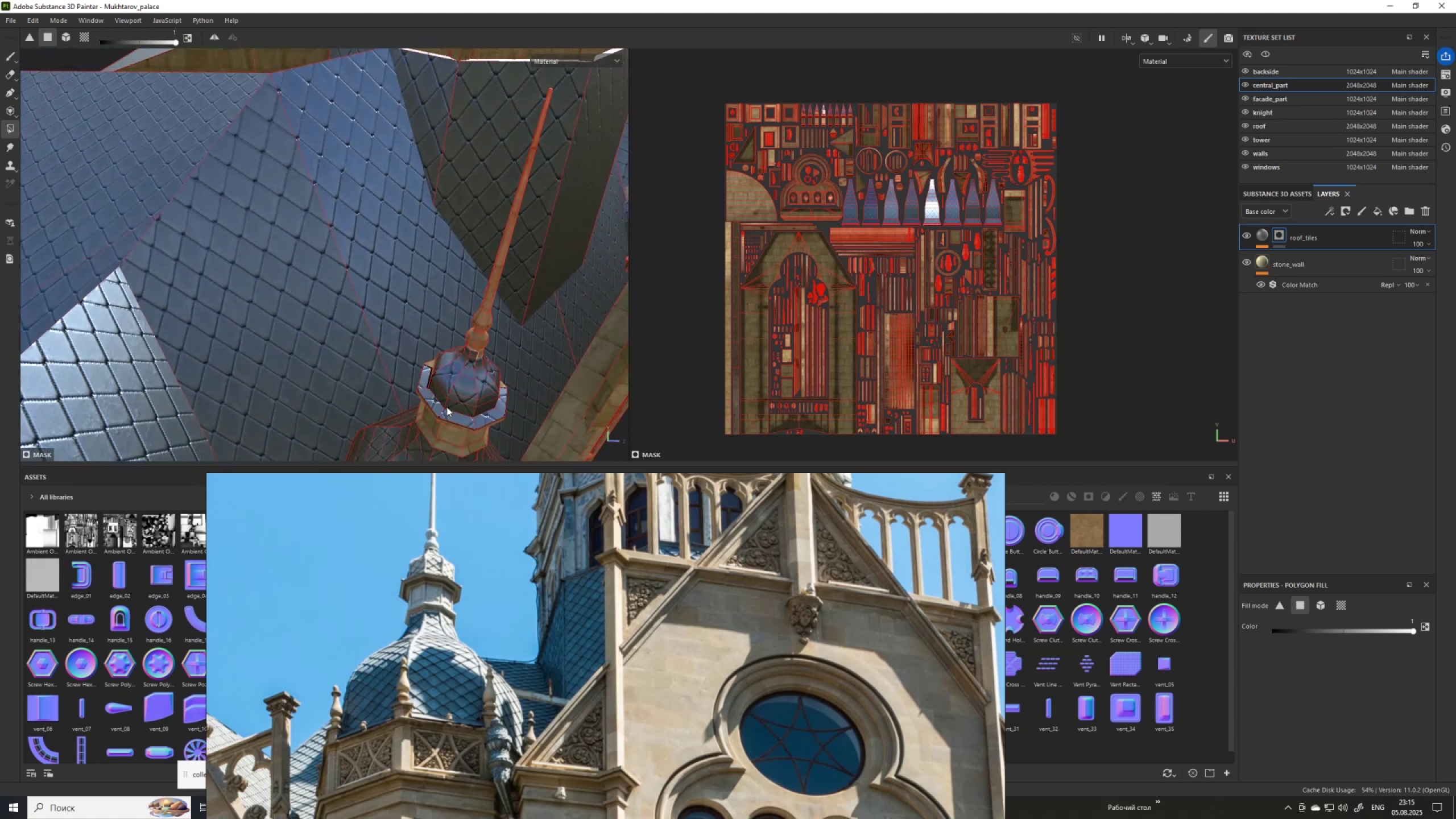 
hold_key(key=AltLeft, duration=1.53)
 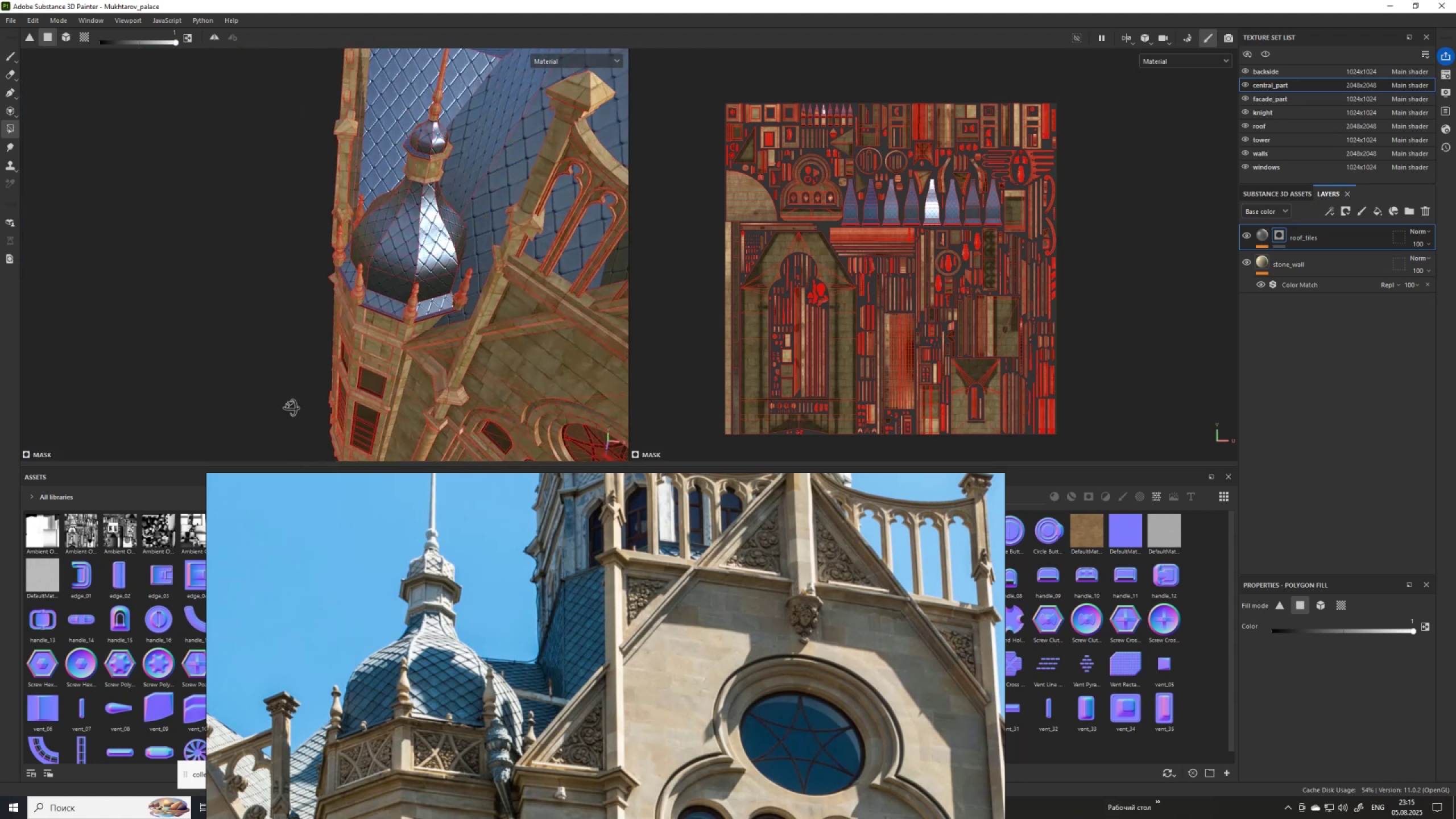 
hold_key(key=AltLeft, duration=0.66)
 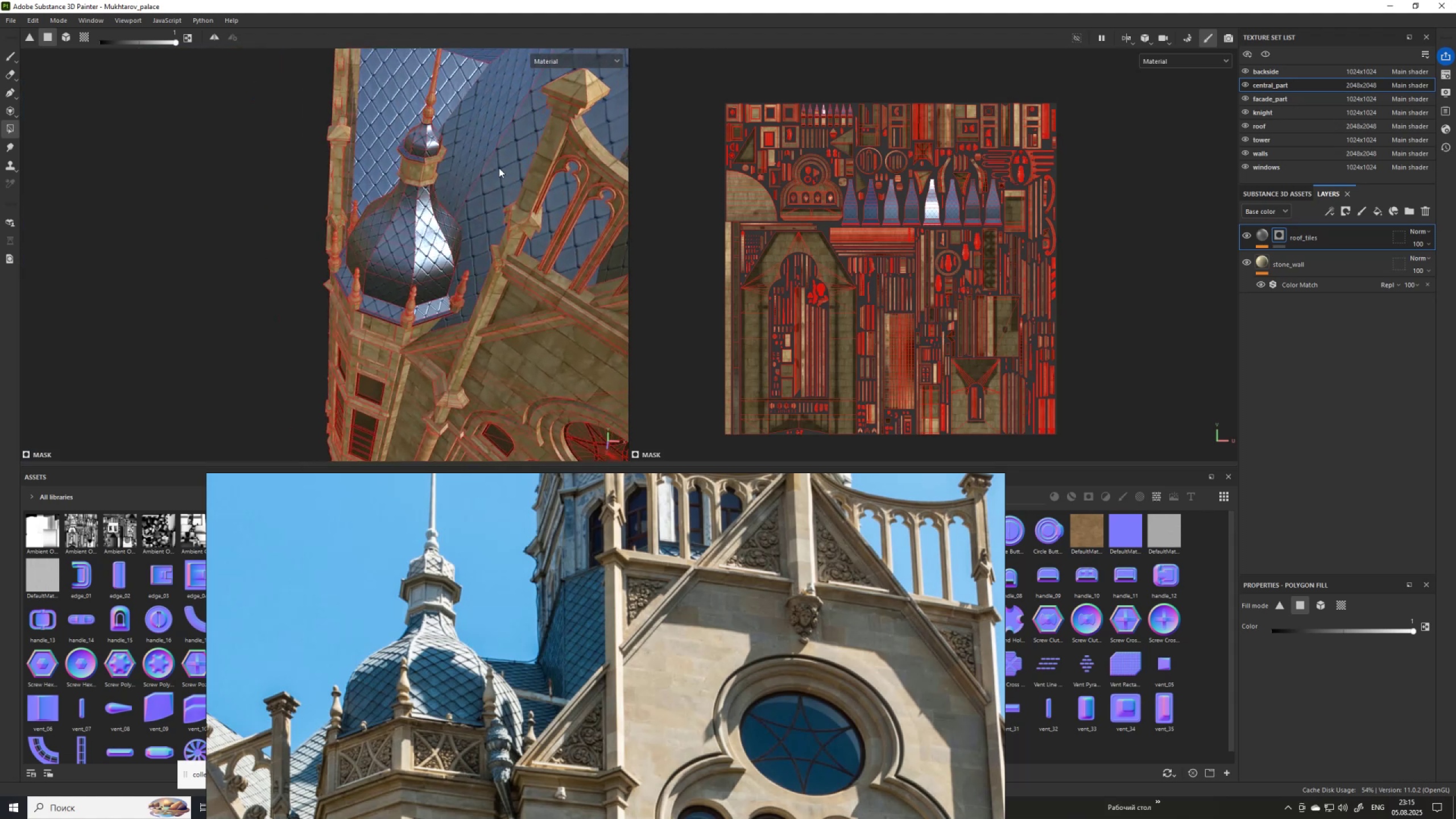 
scroll: coordinate [459, 139], scroll_direction: up, amount: 6.0
 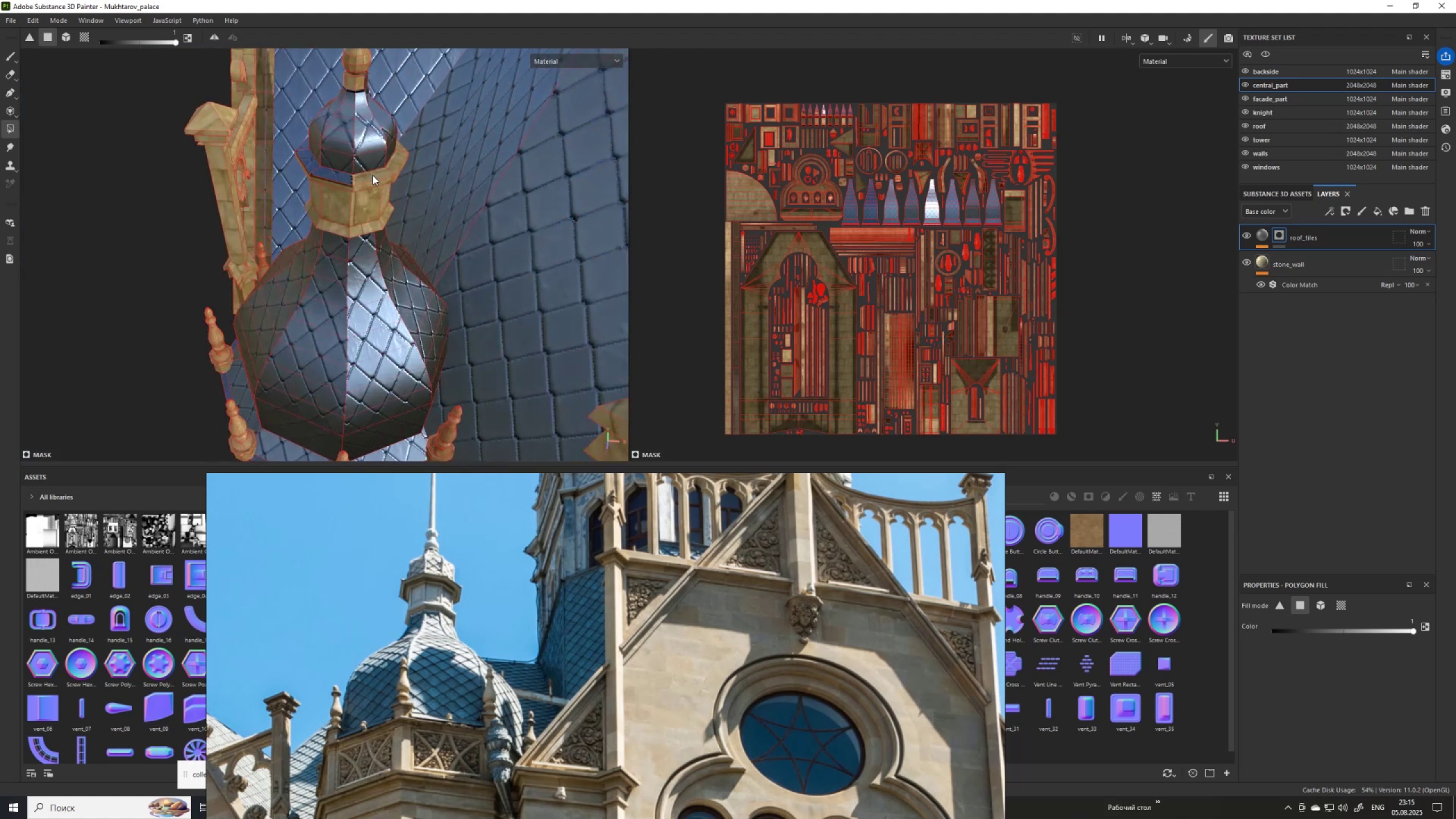 
left_click([373, 177])
 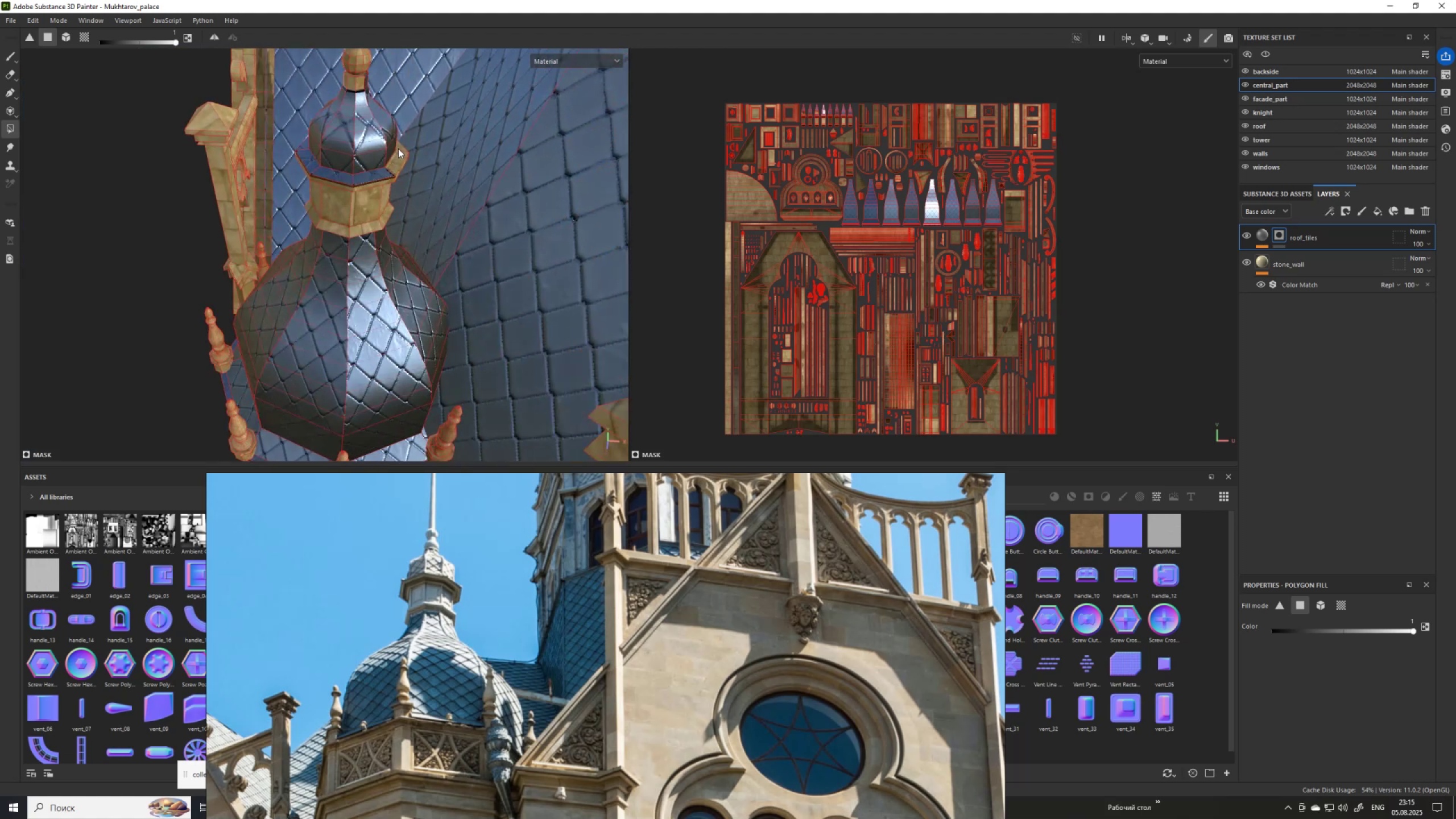 
left_click([400, 148])
 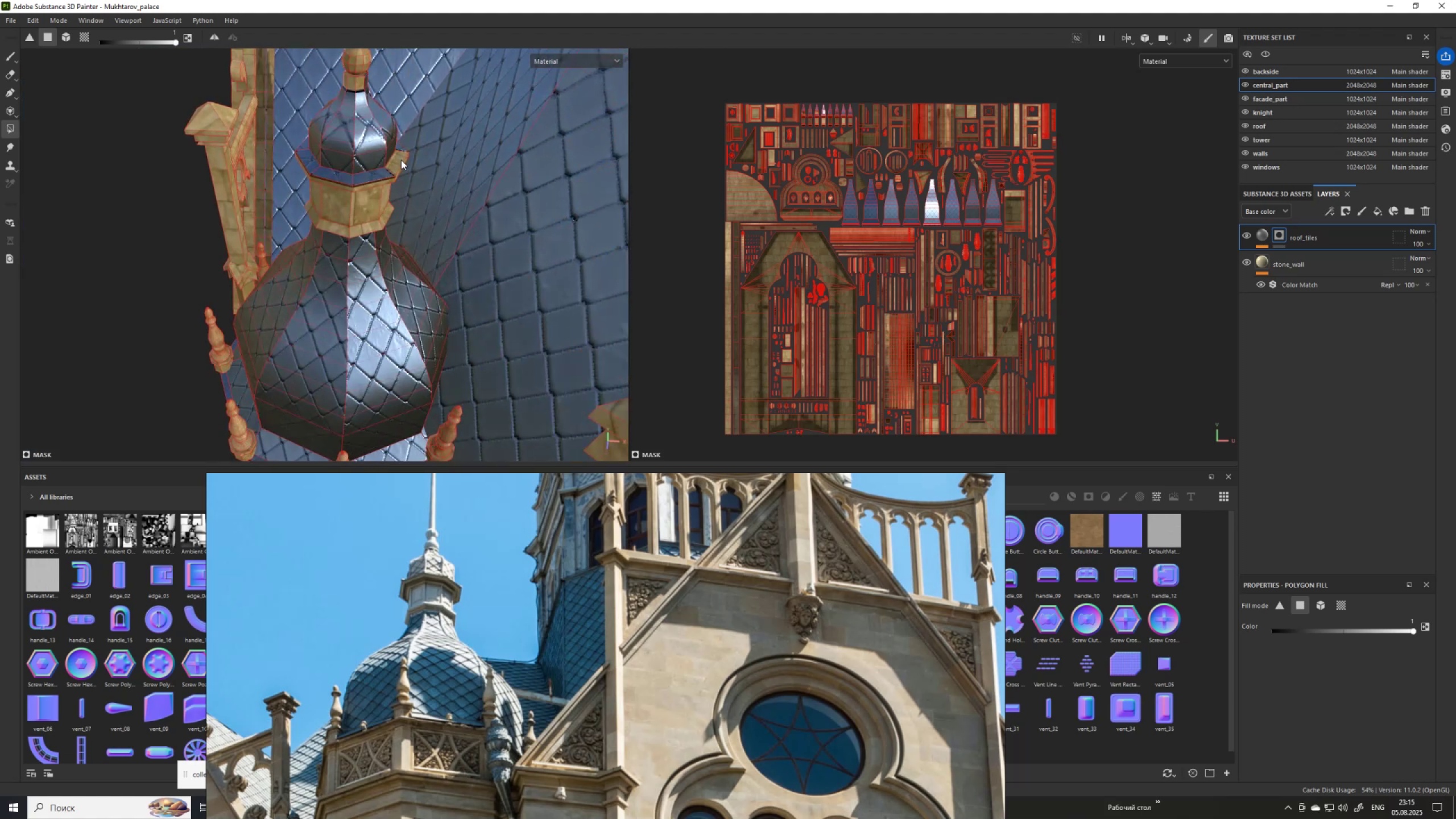 
left_click([401, 160])
 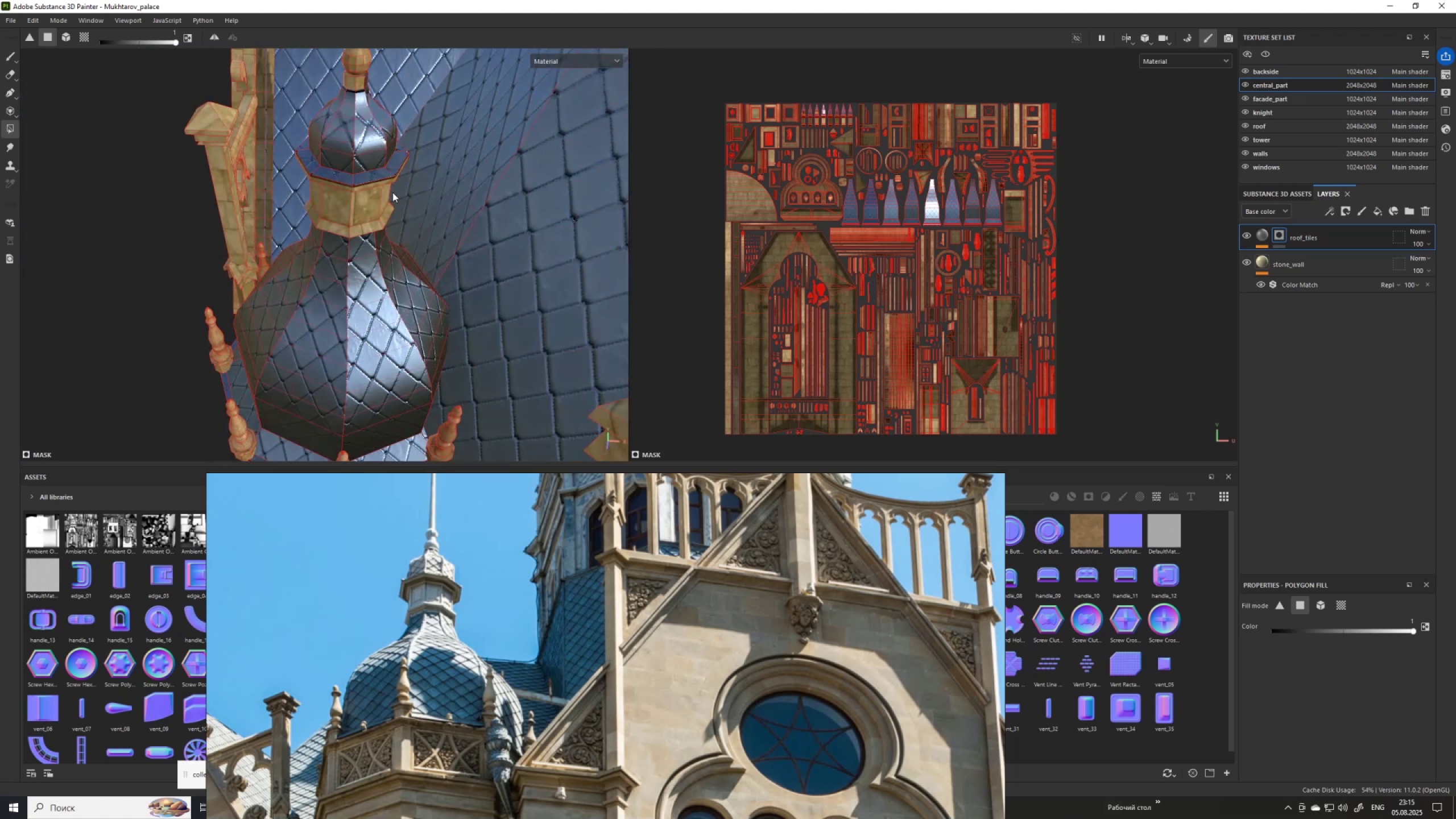 
scroll: coordinate [378, 208], scroll_direction: down, amount: 7.0
 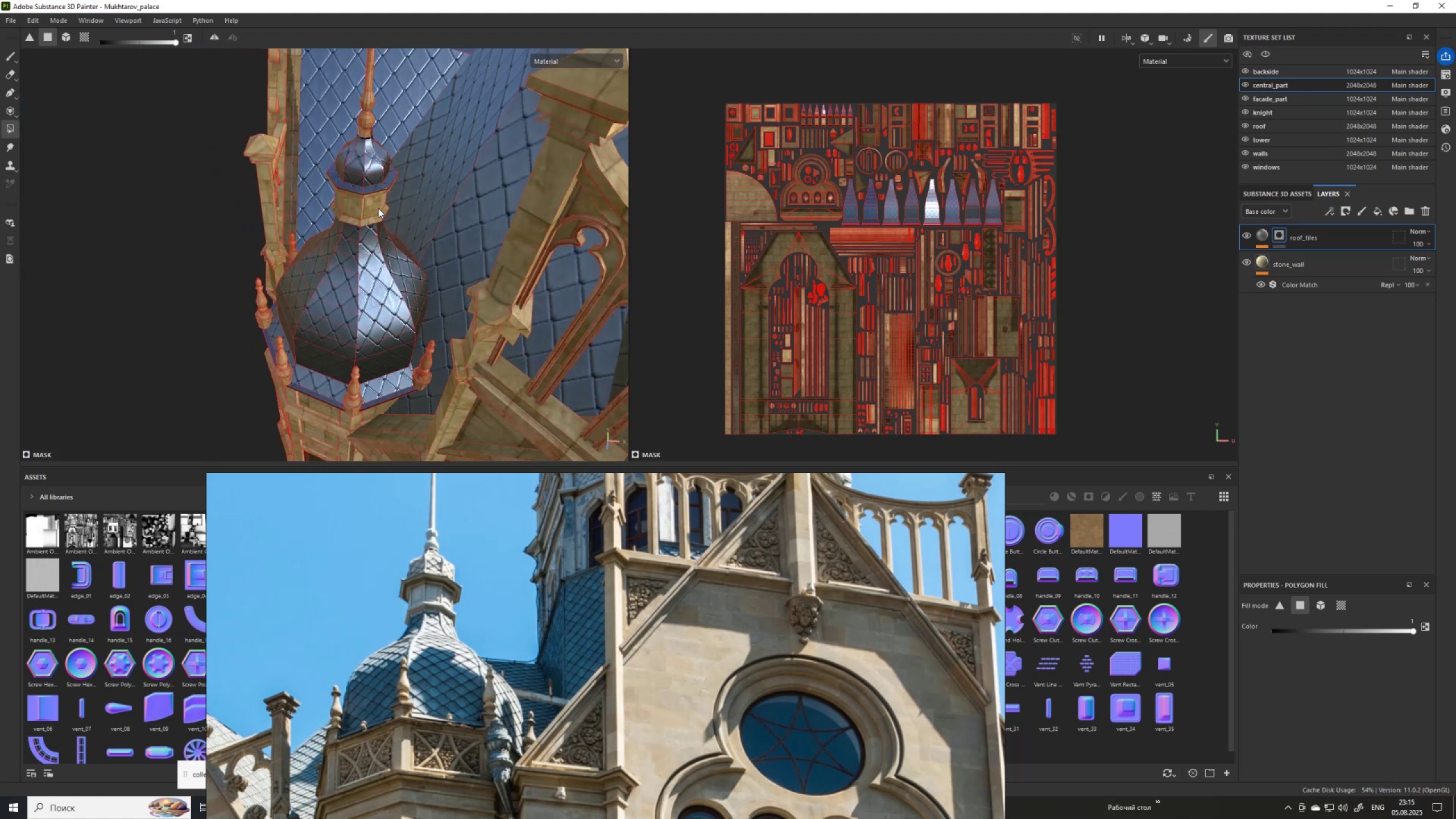 
hold_key(key=AltLeft, duration=1.5)
 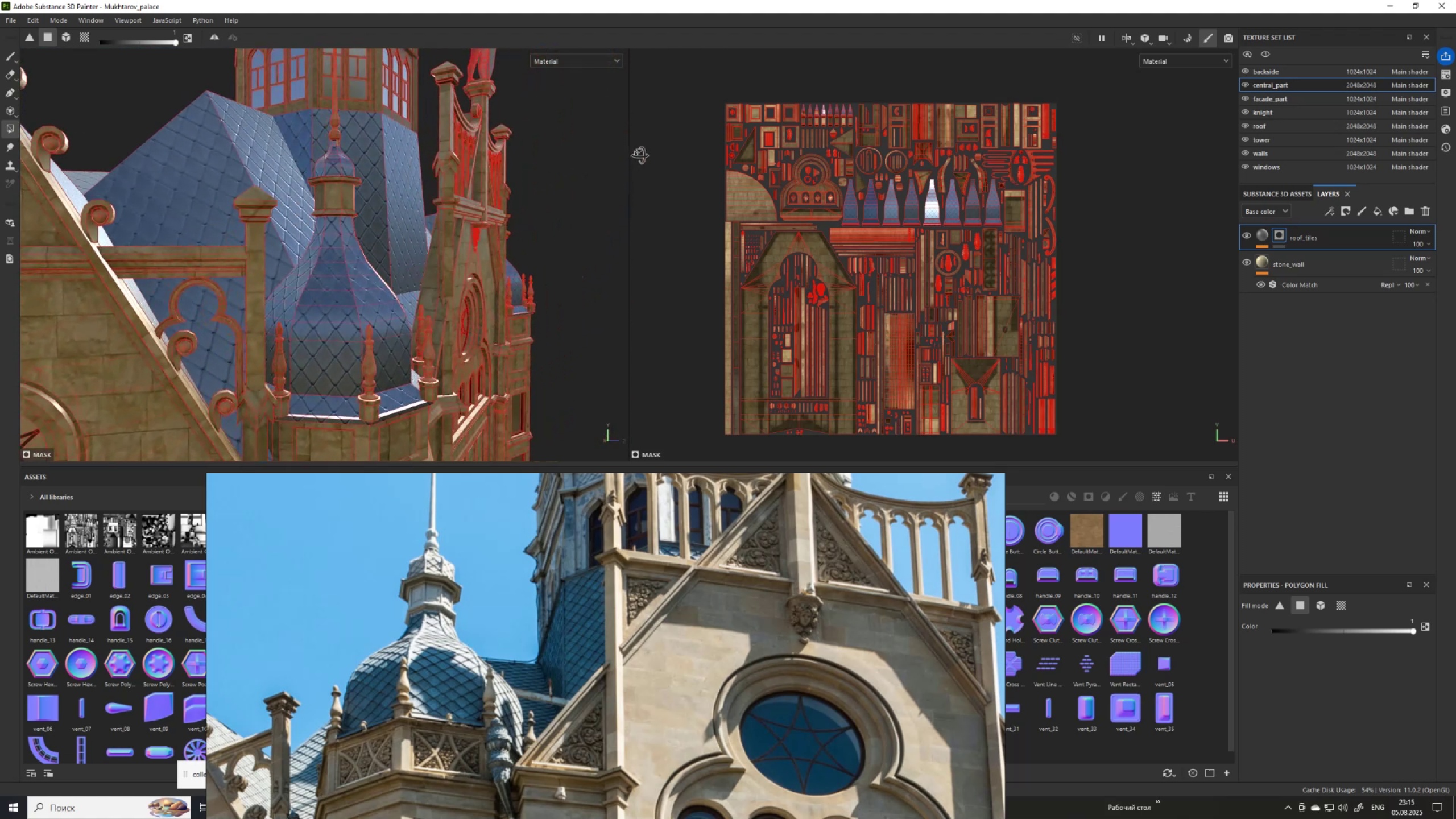 
hold_key(key=AltLeft, duration=1.51)
 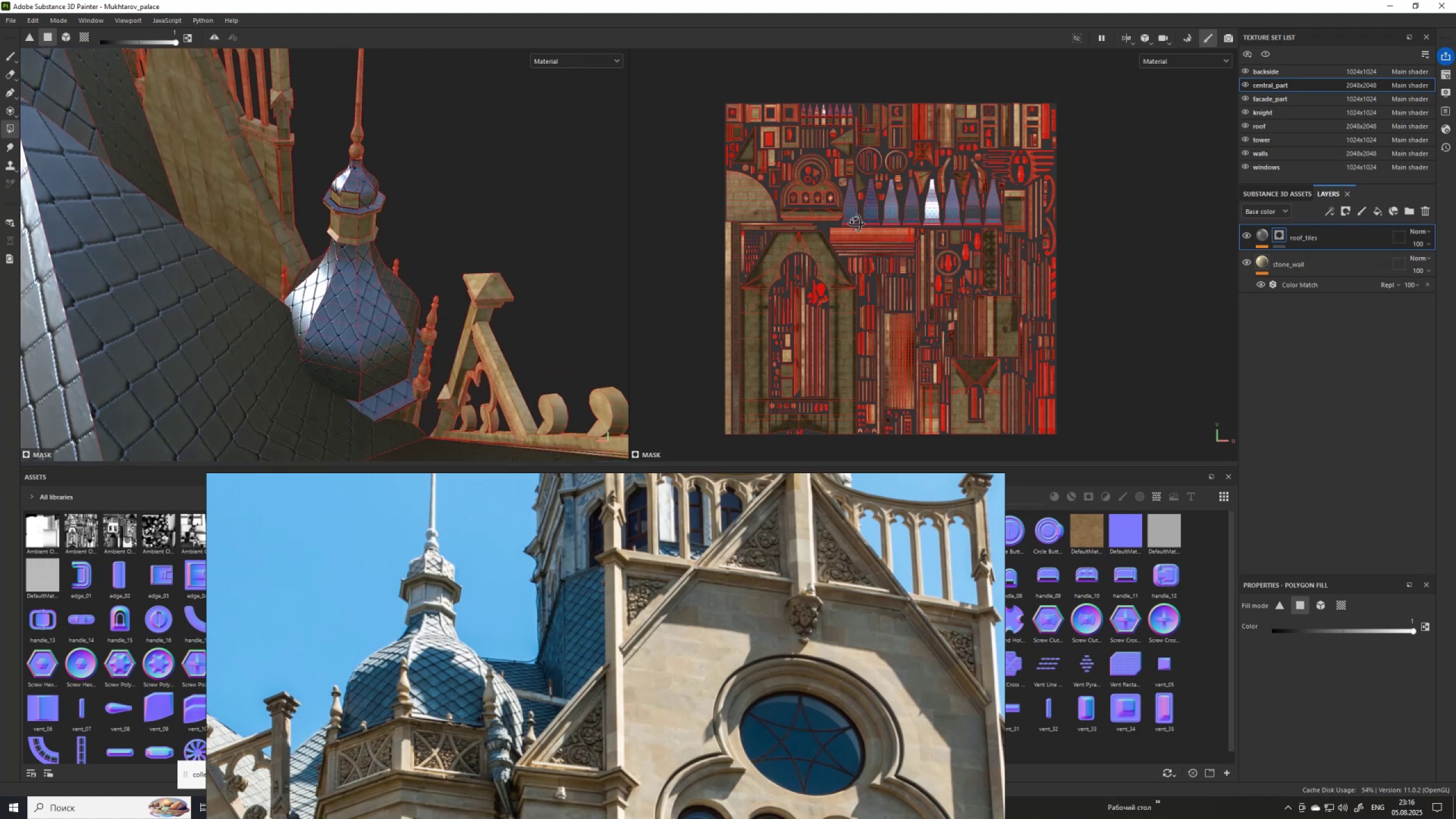 
hold_key(key=AltLeft, duration=0.68)
 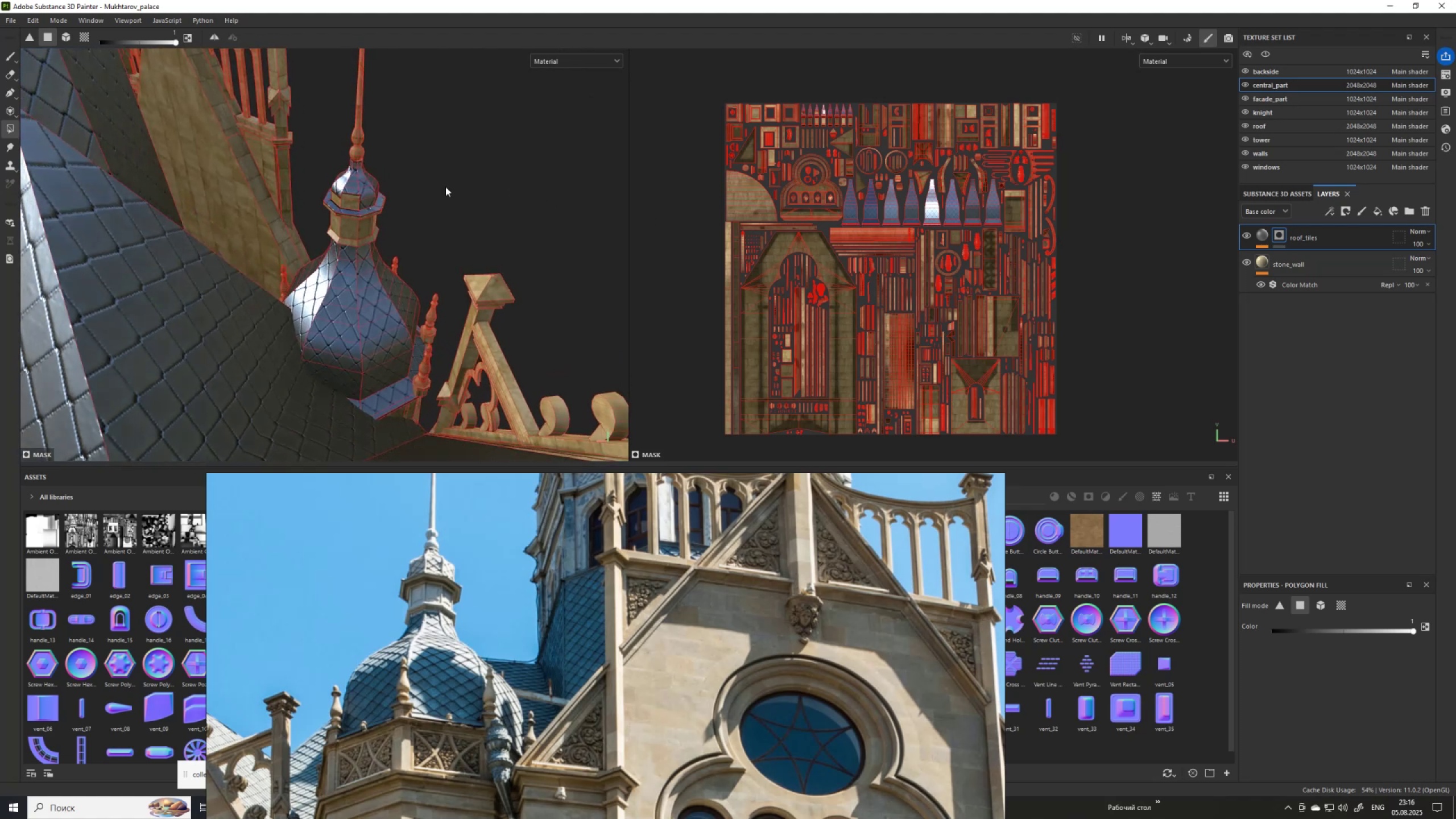 
scroll: coordinate [341, 196], scroll_direction: up, amount: 3.0
 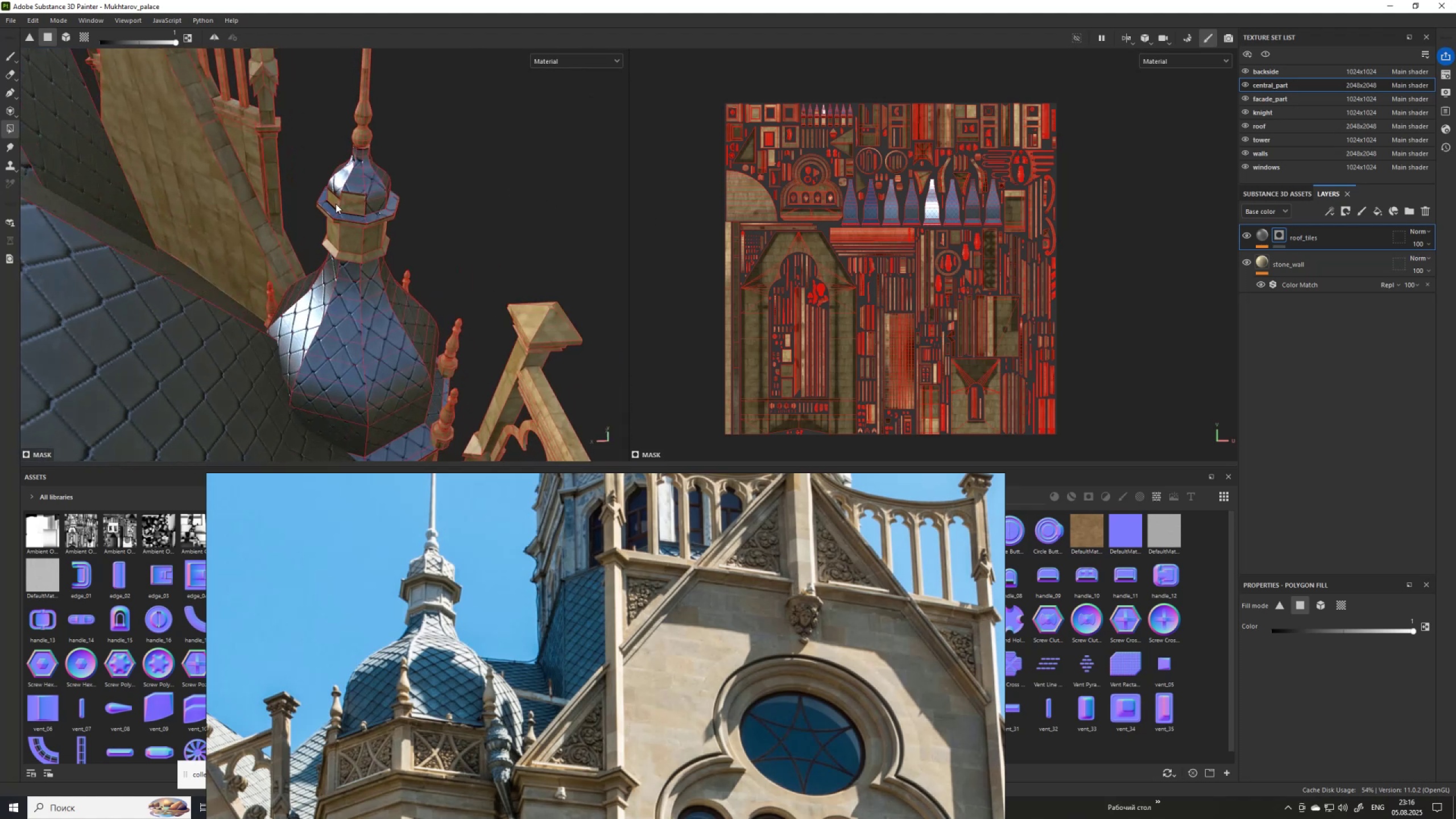 
left_click([336, 204])
 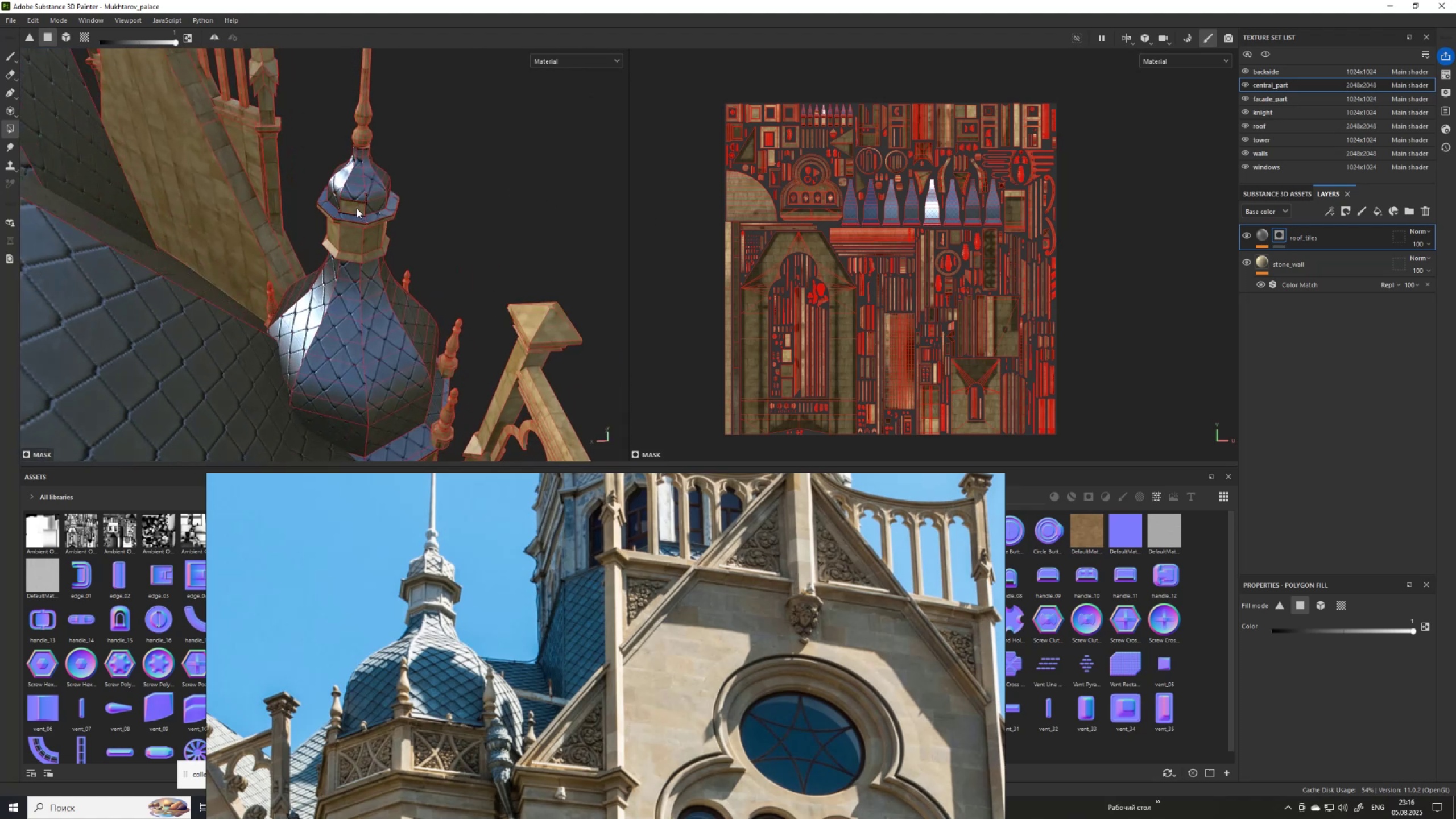 
double_click([357, 209])
 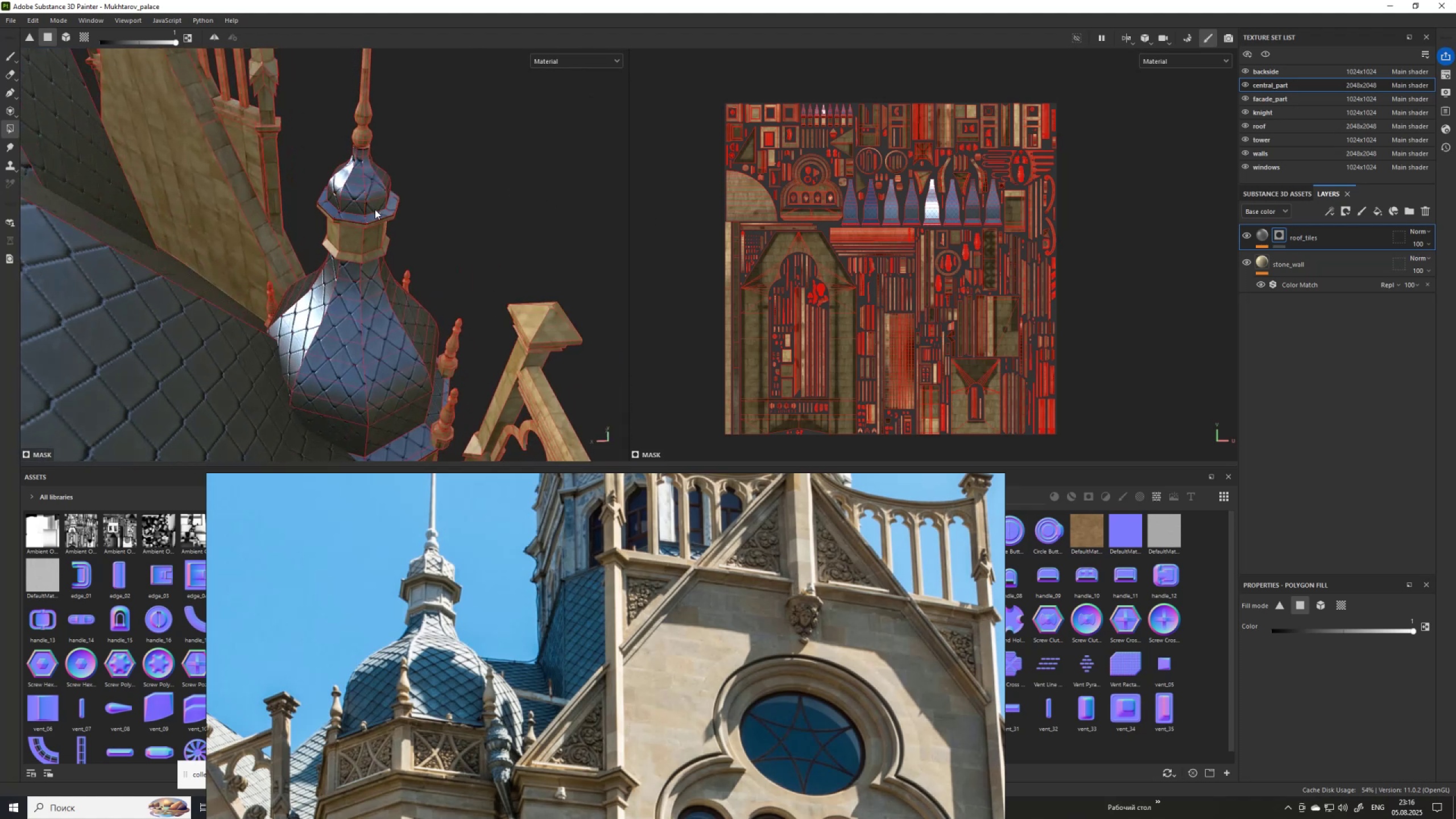 
scroll: coordinate [387, 209], scroll_direction: down, amount: 7.0
 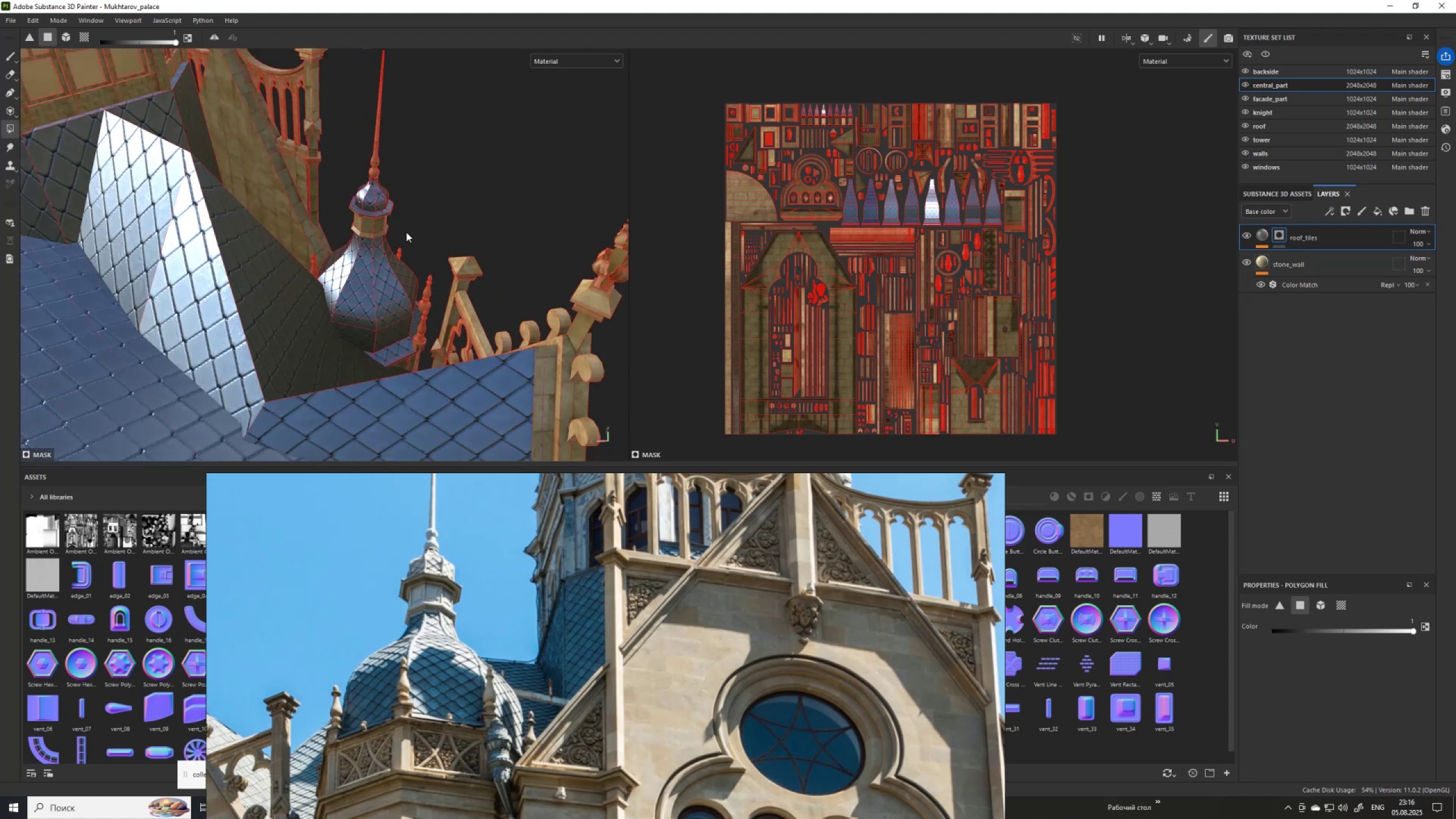 
hold_key(key=AltLeft, duration=1.5)
 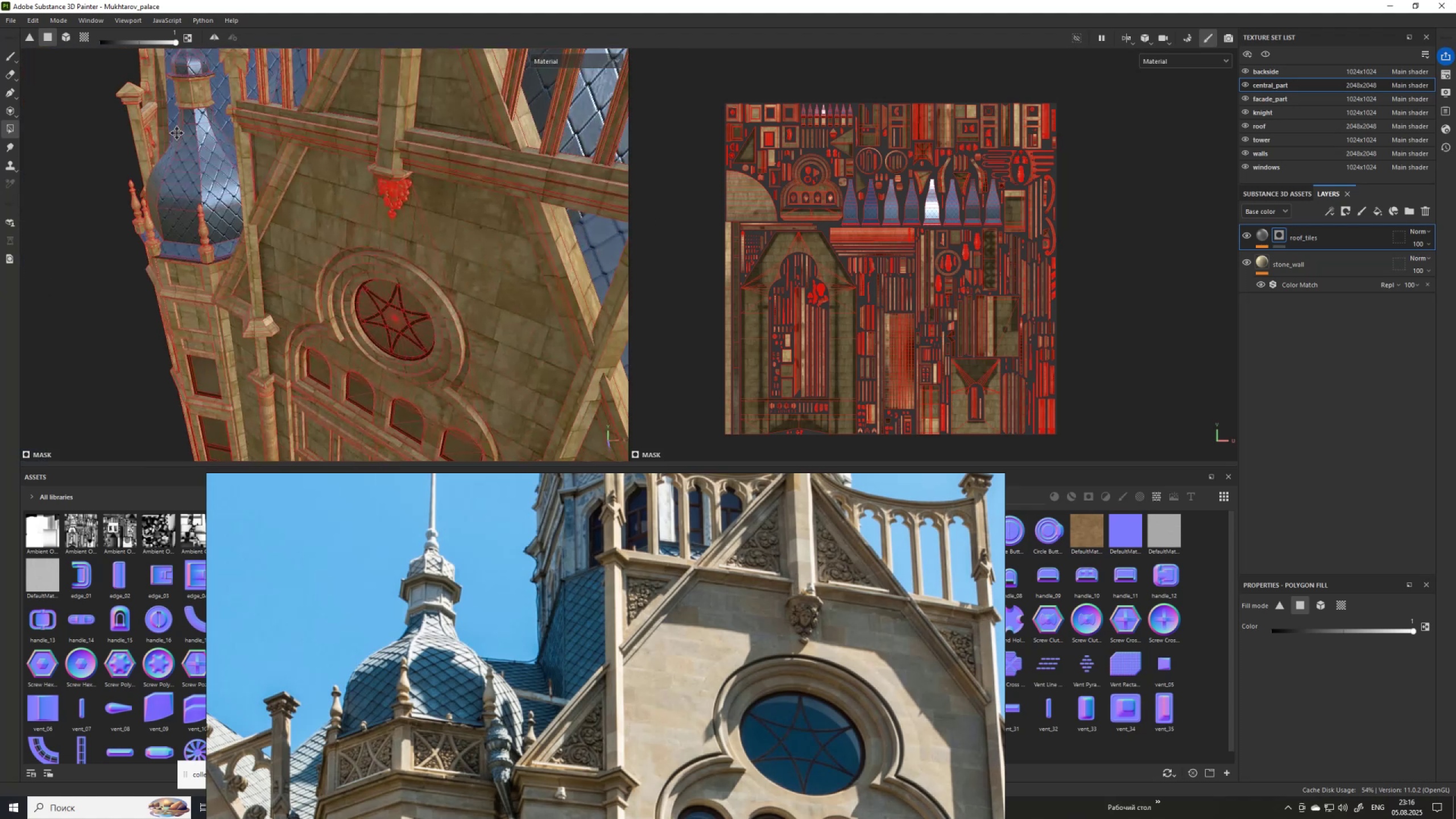 
hold_key(key=AltLeft, duration=0.61)
scroll: coordinate [284, 231], scroll_direction: down, amount: 7.0
 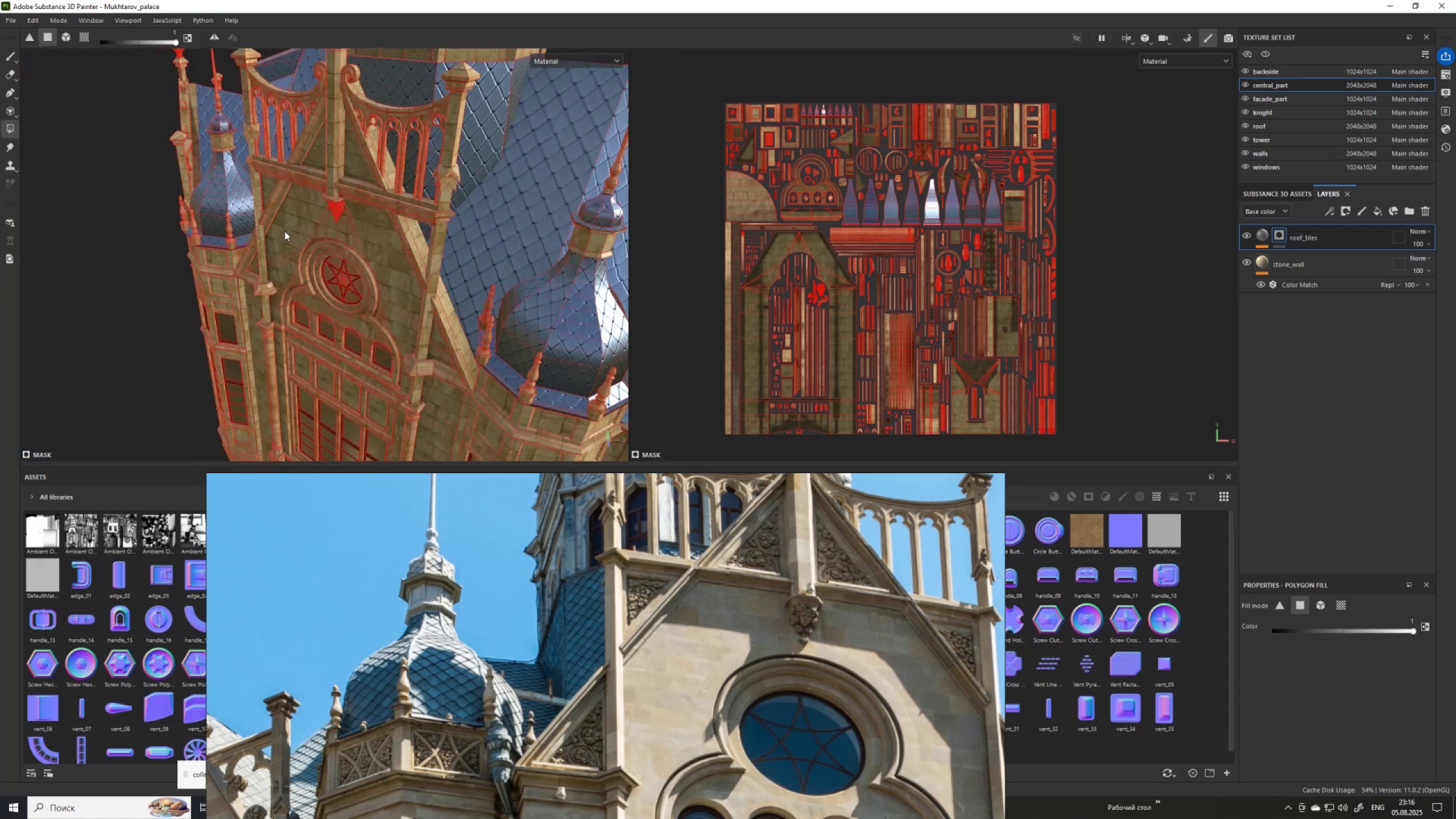 
key(1)
 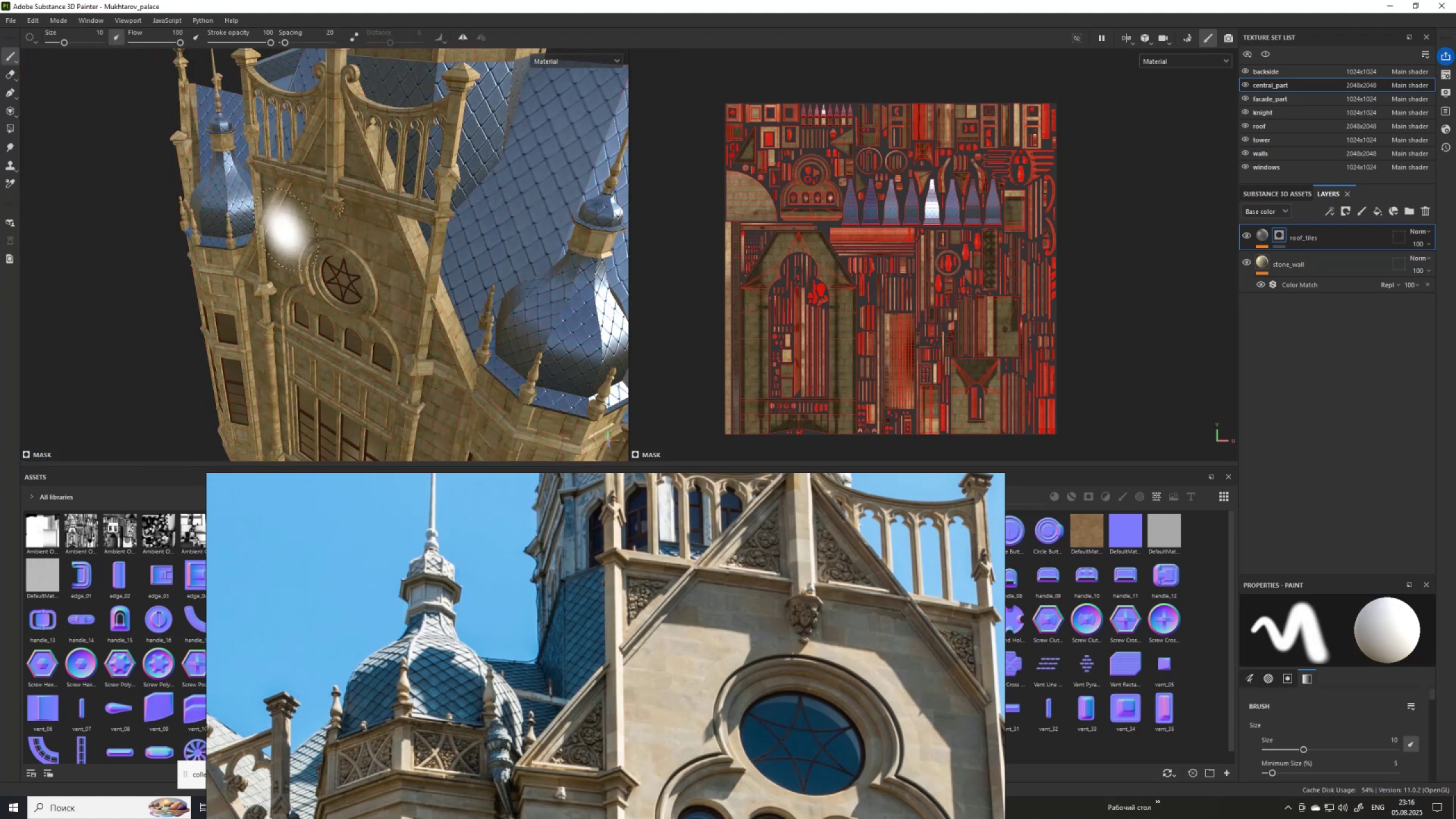 
scroll: coordinate [288, 234], scroll_direction: down, amount: 3.0
 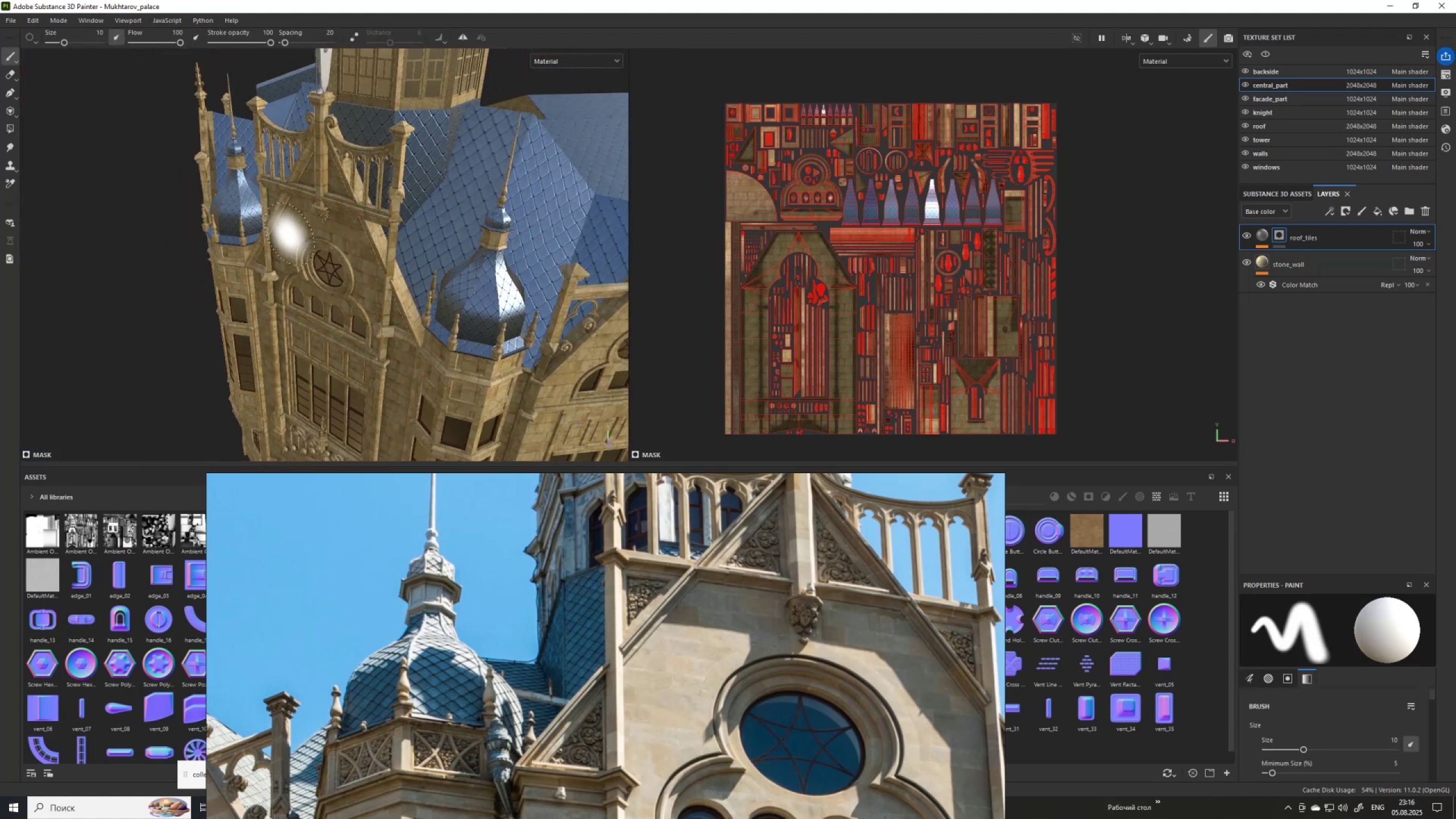 
hold_key(key=AltLeft, duration=1.54)
 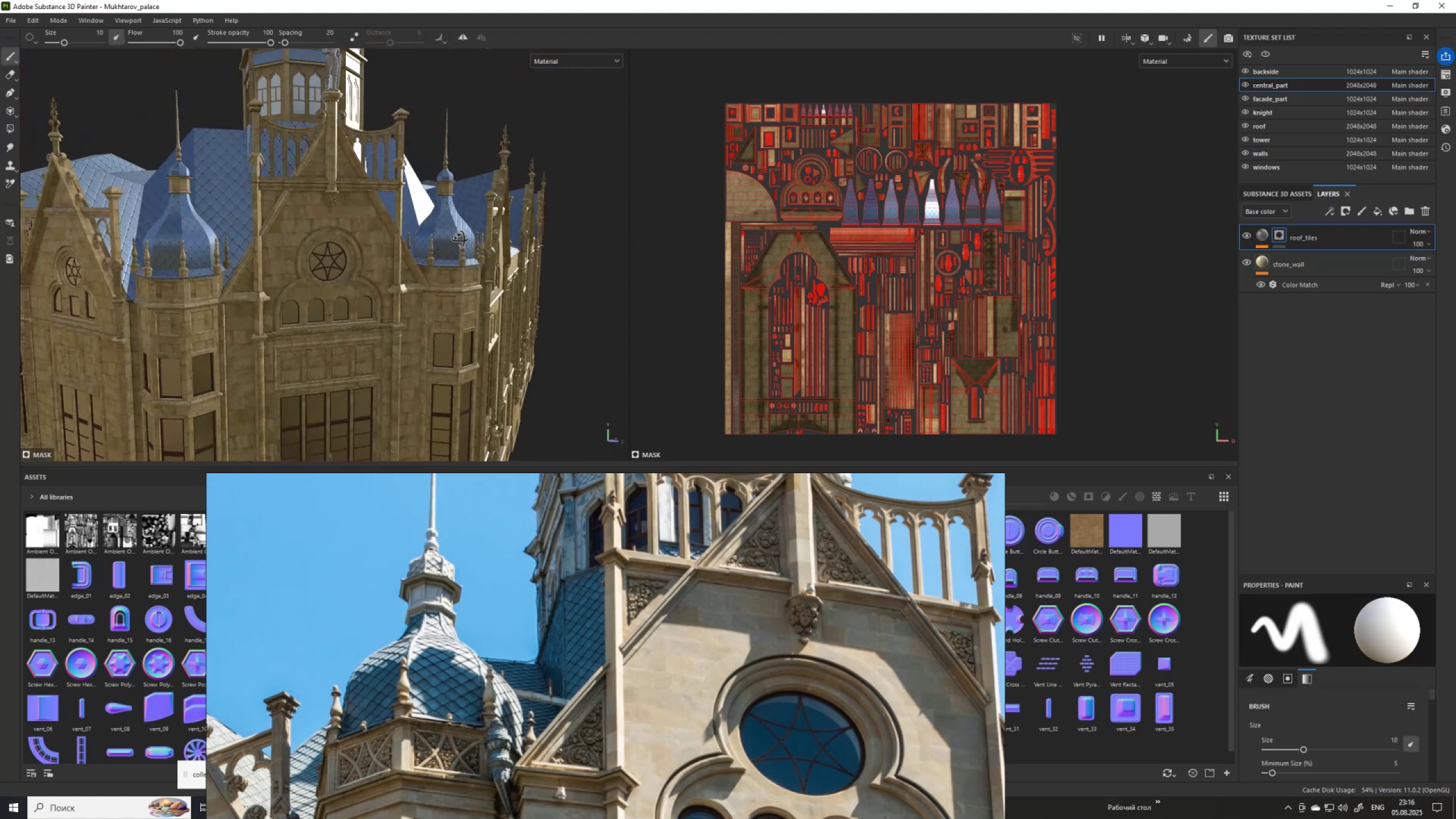 
hold_key(key=AltLeft, duration=1.52)
 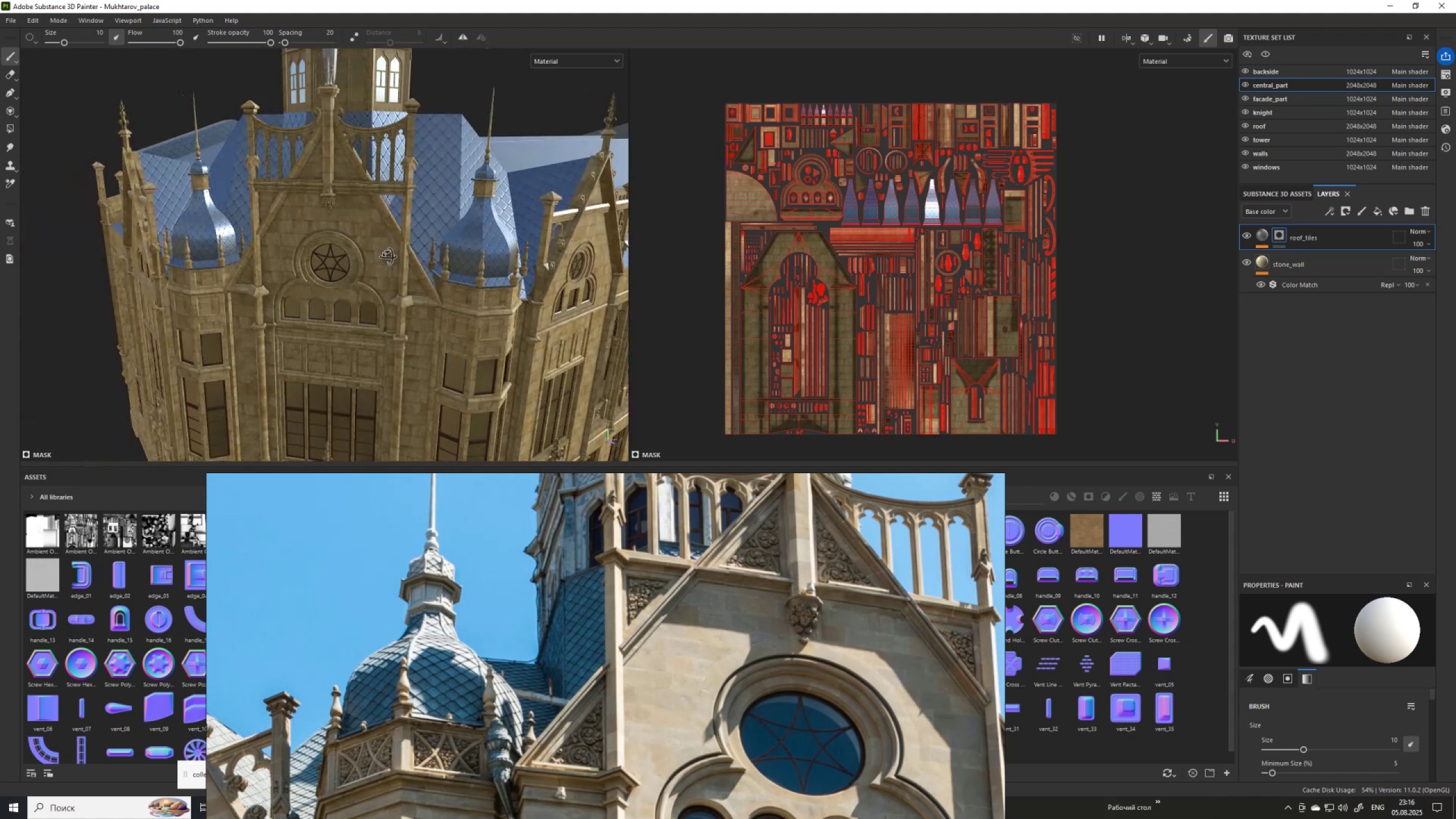 
hold_key(key=AltLeft, duration=1.03)
 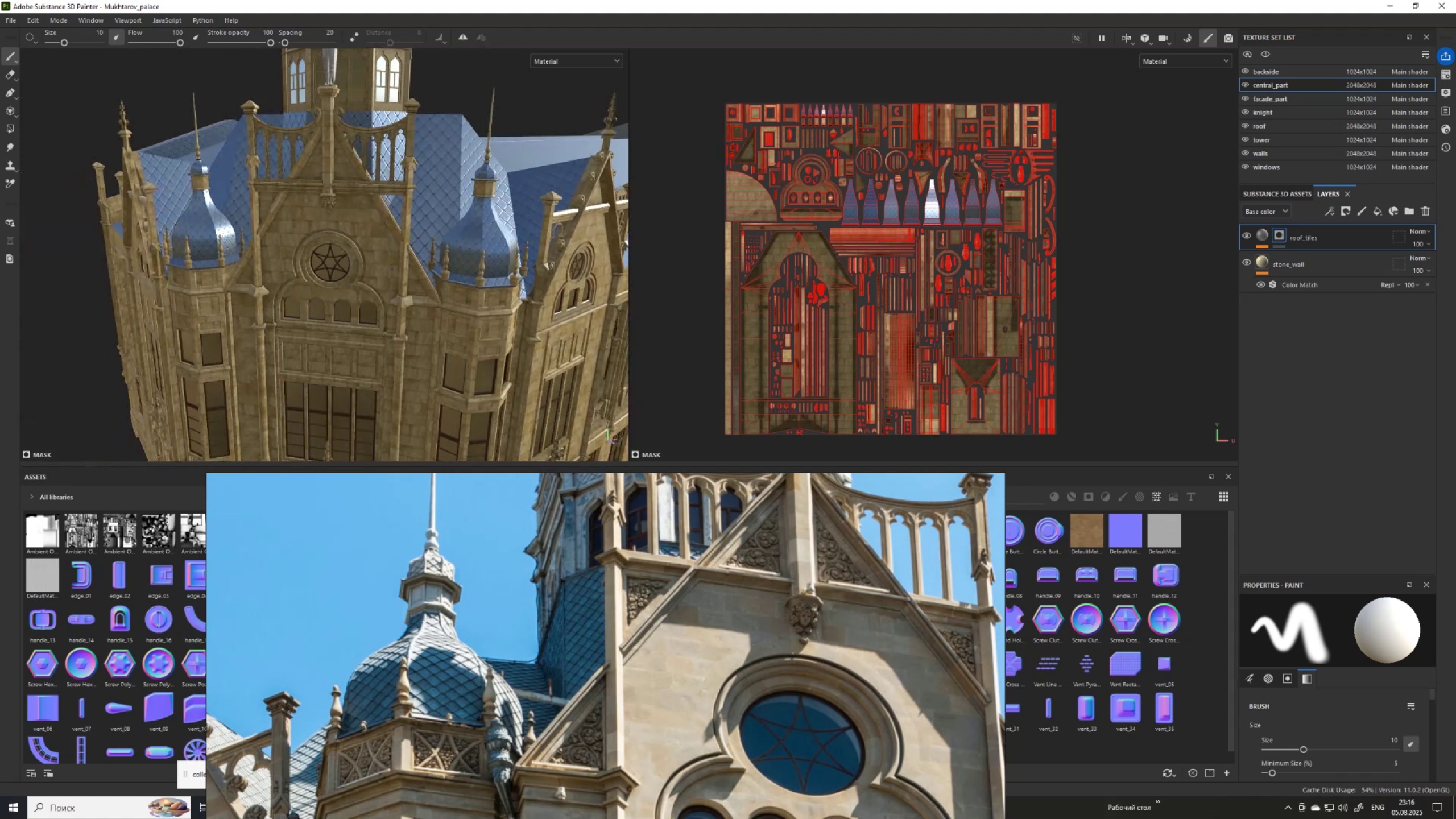 
scroll: coordinate [388, 257], scroll_direction: down, amount: 6.0
 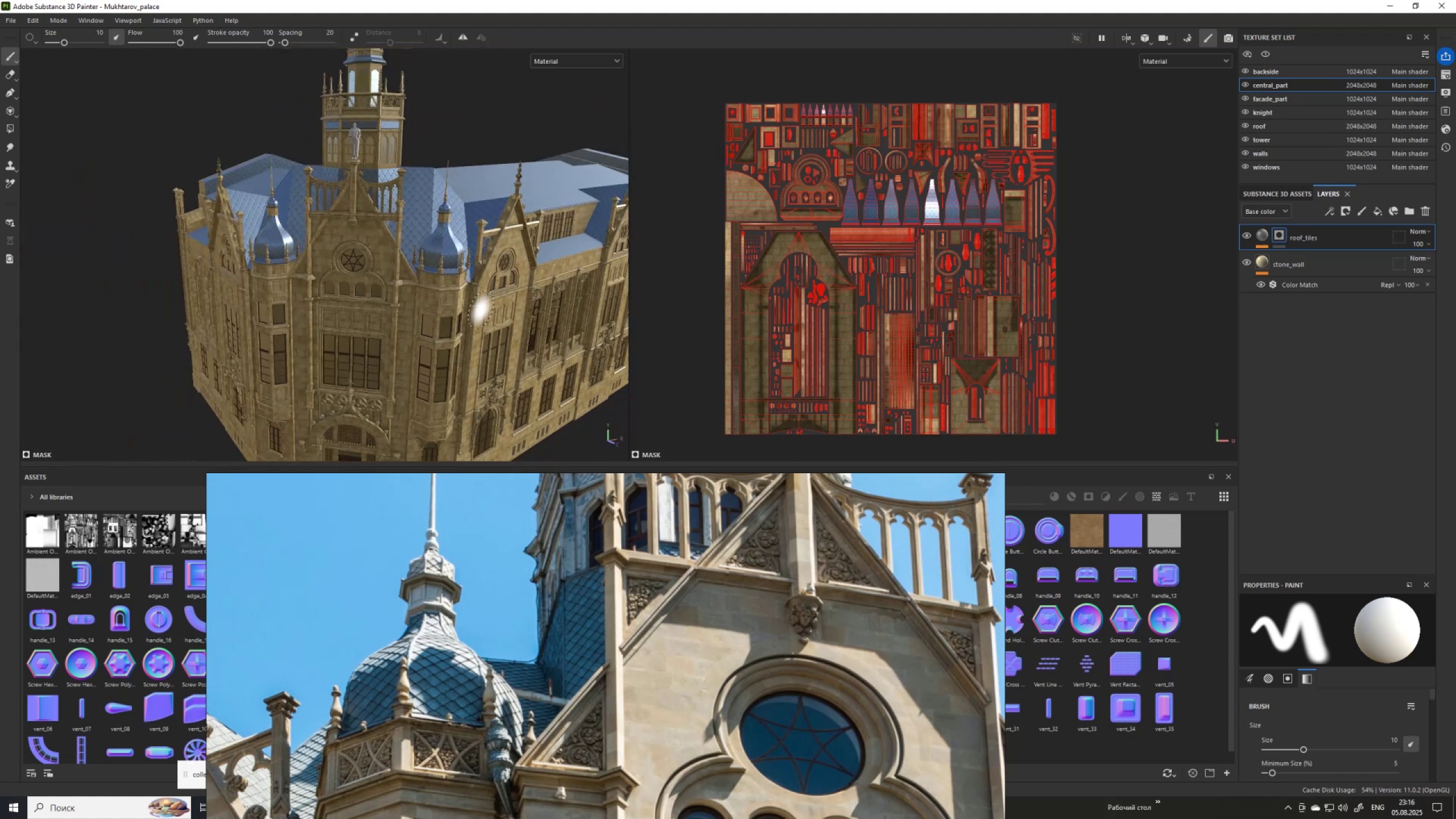 
key(Control+S)
 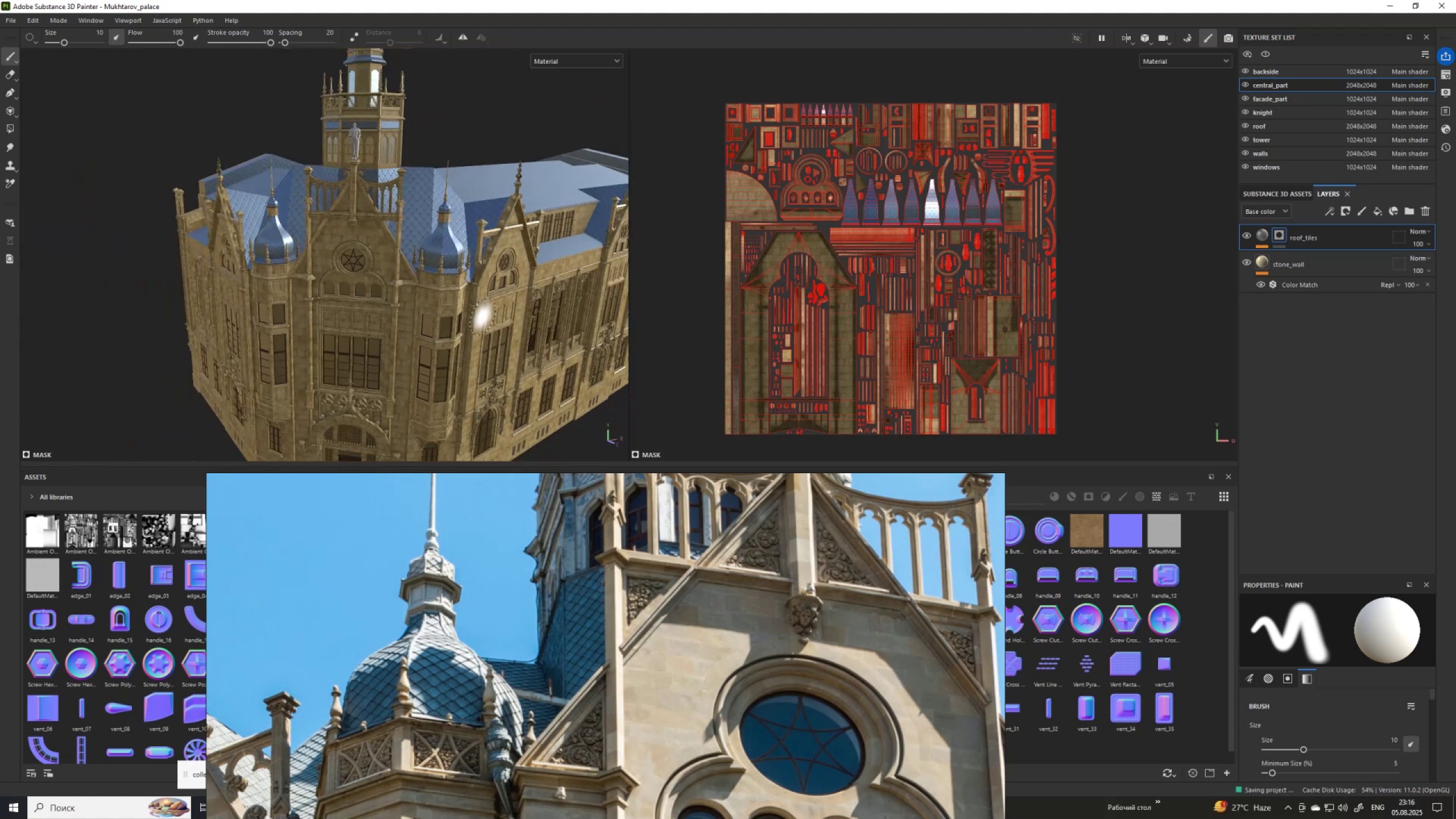 
scroll: coordinate [481, 317], scroll_direction: down, amount: 1.0
 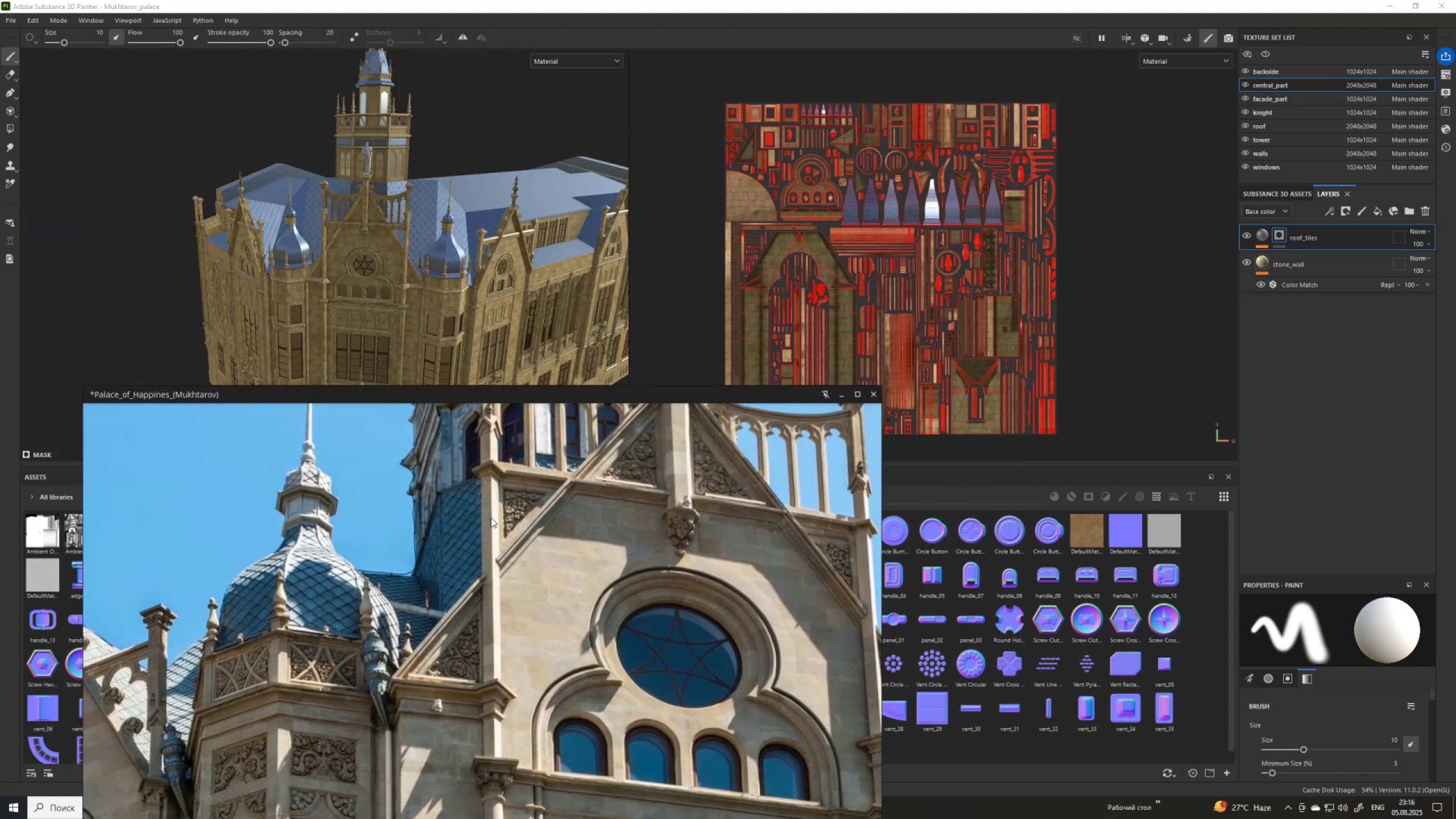 
scroll: coordinate [332, 254], scroll_direction: up, amount: 3.0
 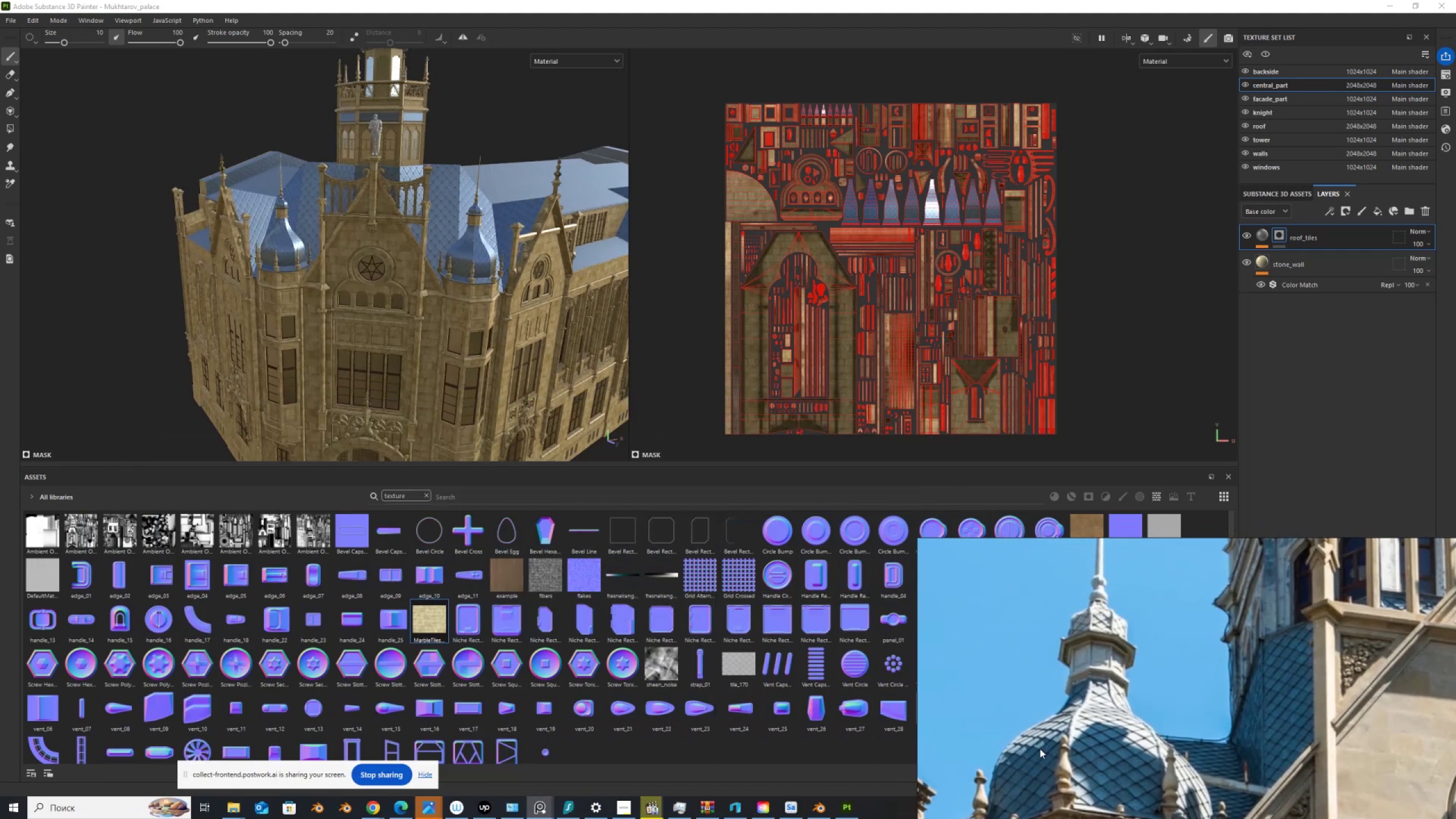 
left_click([819, 807])
 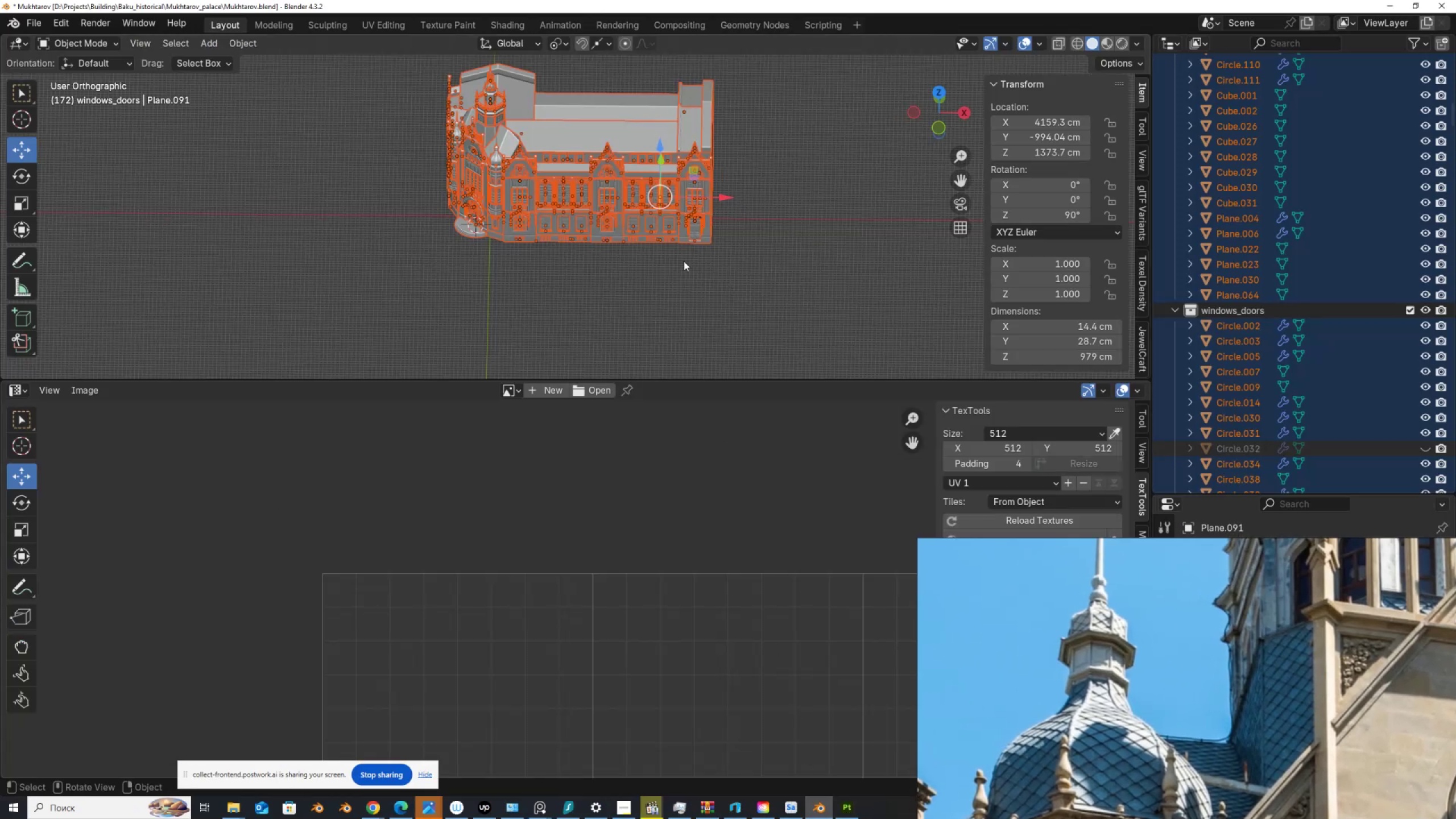 
scroll: coordinate [476, 205], scroll_direction: up, amount: 9.0
 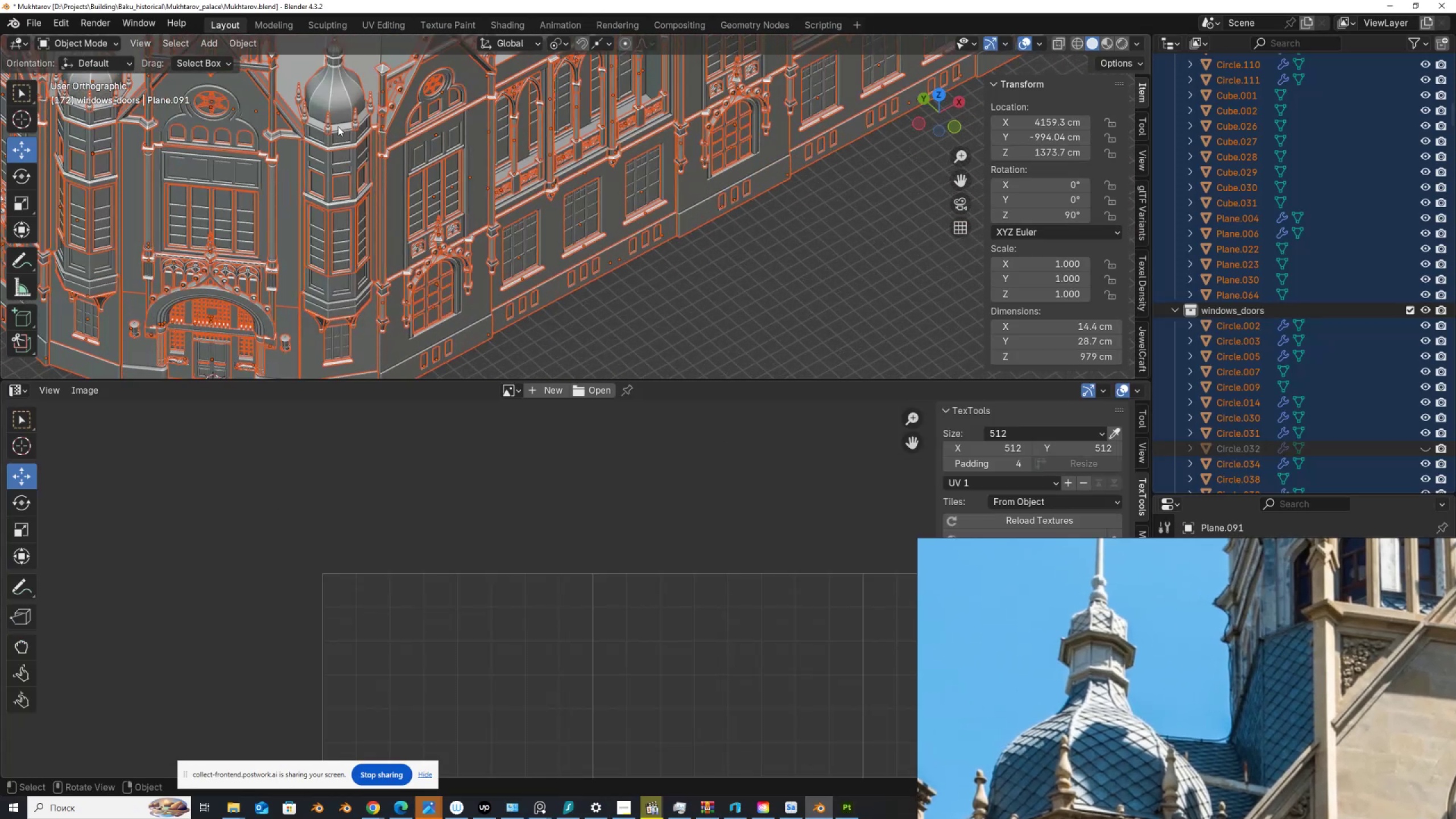 
hold_key(key=ShiftLeft, duration=0.44)
 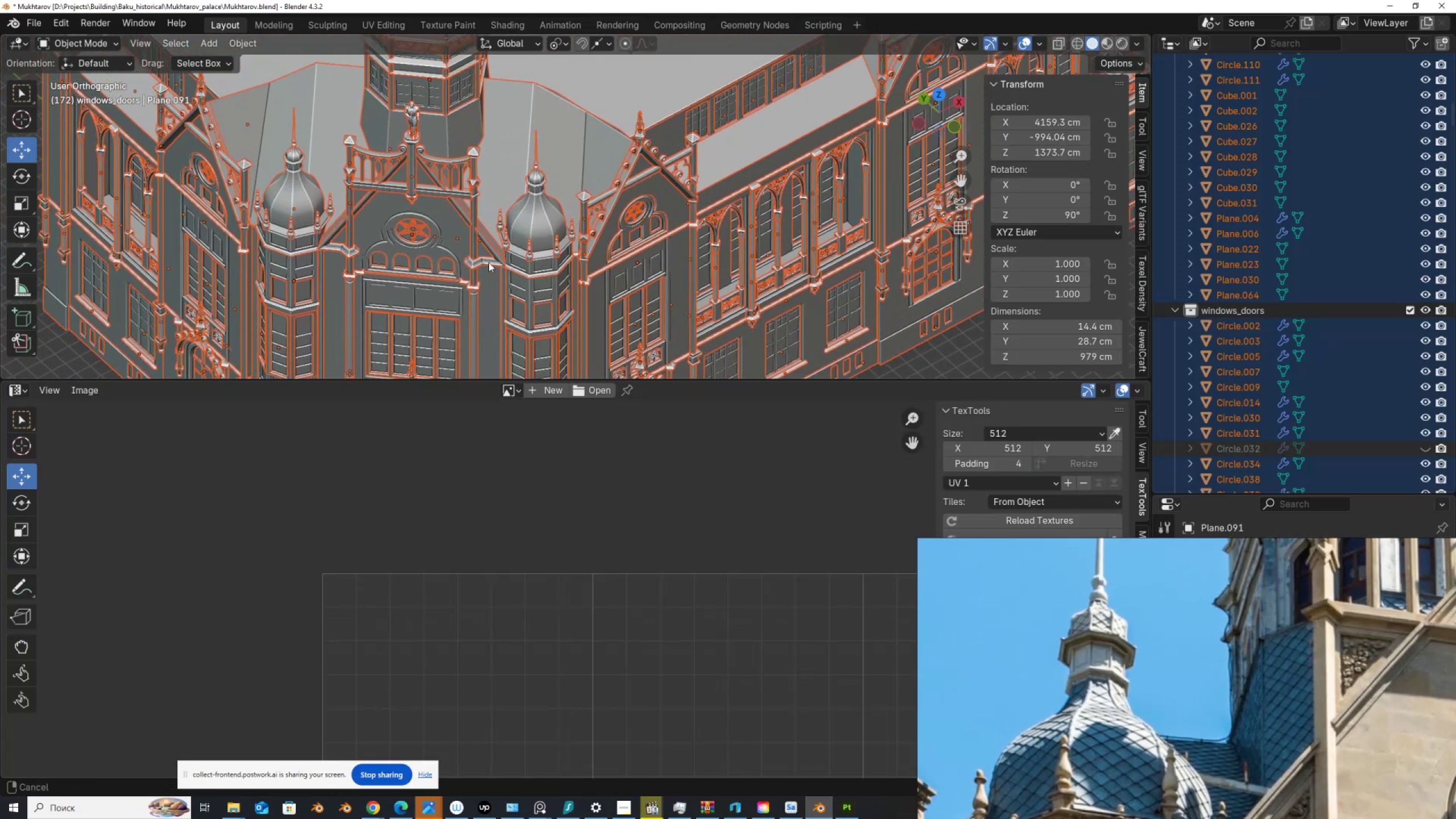 
scroll: coordinate [340, 185], scroll_direction: up, amount: 5.0
 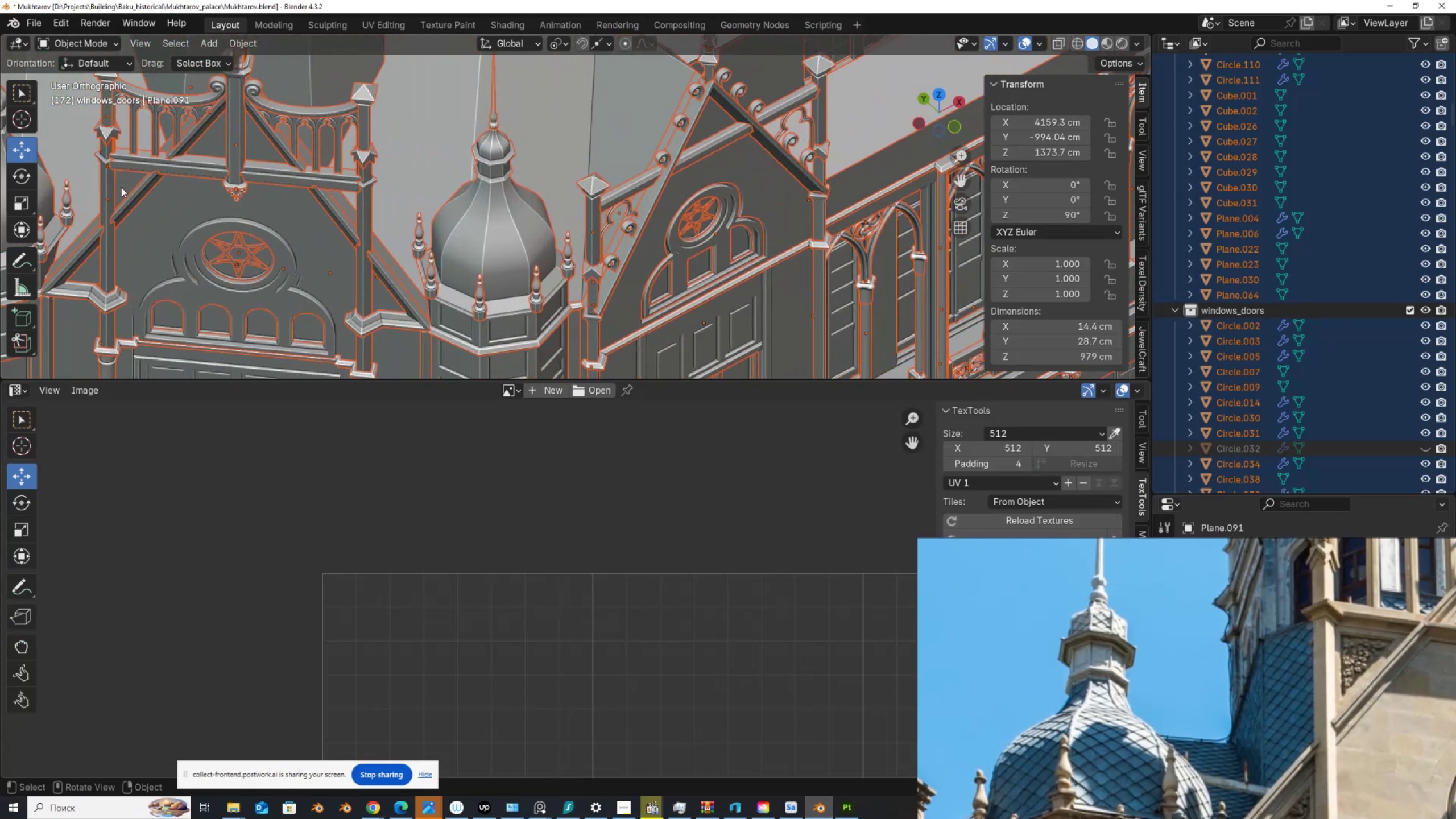 
left_click([123, 184])
 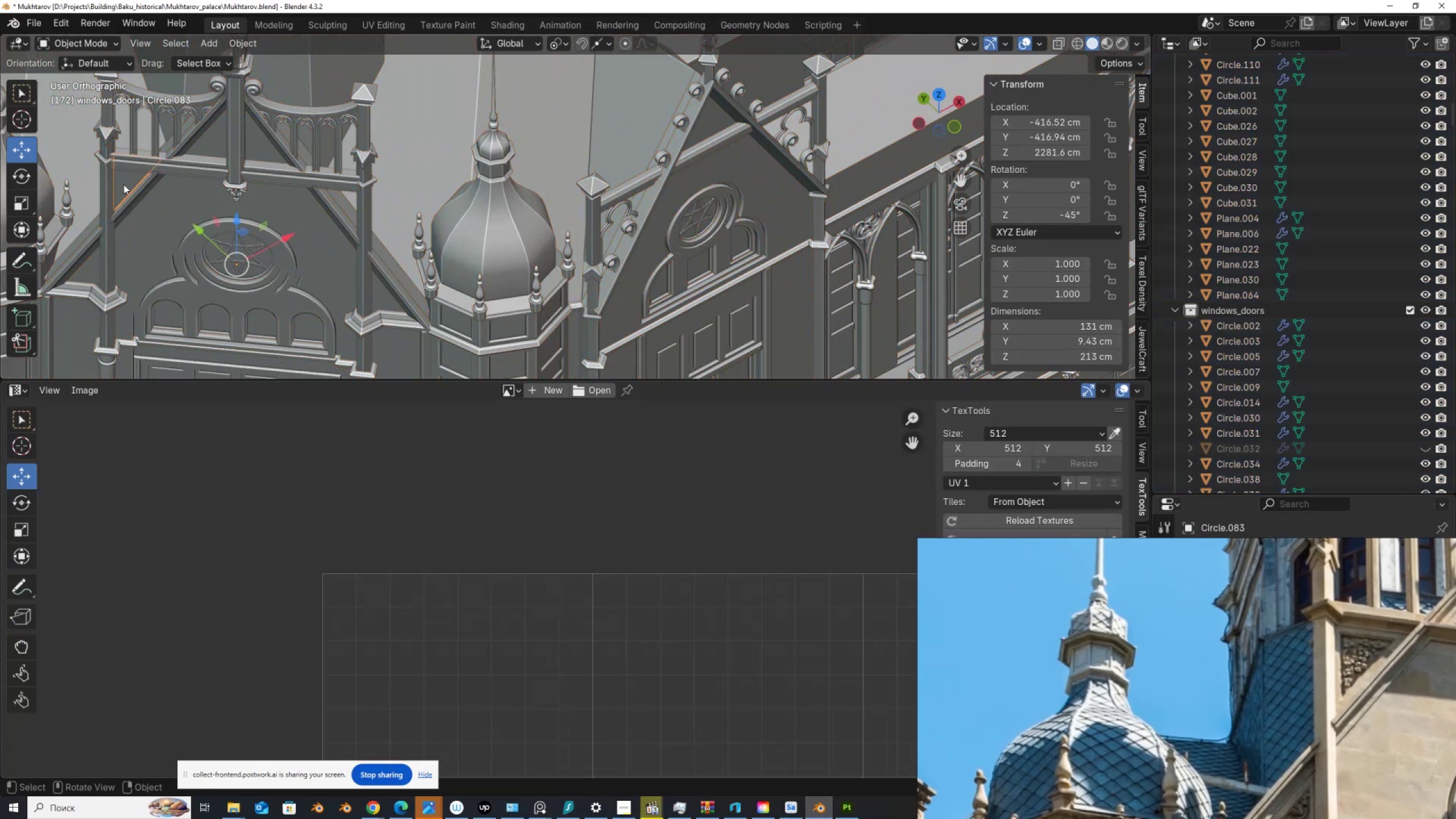 
scroll: coordinate [131, 186], scroll_direction: down, amount: 2.0
 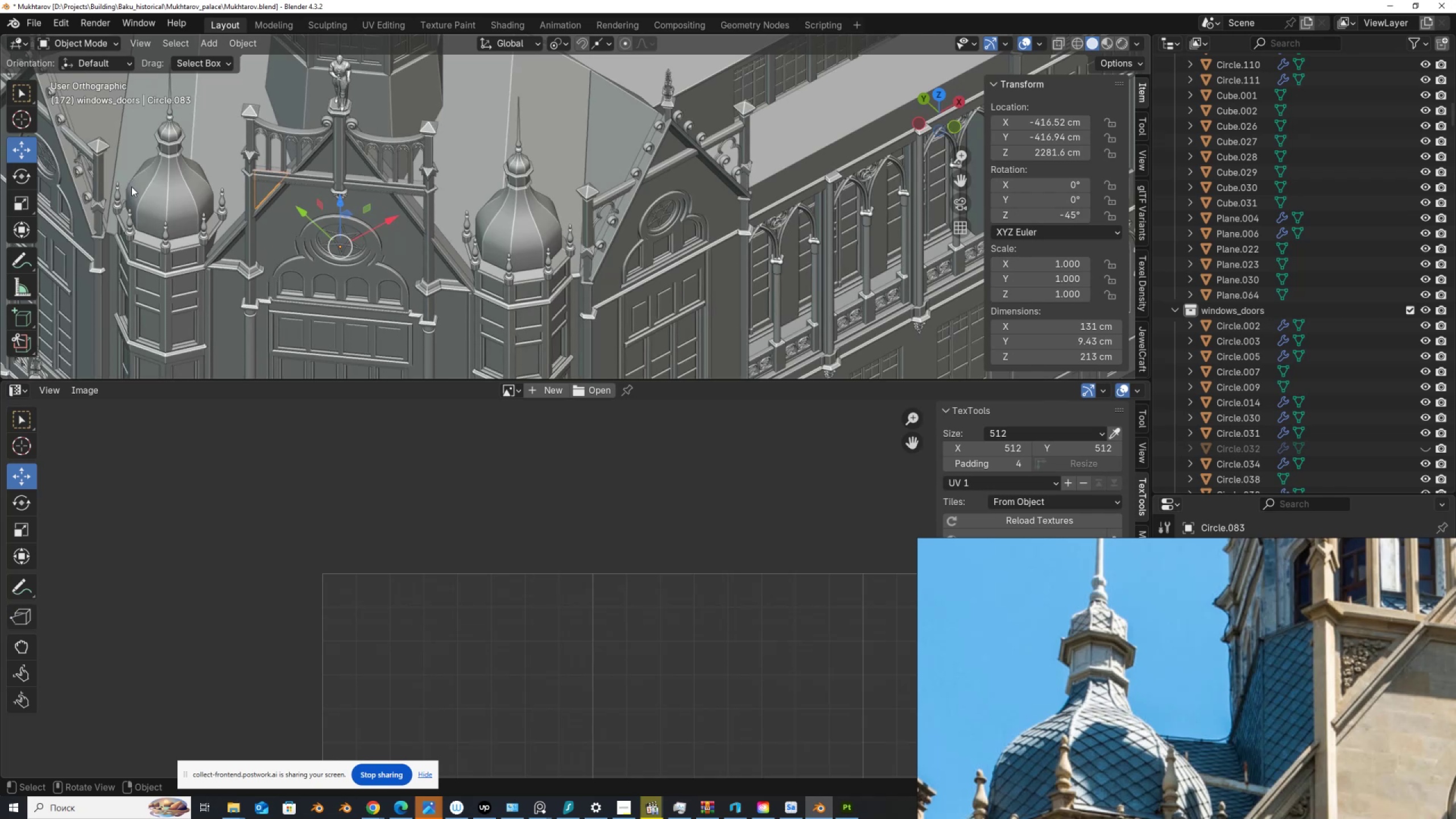 
key(Q)
 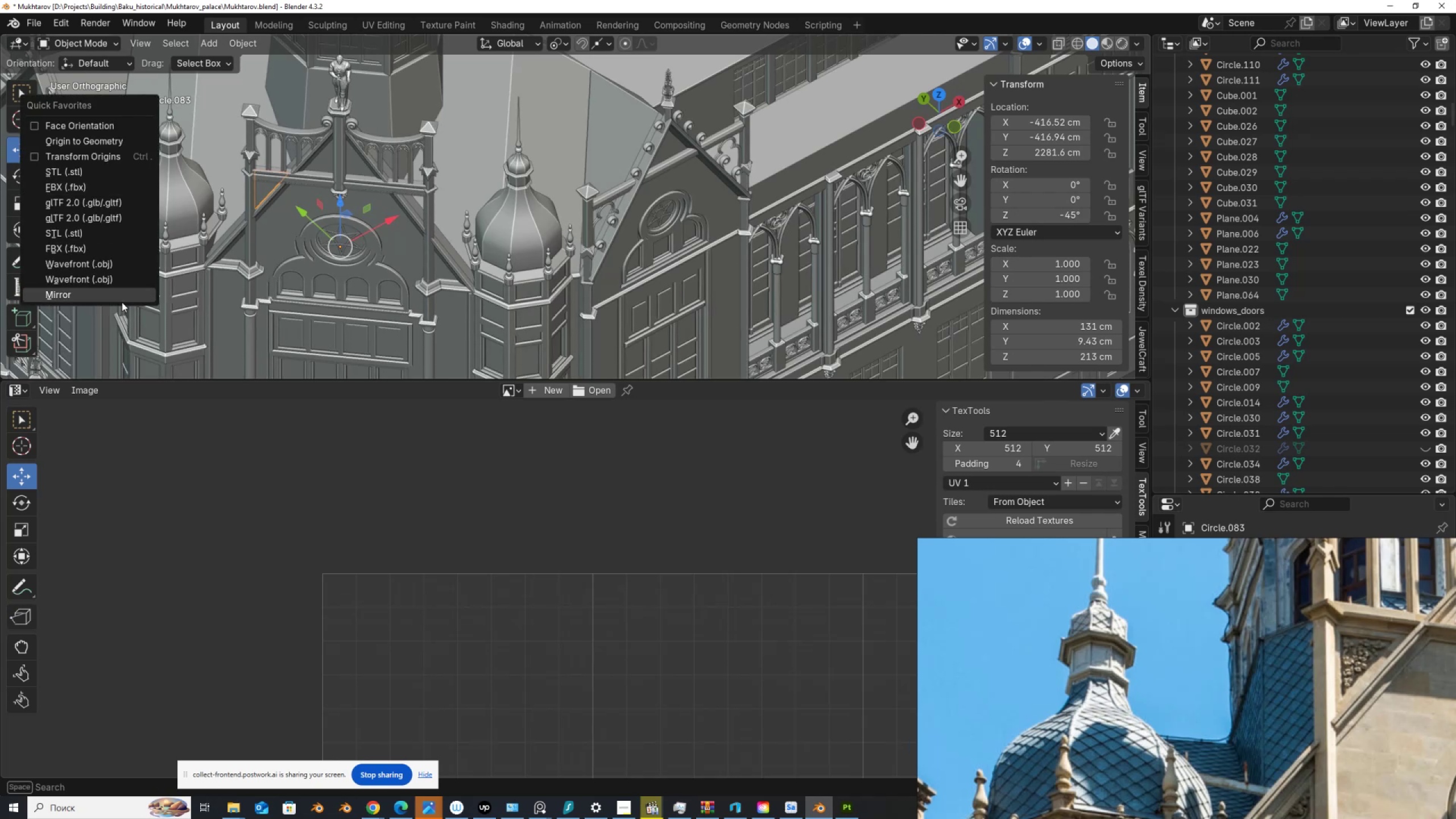 
left_click([122, 302])
 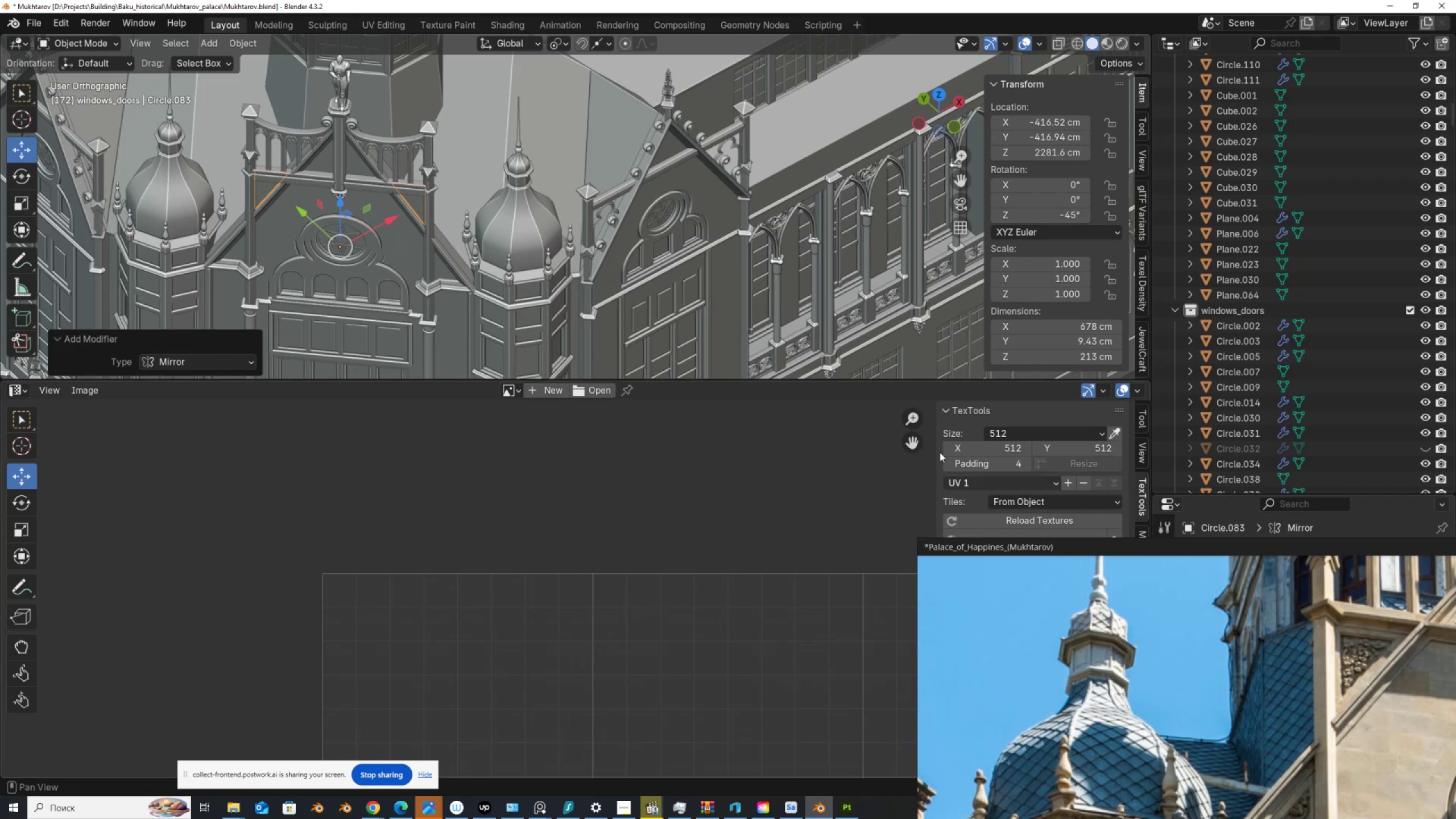 
scroll: coordinate [611, 271], scroll_direction: down, amount: 11.0
 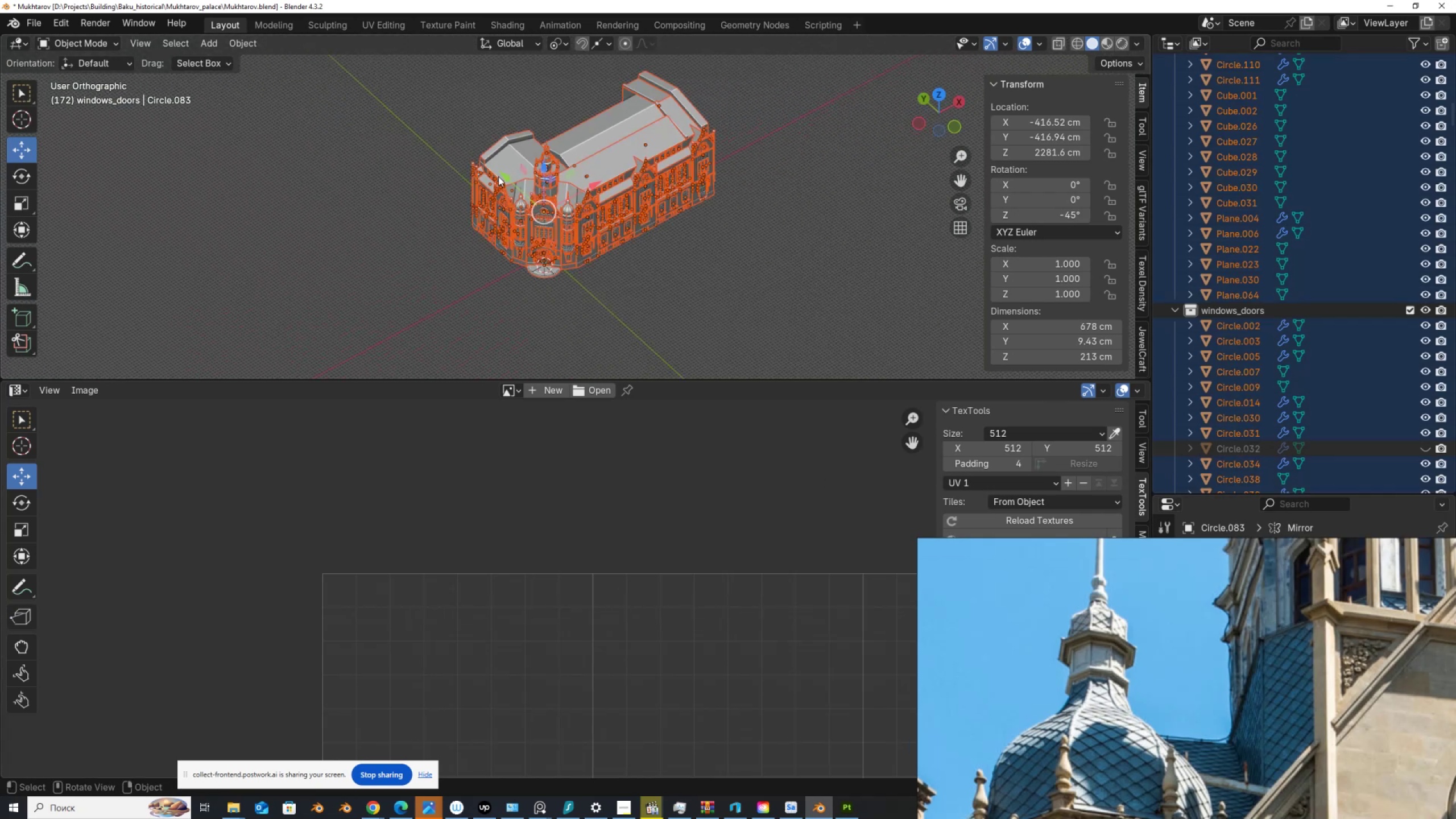 
key(Q)
 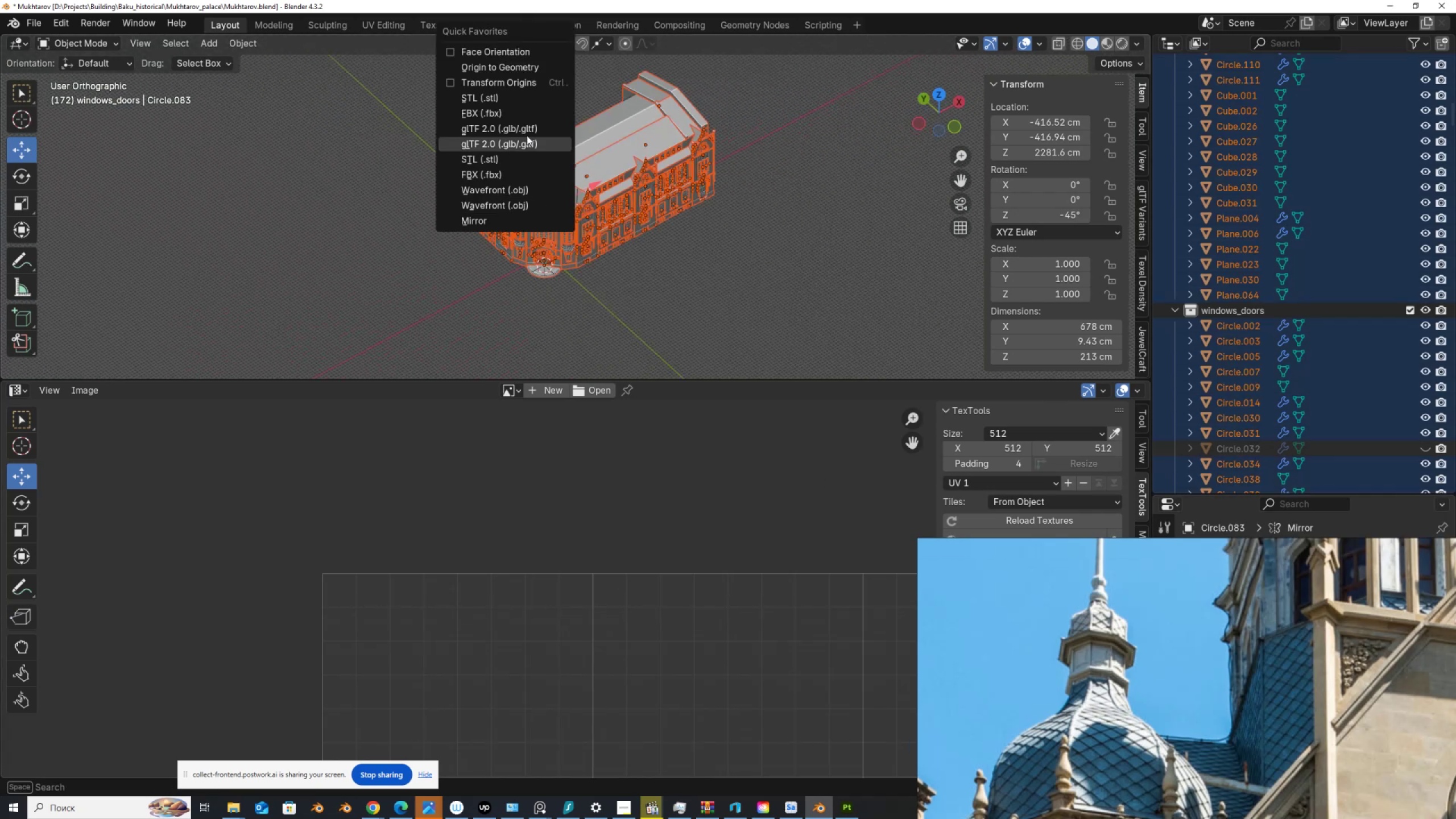 
left_click([531, 110])
 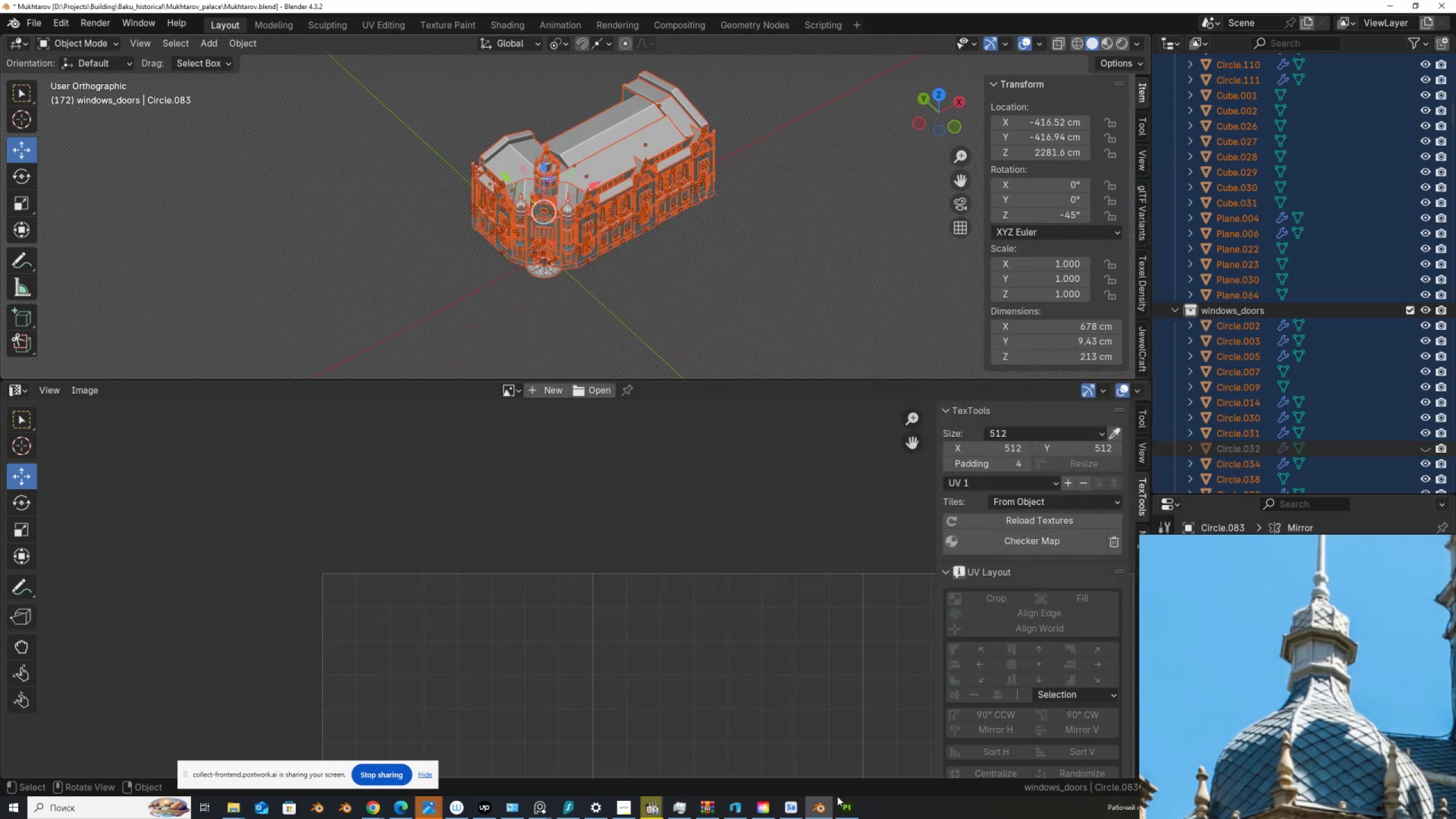 
left_click([849, 809])
 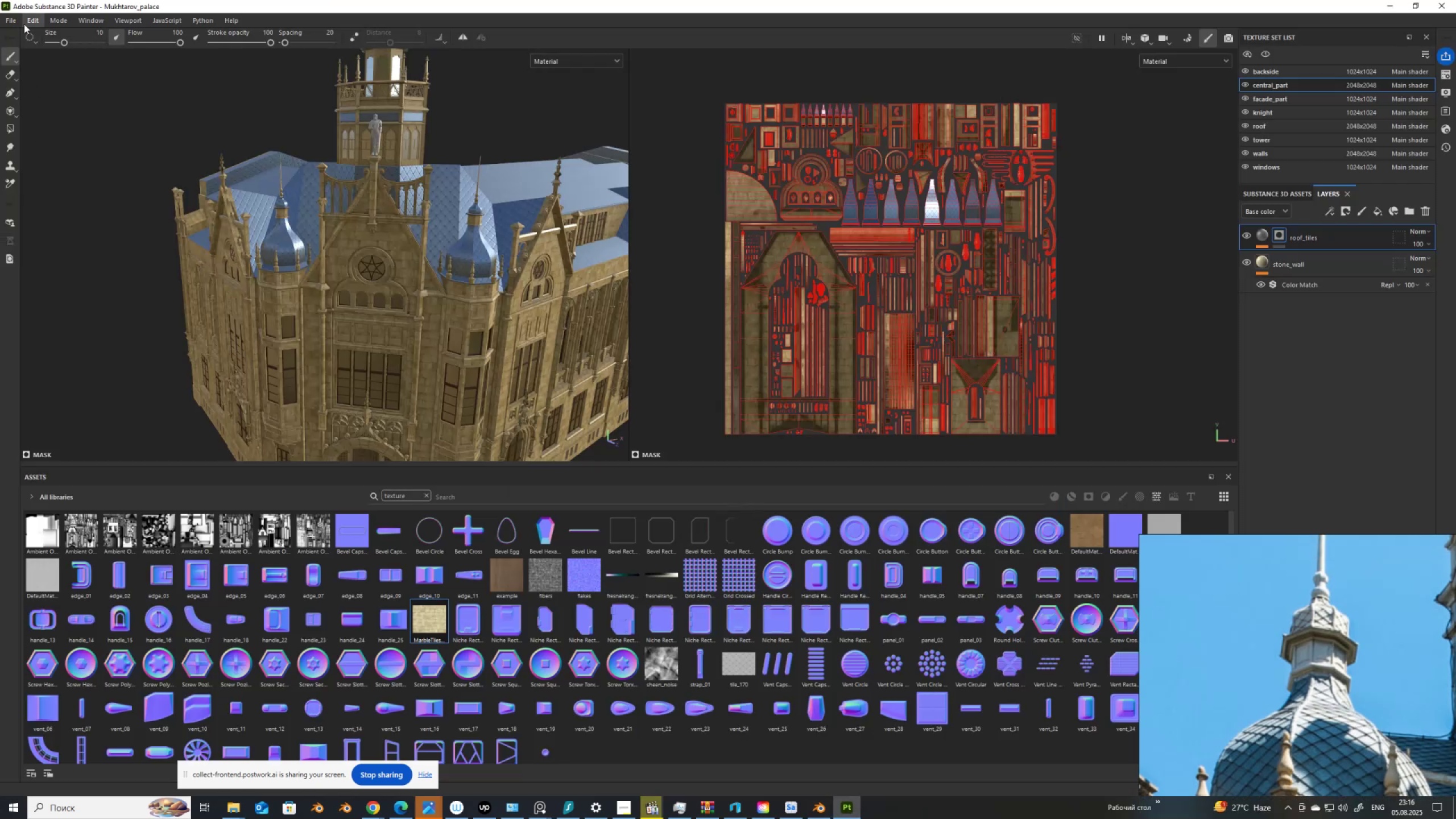 
left_click([30, 18])
 